 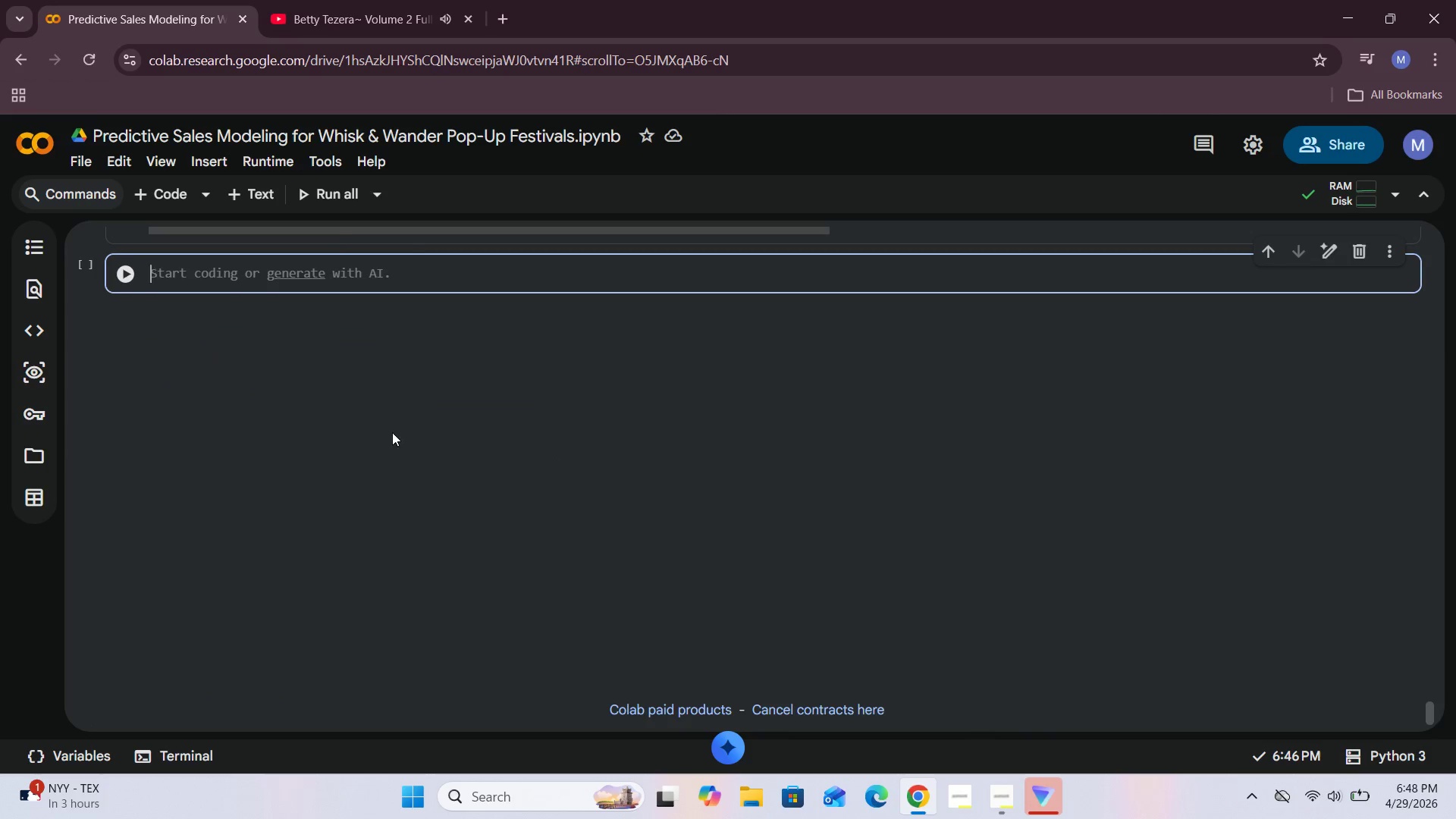 
left_click([184, 277])
 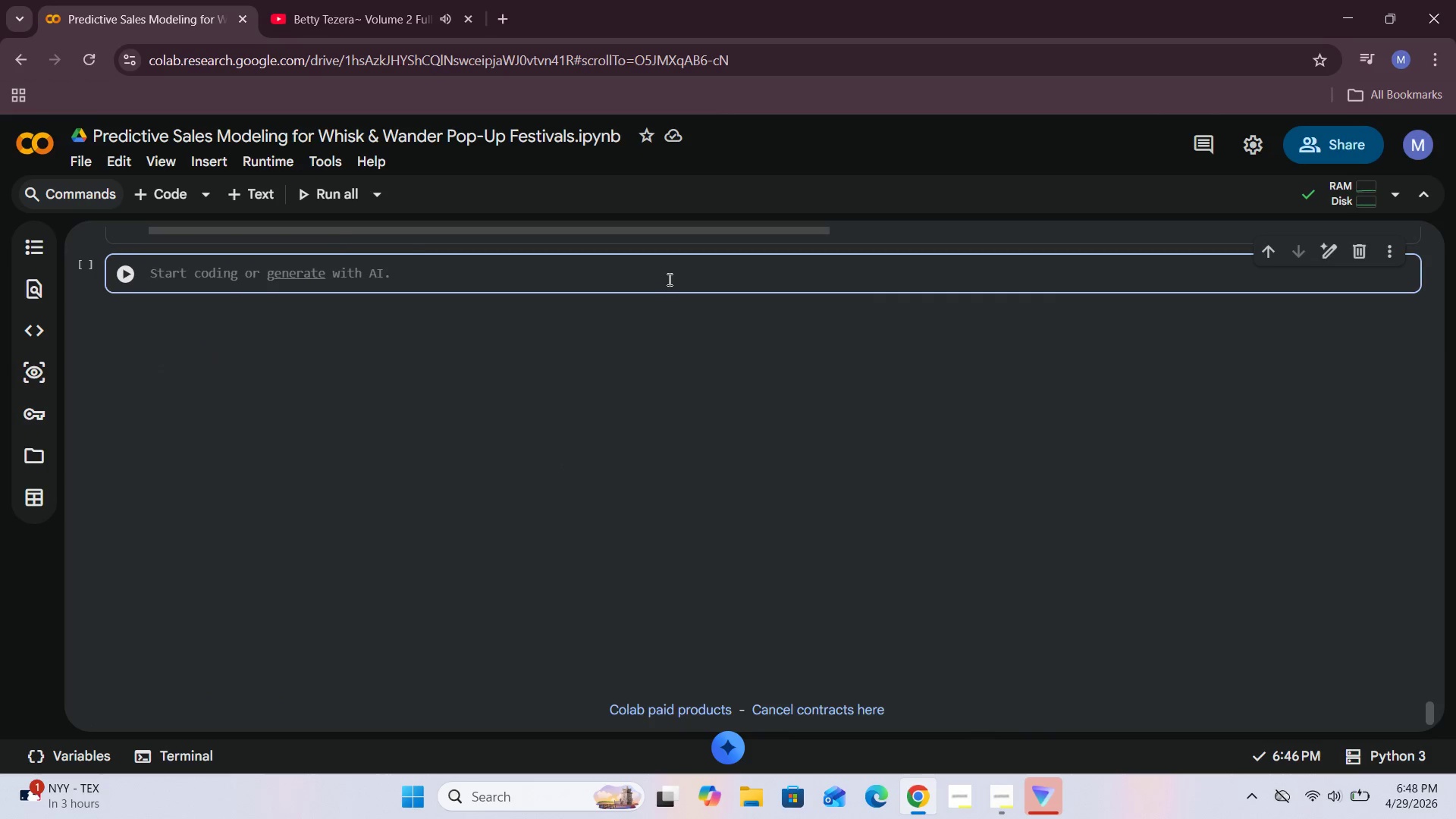 
left_click([961, 226])
 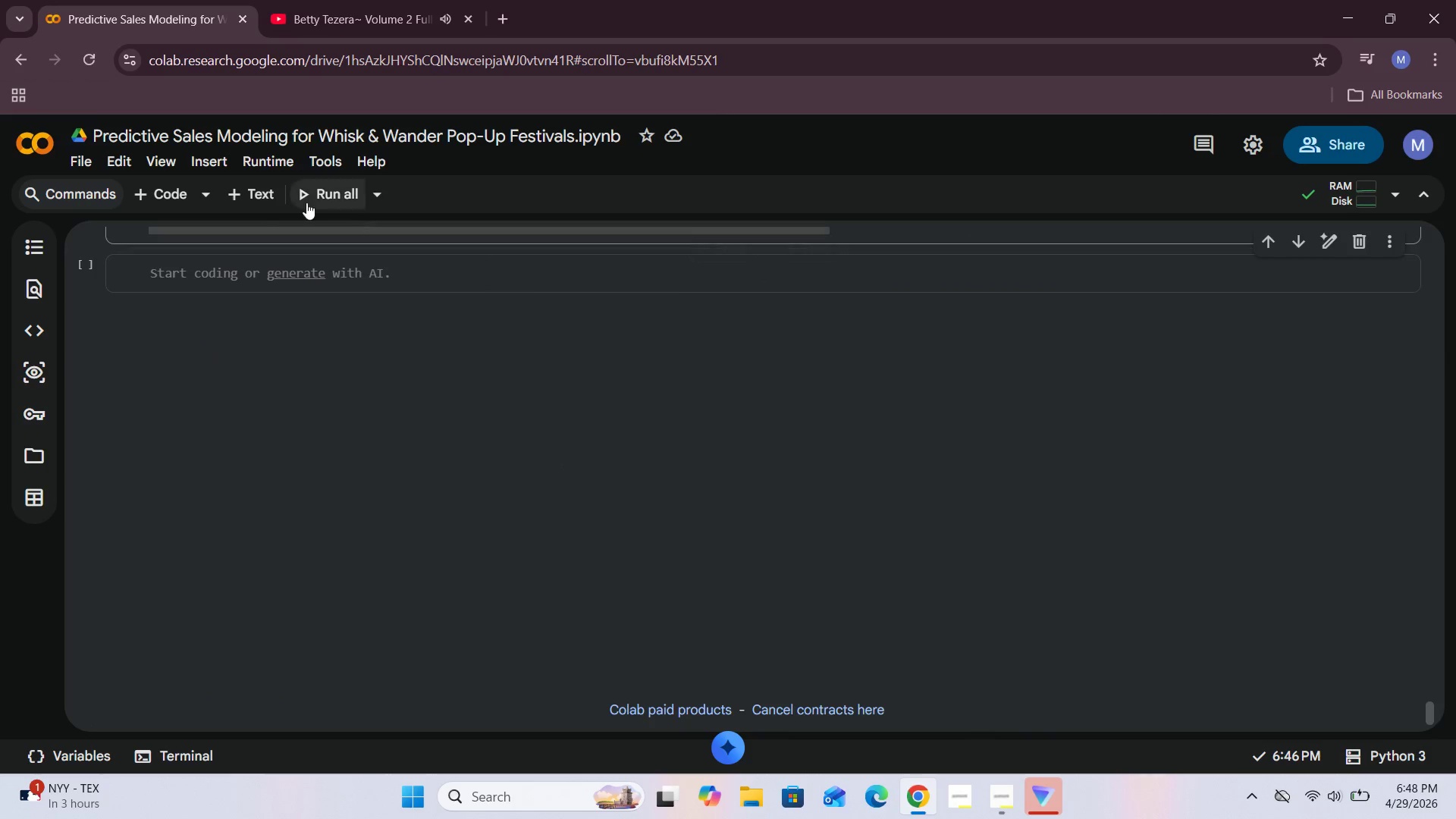 
left_click([255, 196])
 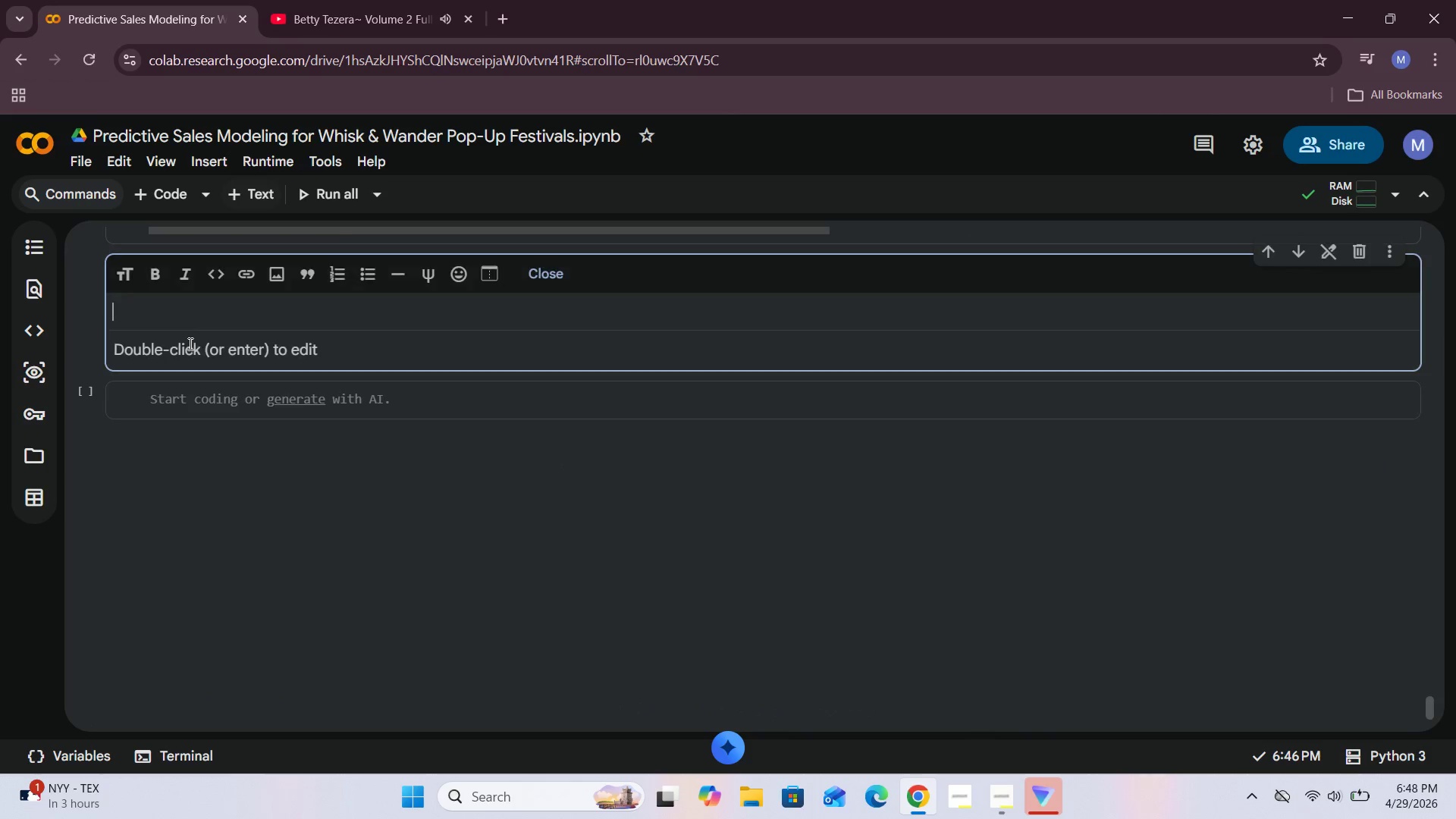 
left_click([196, 323])
 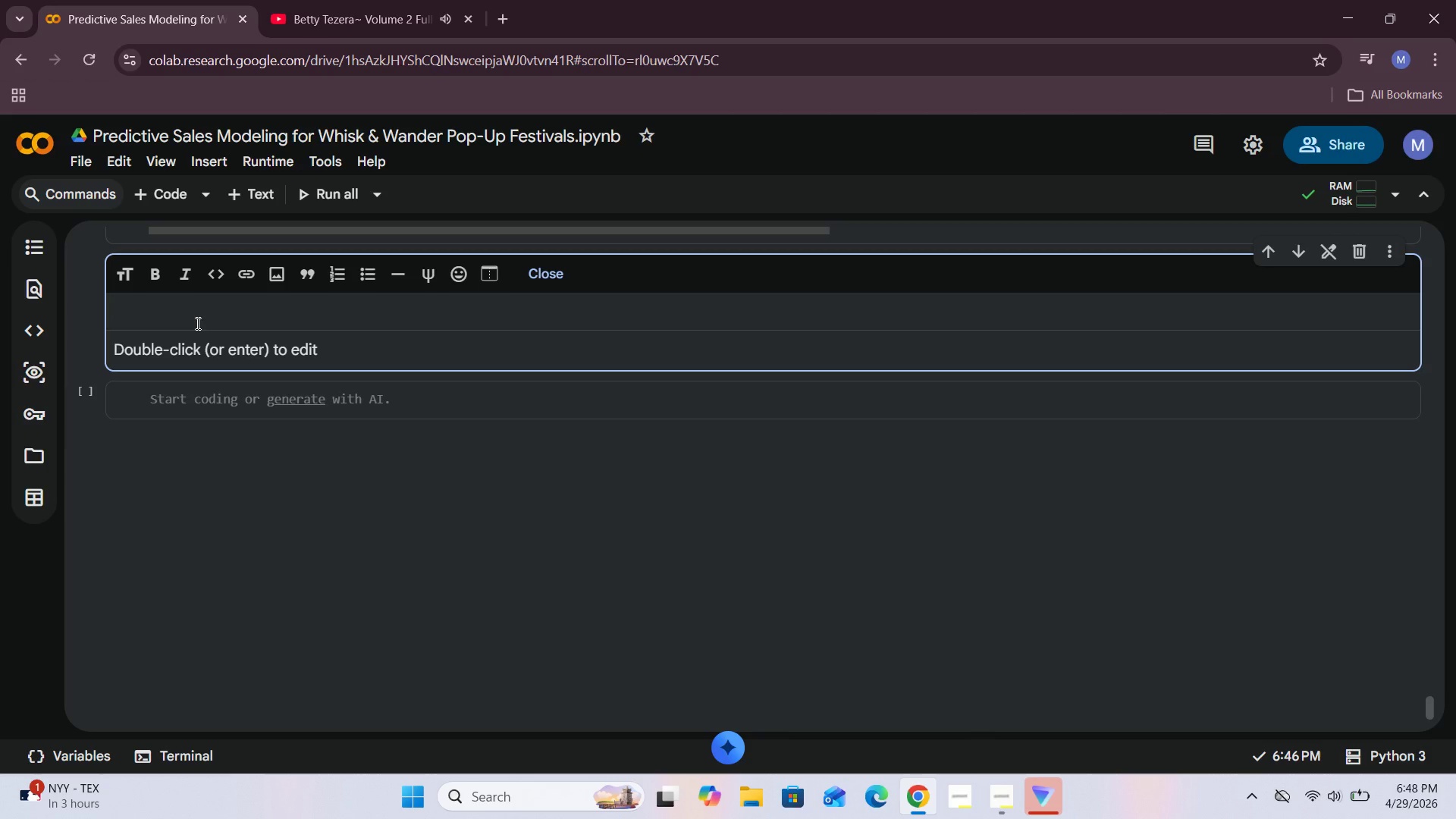 
type(Exploratory Data Analysis )
 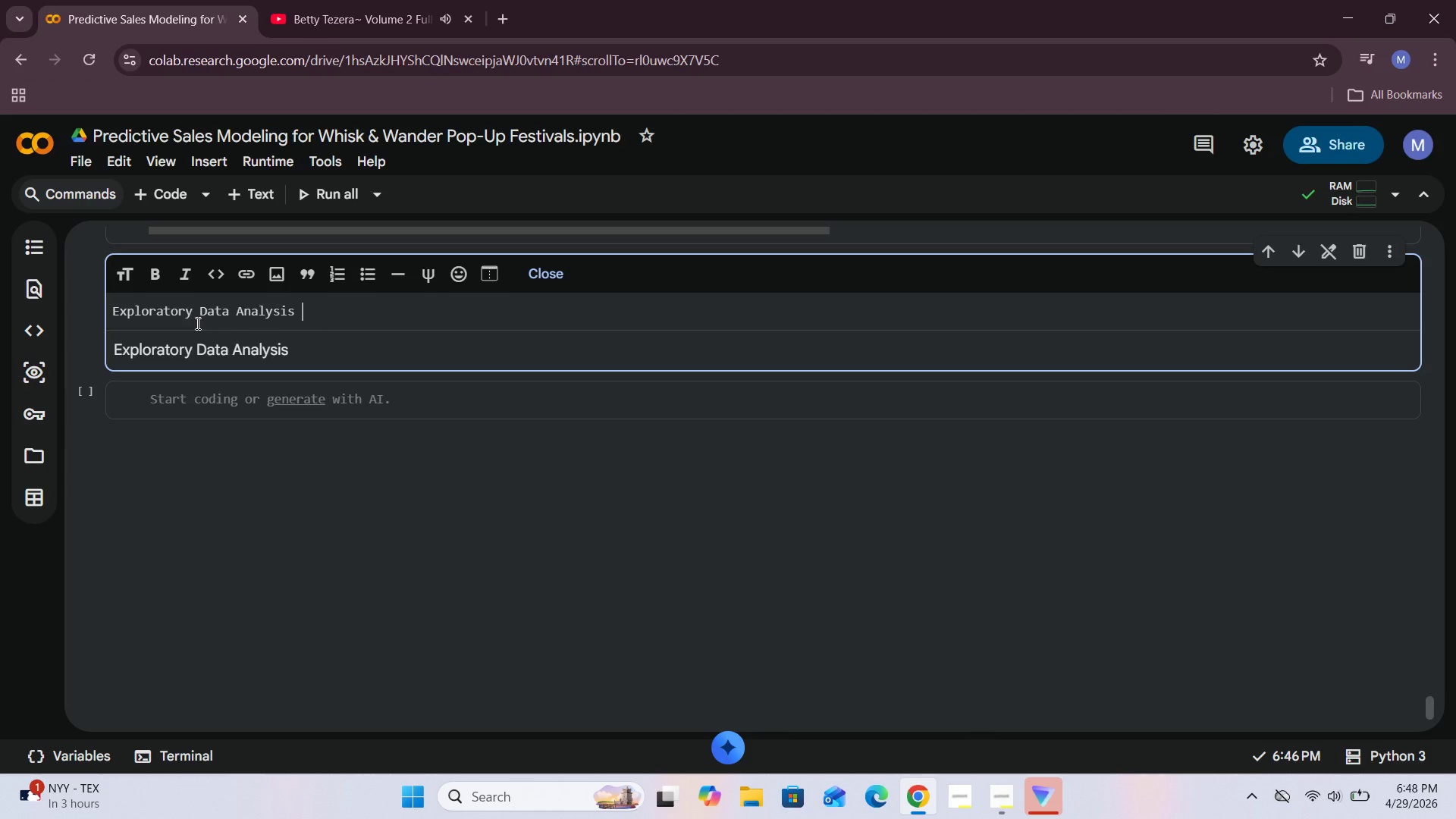 
hold_key(key=ArrowLeft, duration=1.36)
 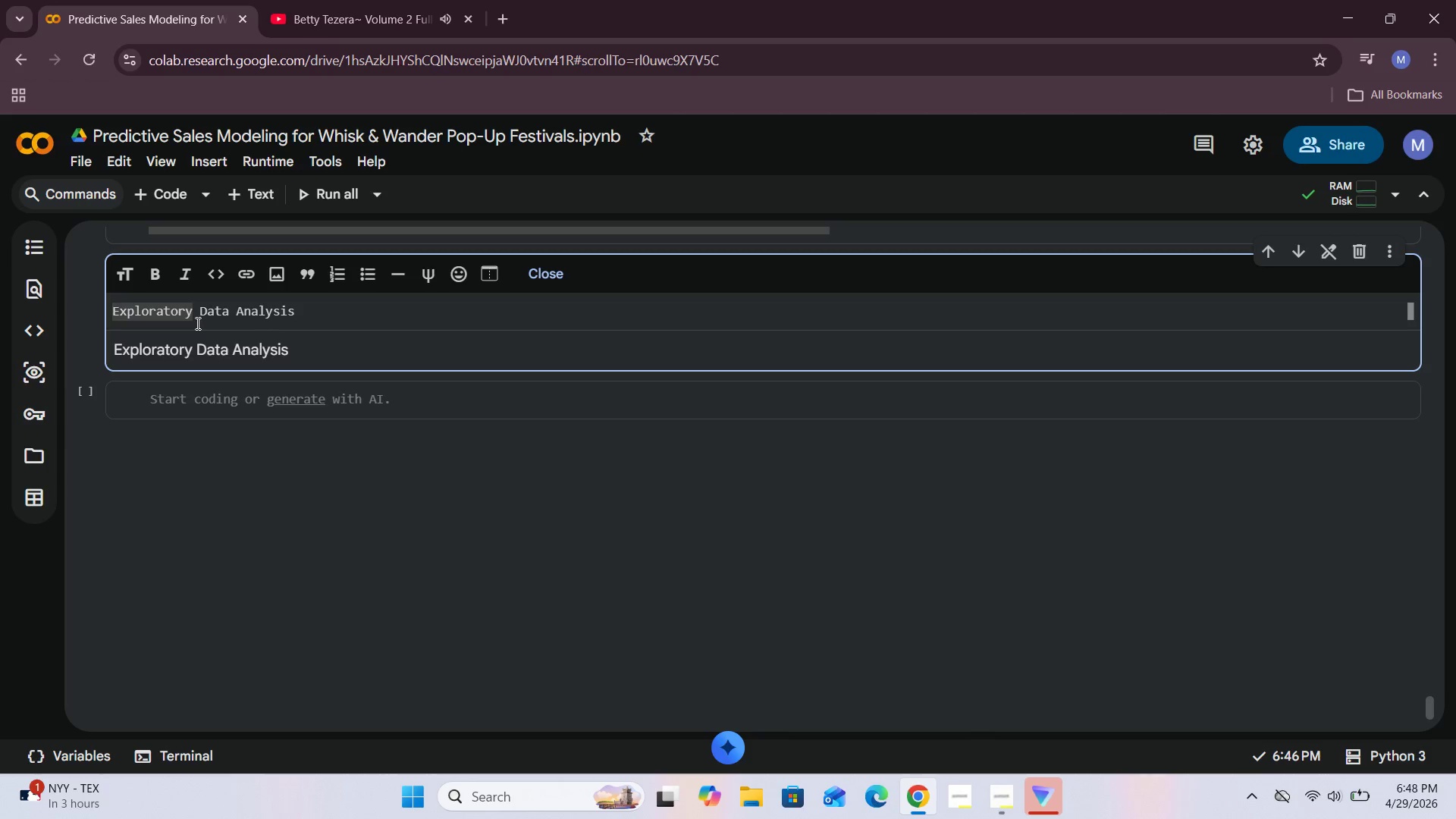 
type(### )
 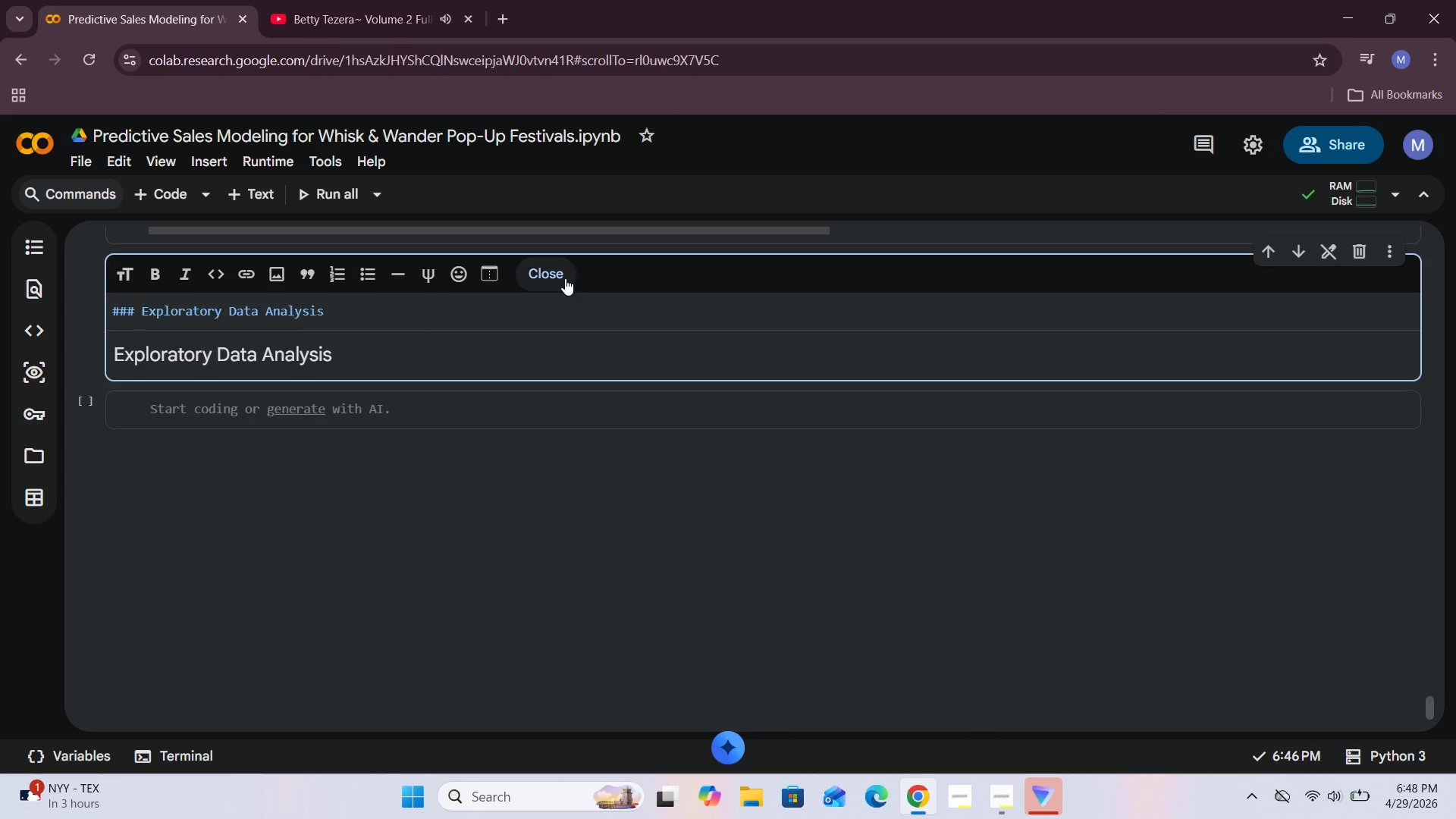 
left_click([581, 271])
 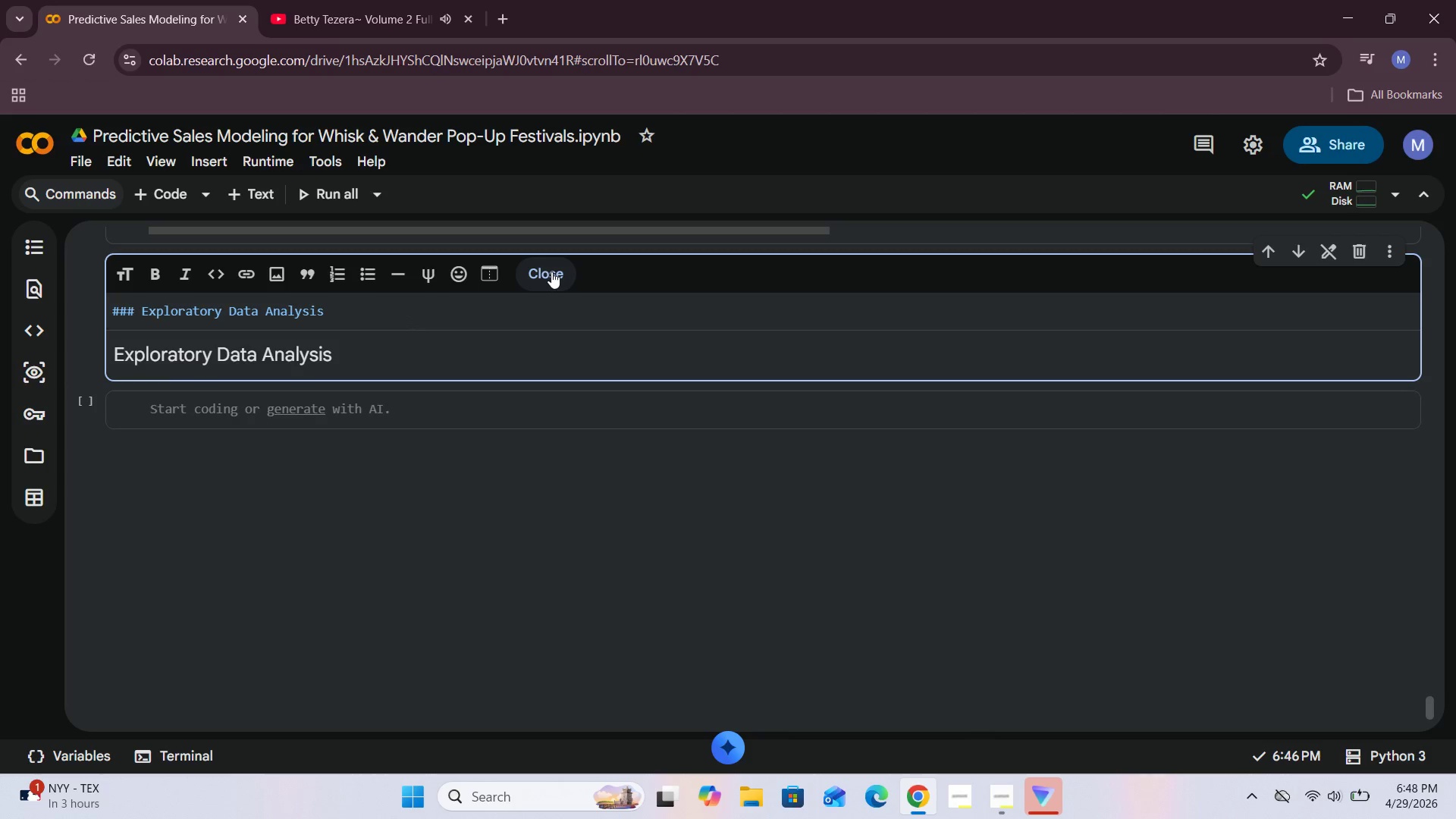 
left_click([551, 271])
 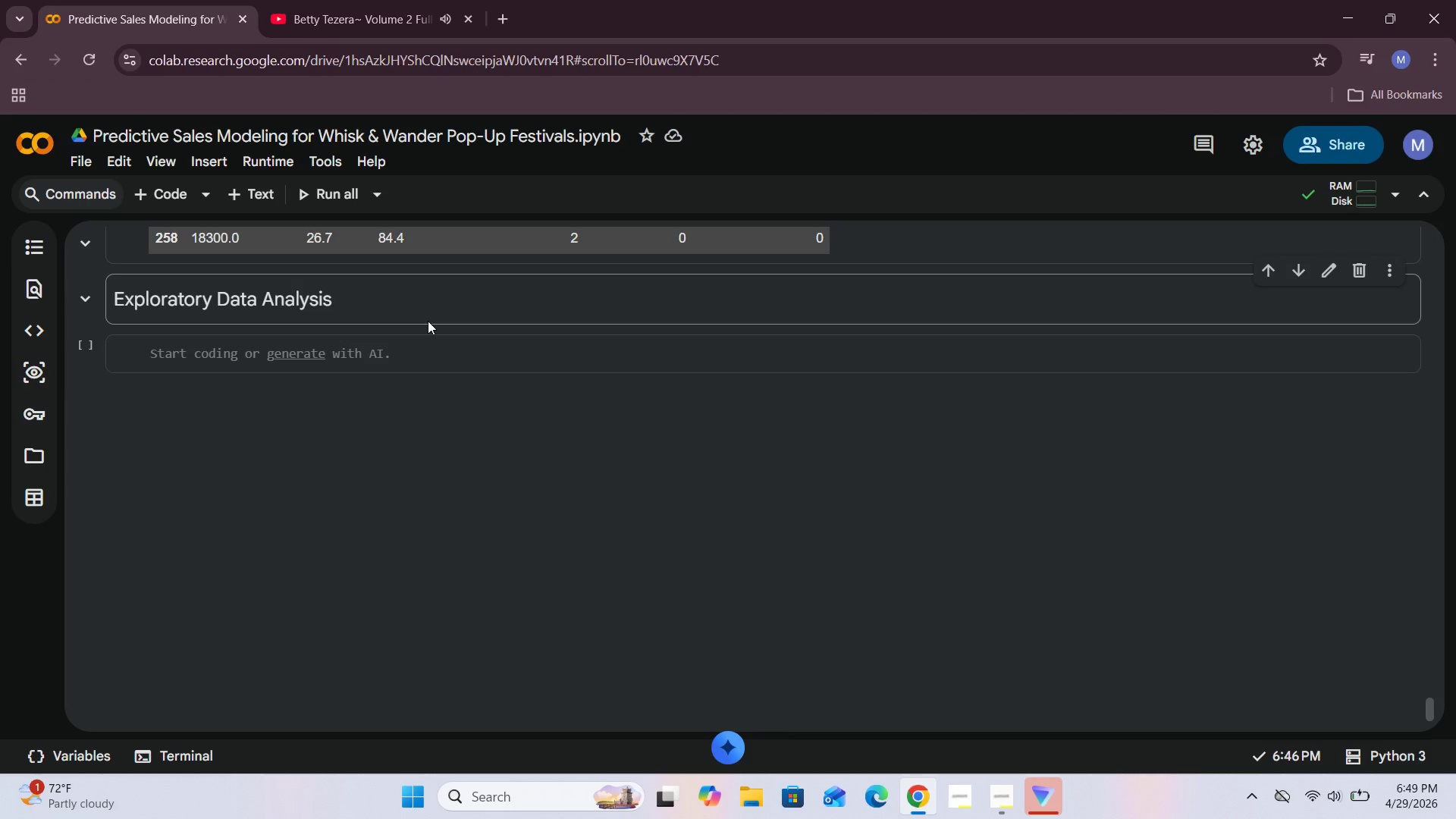 
wait(42.44)
 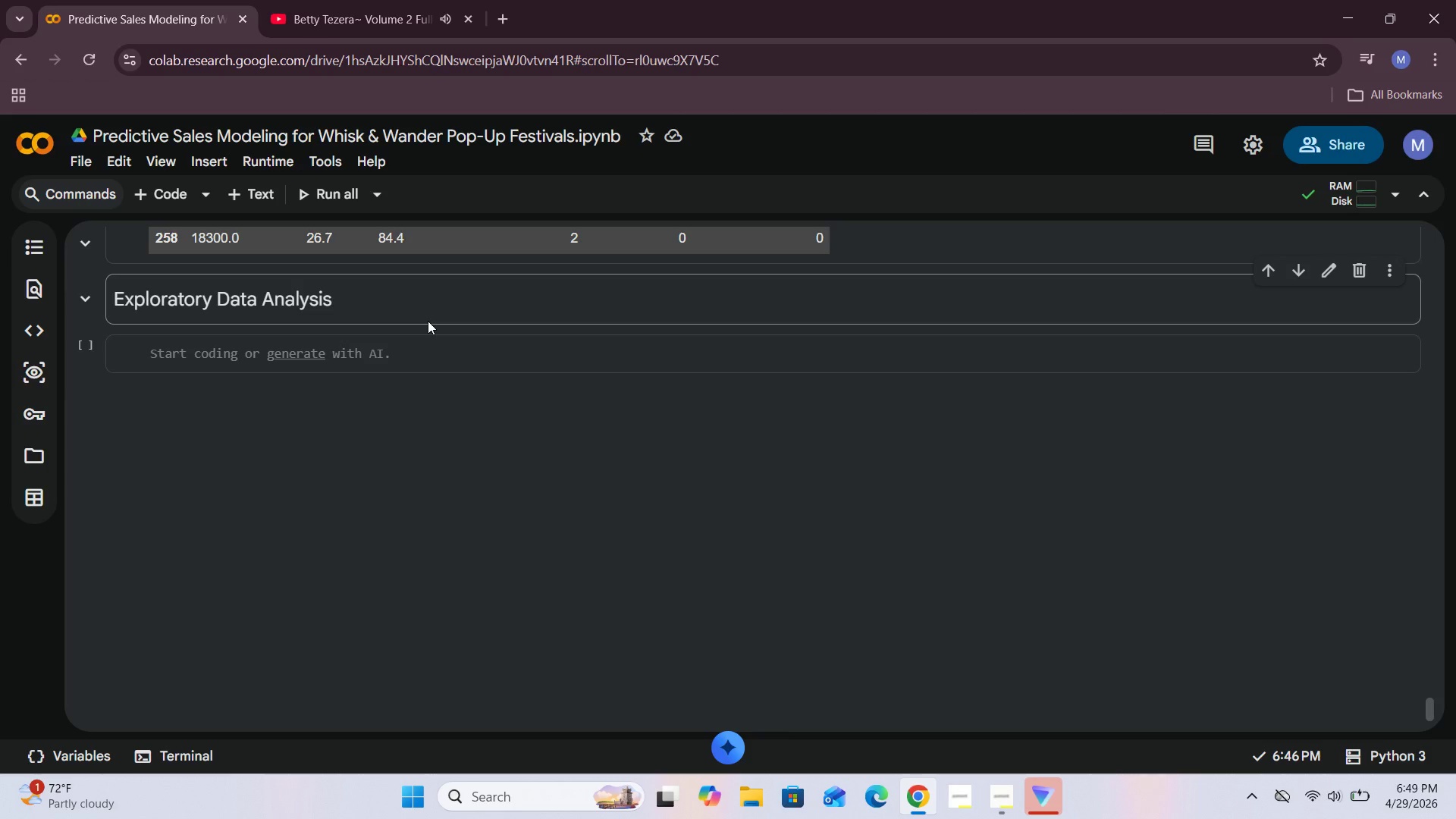 
scroll: coordinate [471, 396], scroll_direction: up, amount: 4.0
 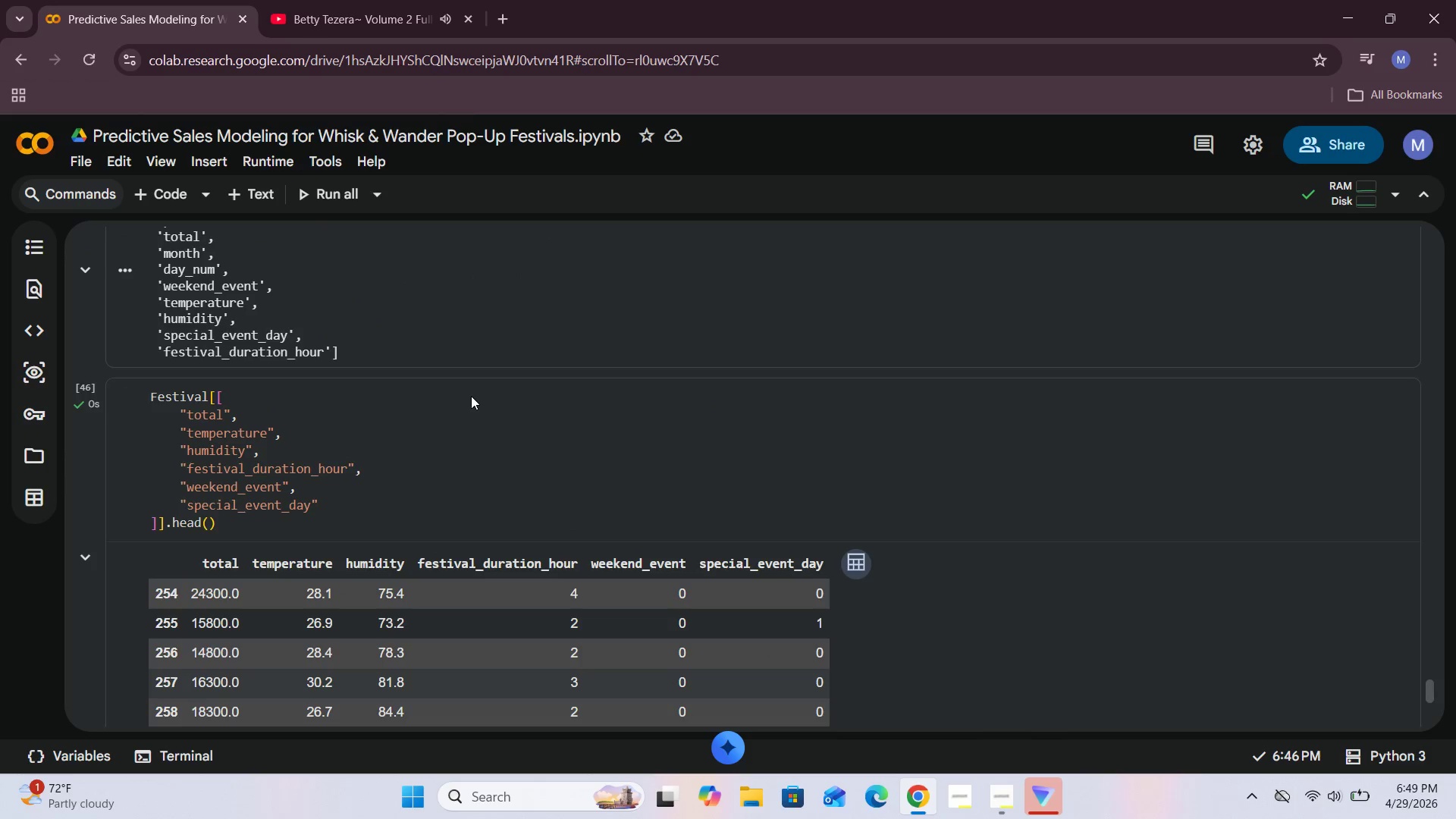 
scroll: coordinate [471, 396], scroll_direction: down, amount: 2.0
 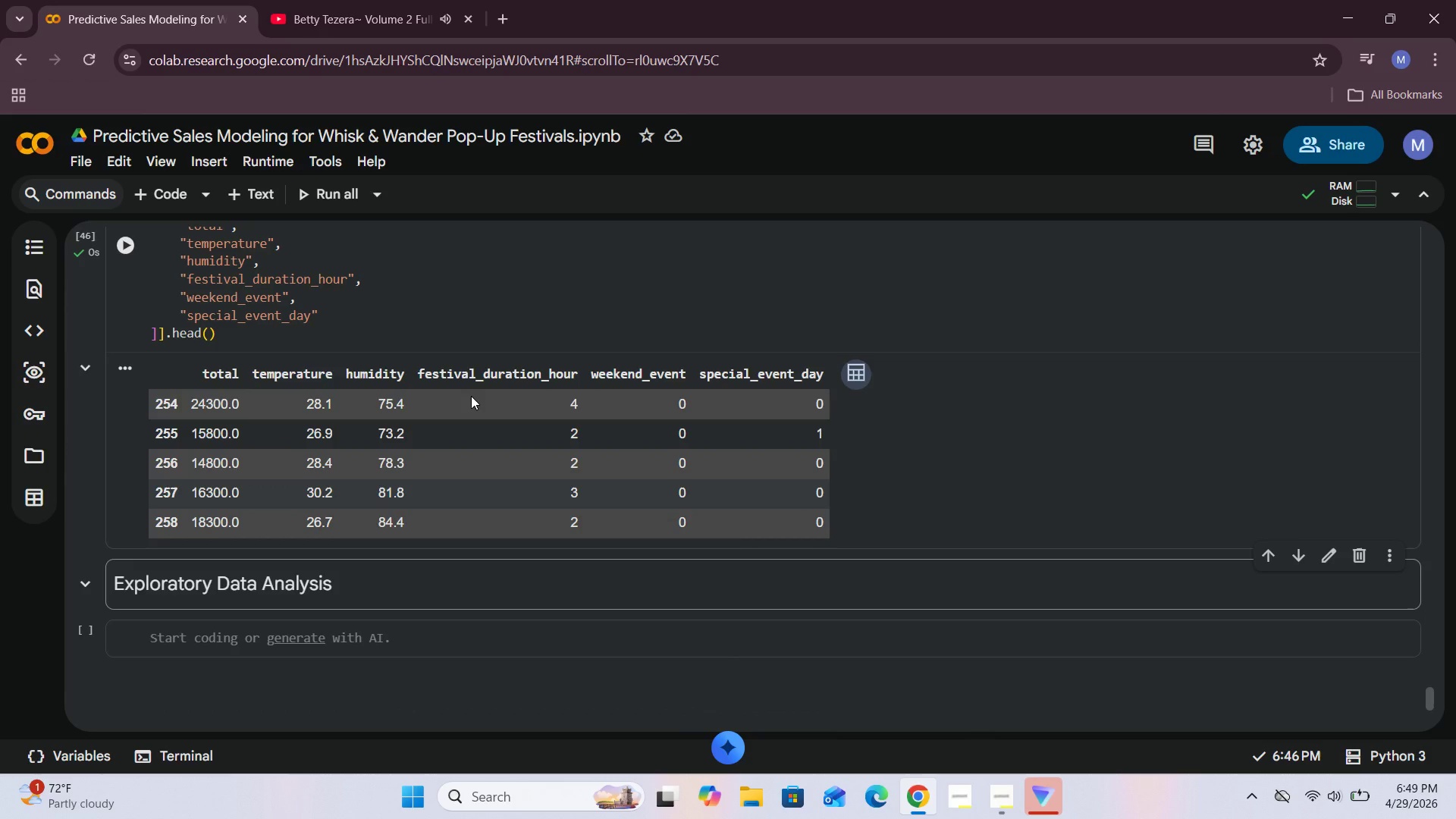 
scroll: coordinate [471, 396], scroll_direction: up, amount: 1.0
 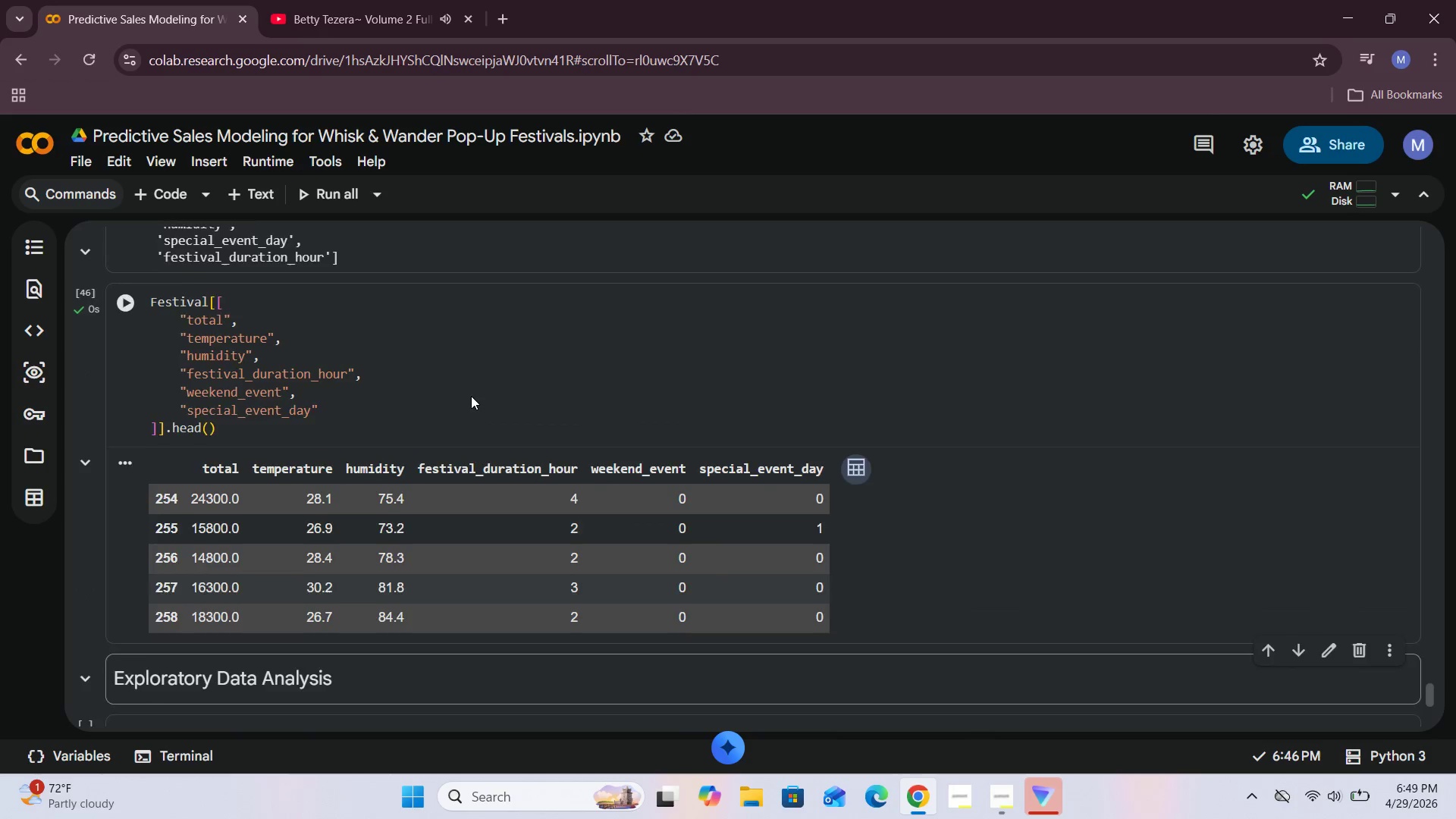 
scroll: coordinate [471, 396], scroll_direction: down, amount: 2.0
 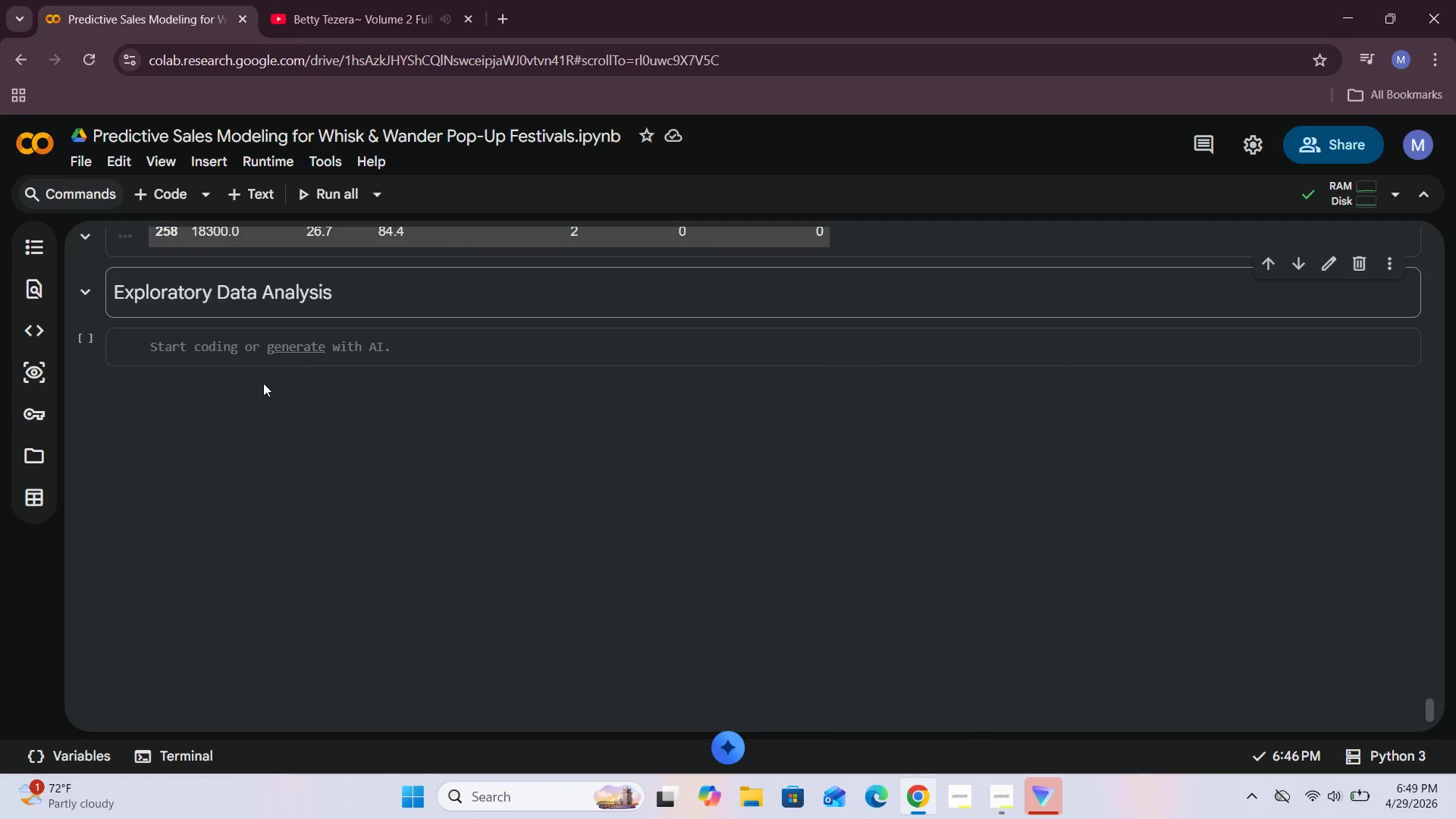 
left_click([196, 355])
 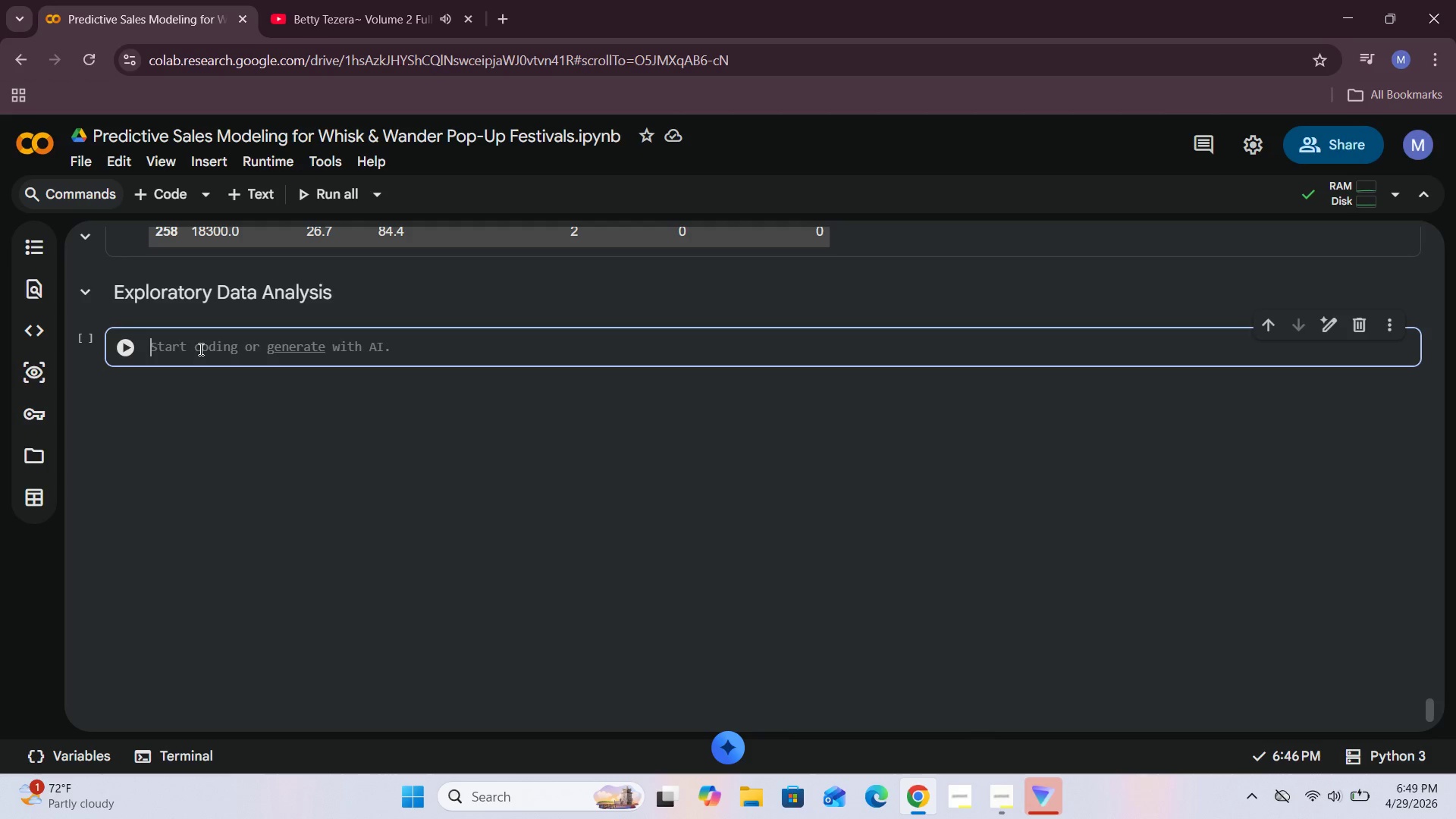 
wait(17.09)
 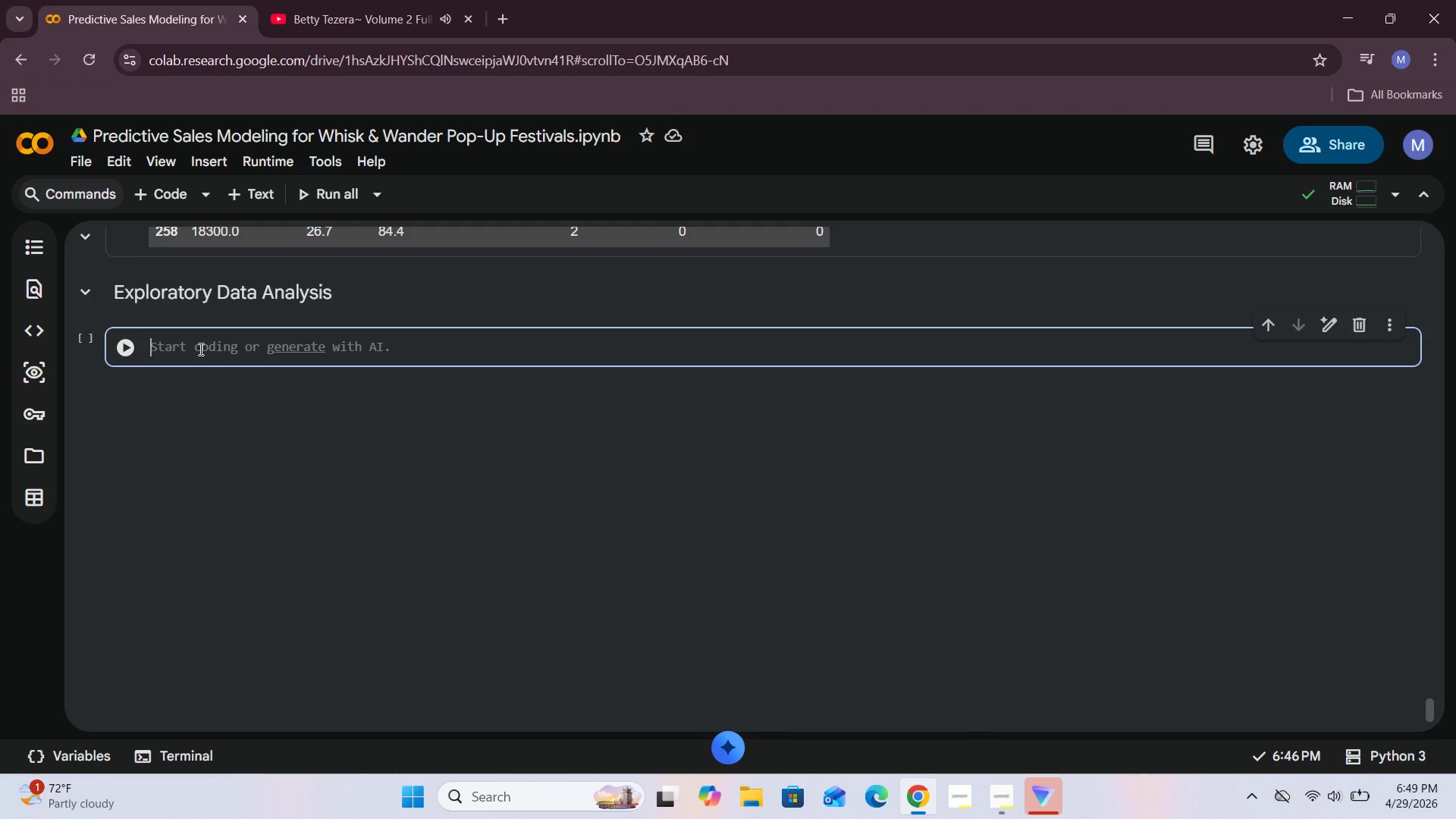 
left_click([166, 353])
 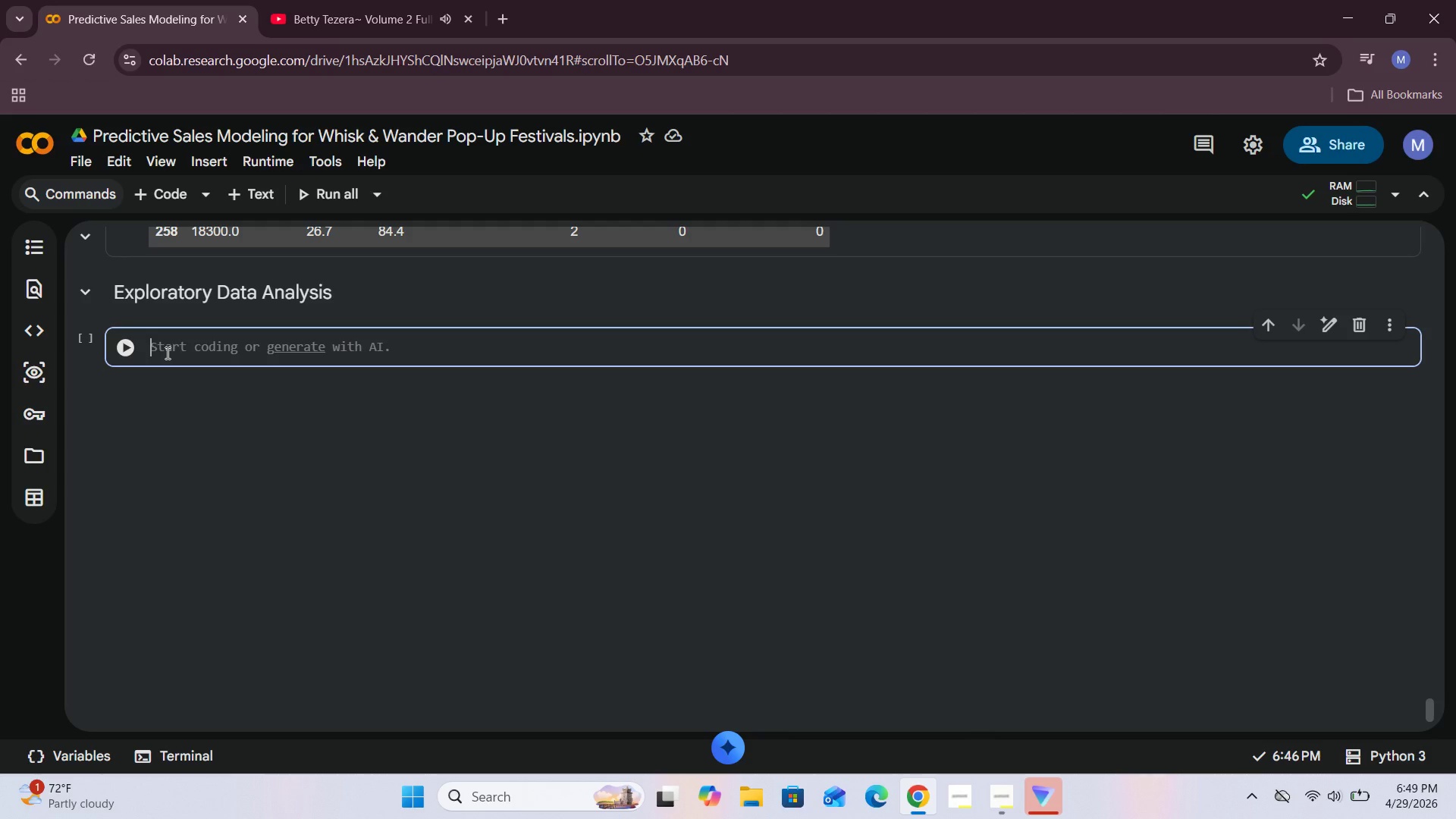 
left_click([341, 293])
 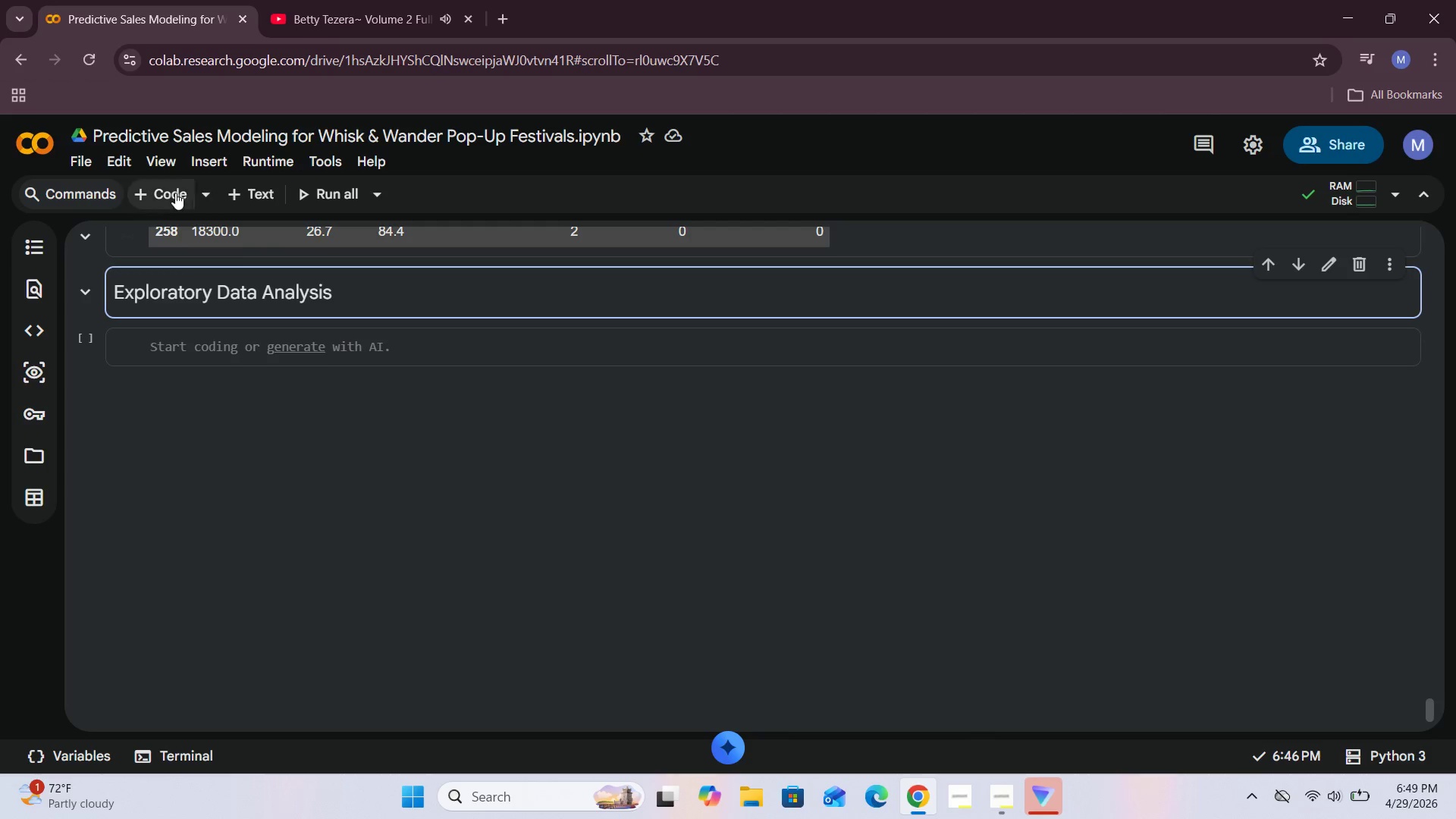 
left_click([235, 190])
 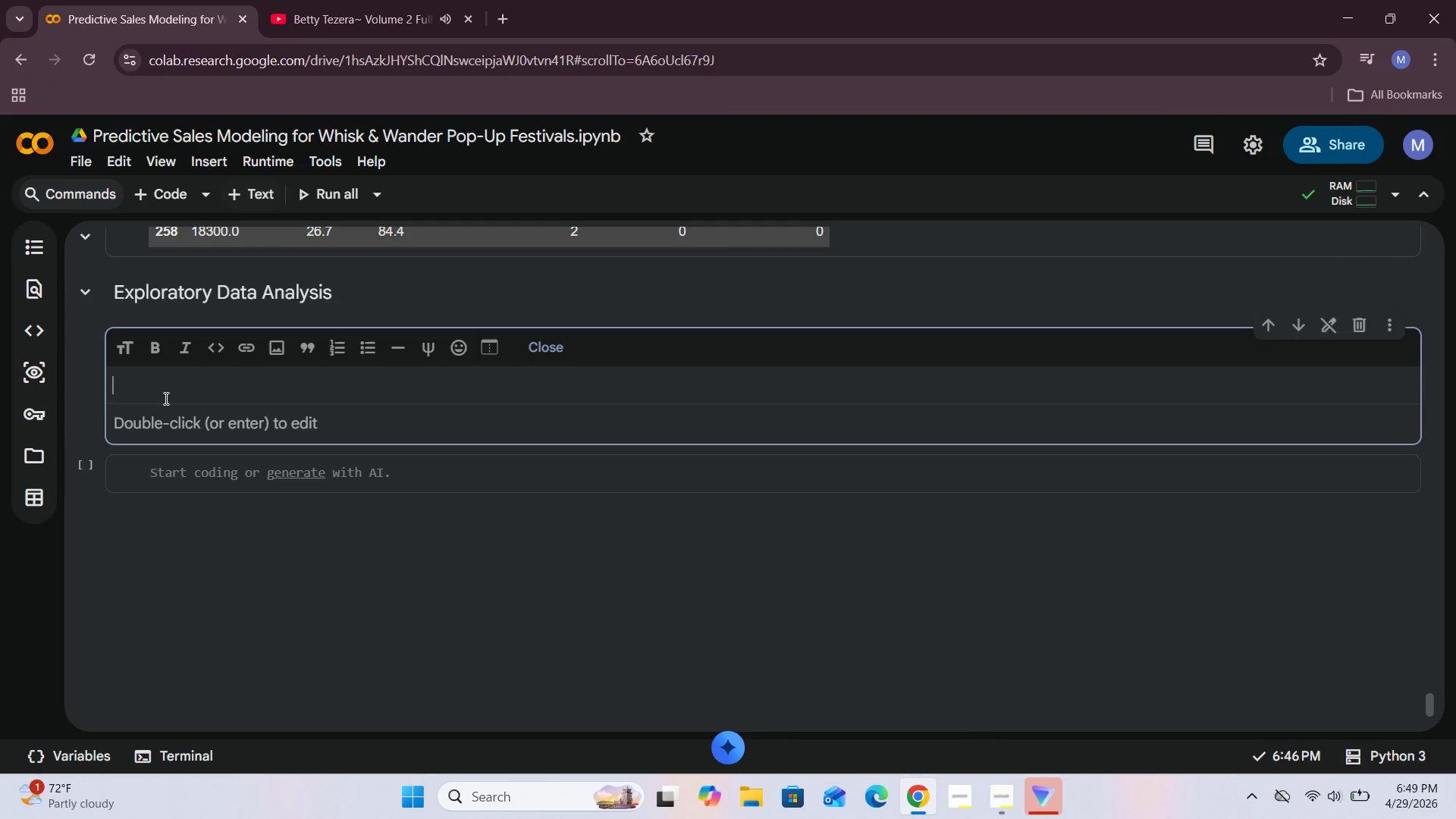 
left_click([165, 398])
 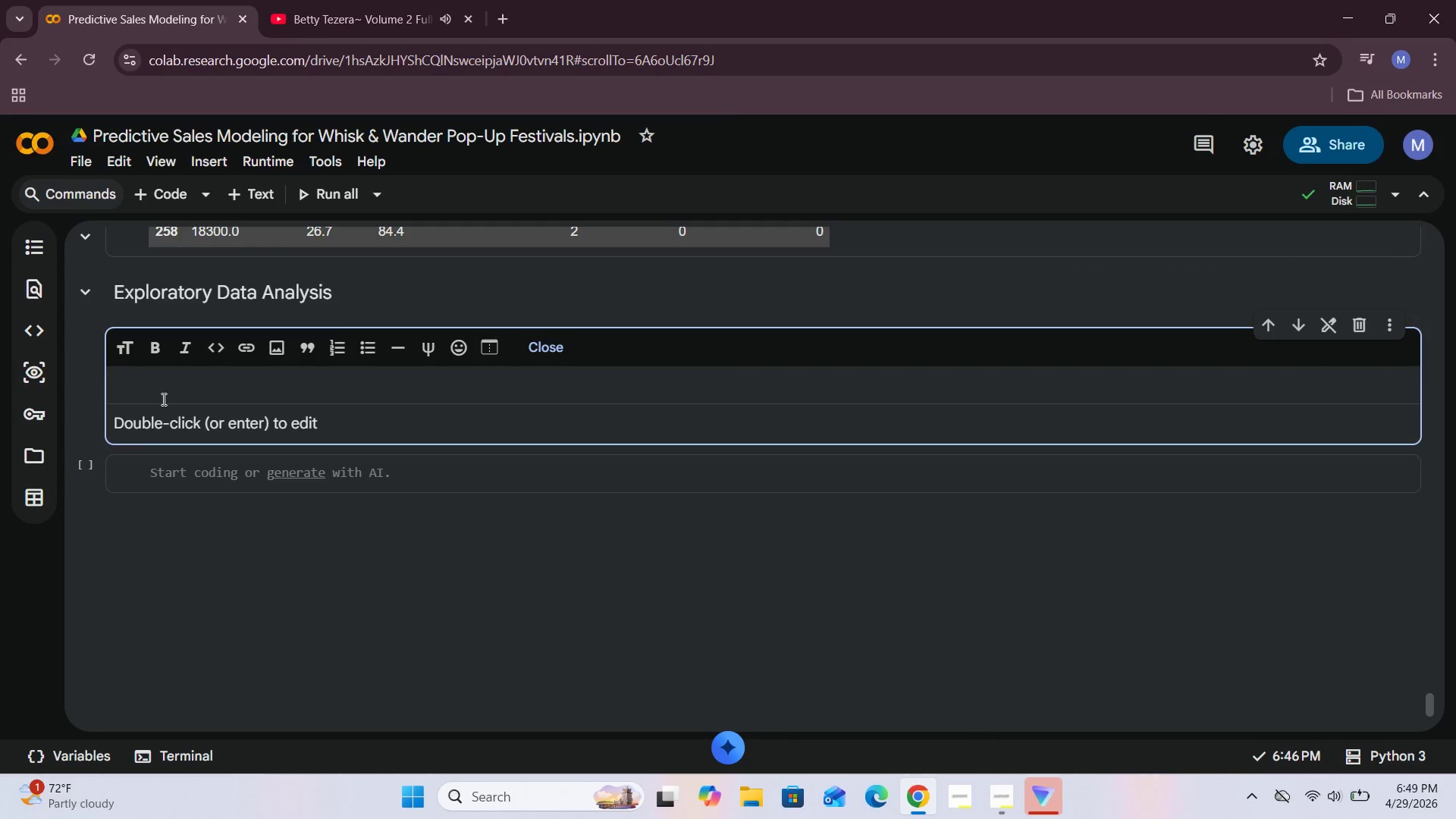 
type(I)
key(Backspace)
type(Here ,  am go g)
key(Backspace)
key(Backspace)
type(g to )
 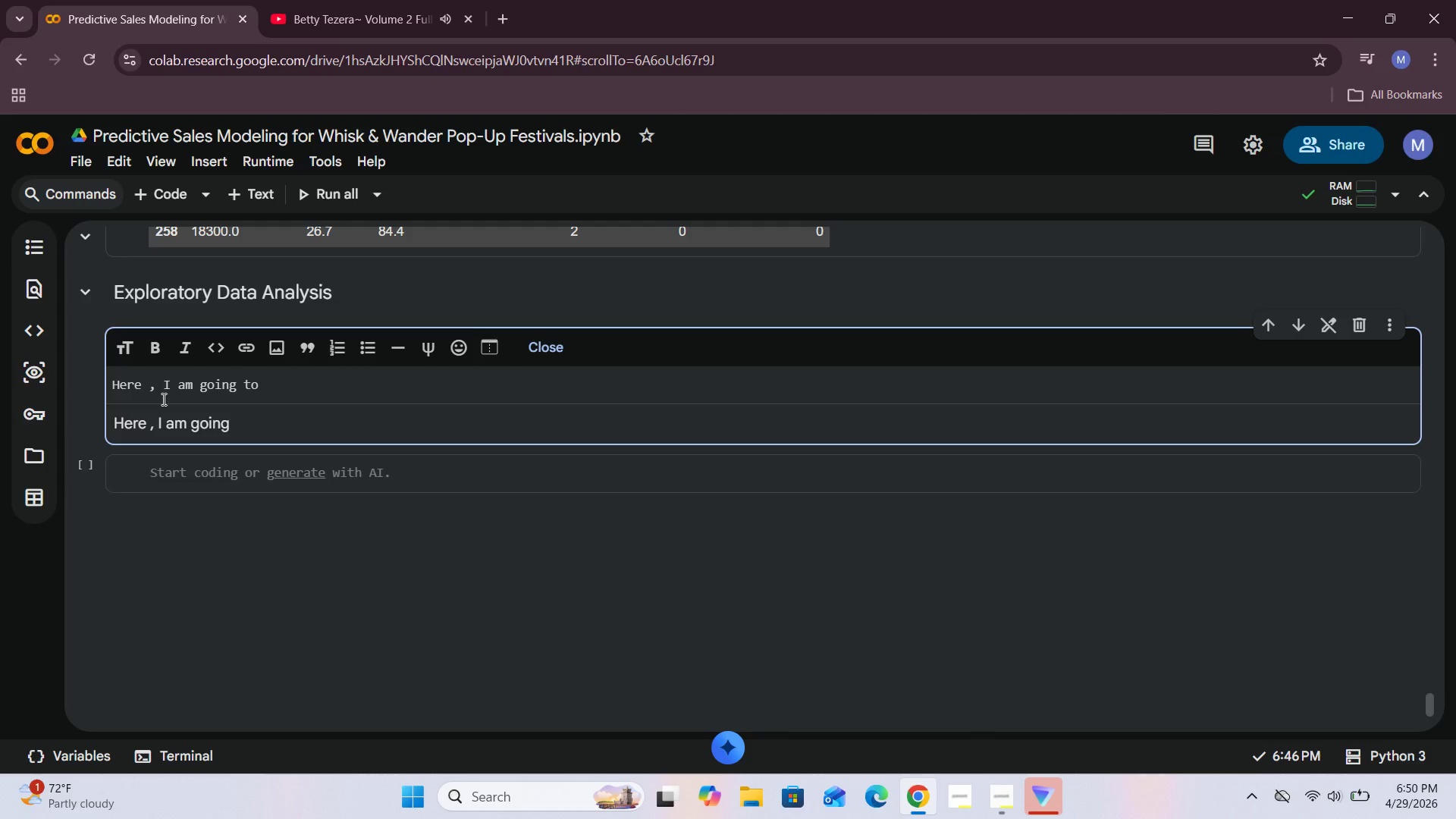 
hold_key(key=N, duration=0.33)
 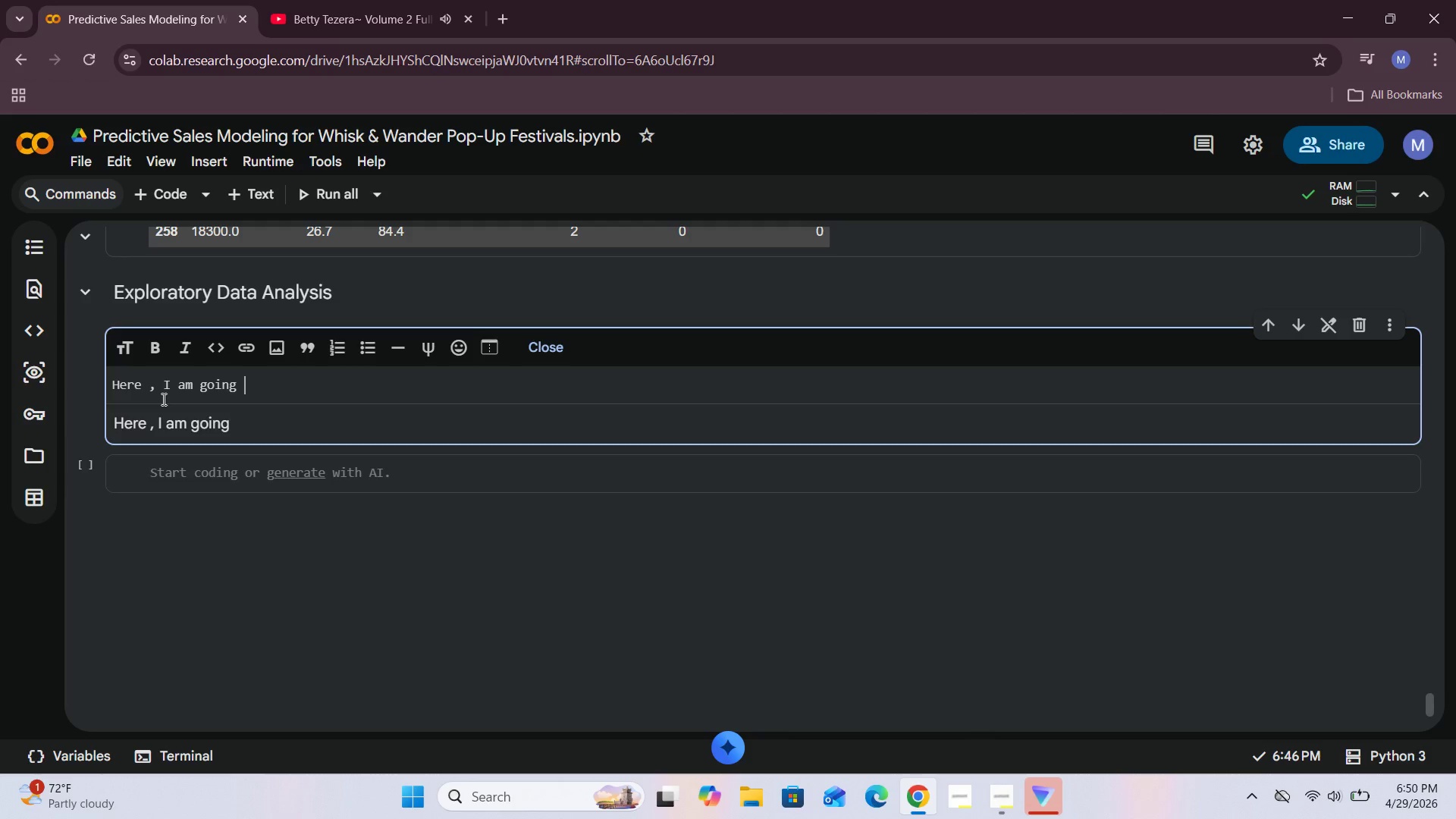 
type(do explorator data visualization)
 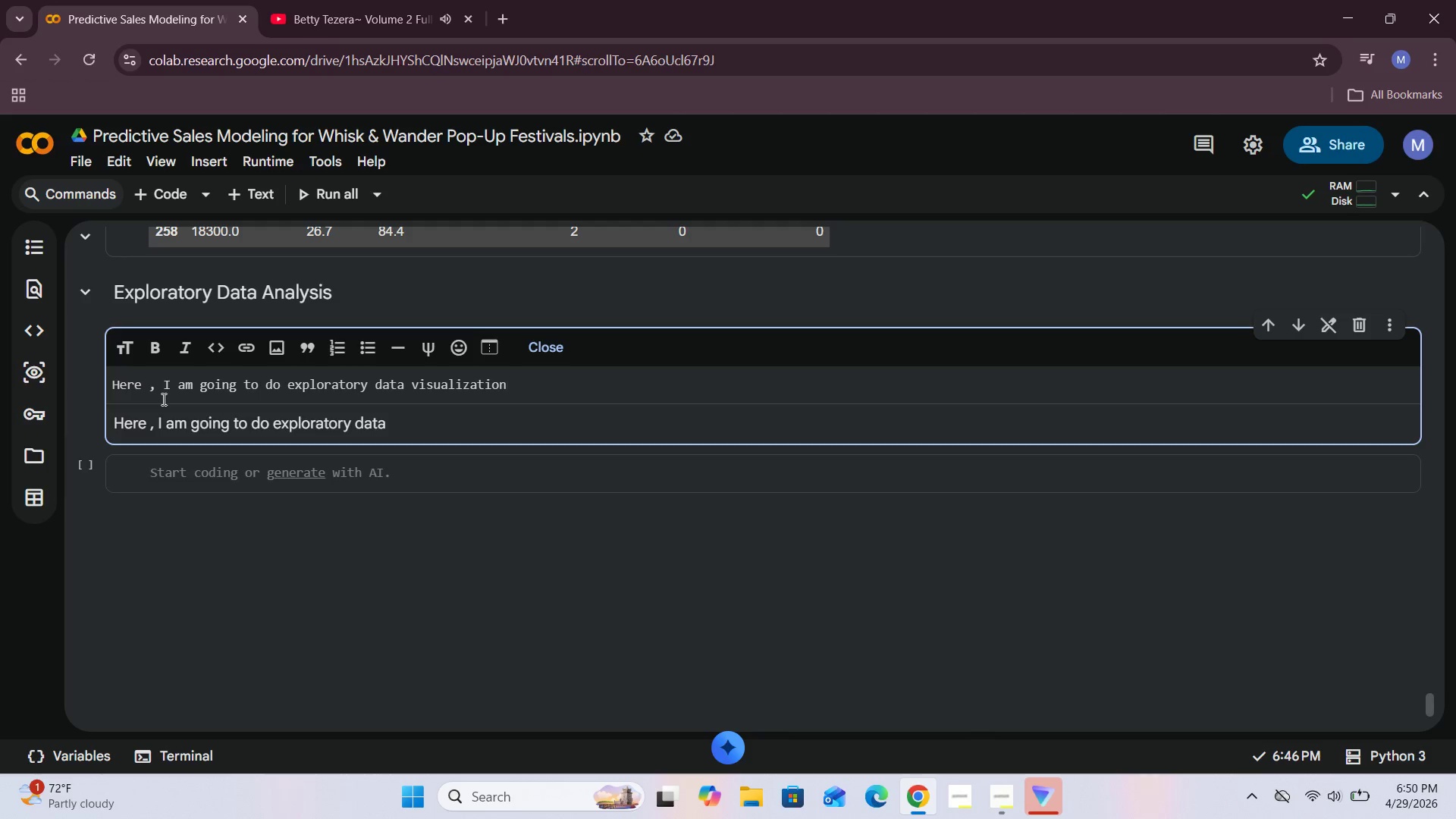 
hold_key(key=Y, duration=0.31)
 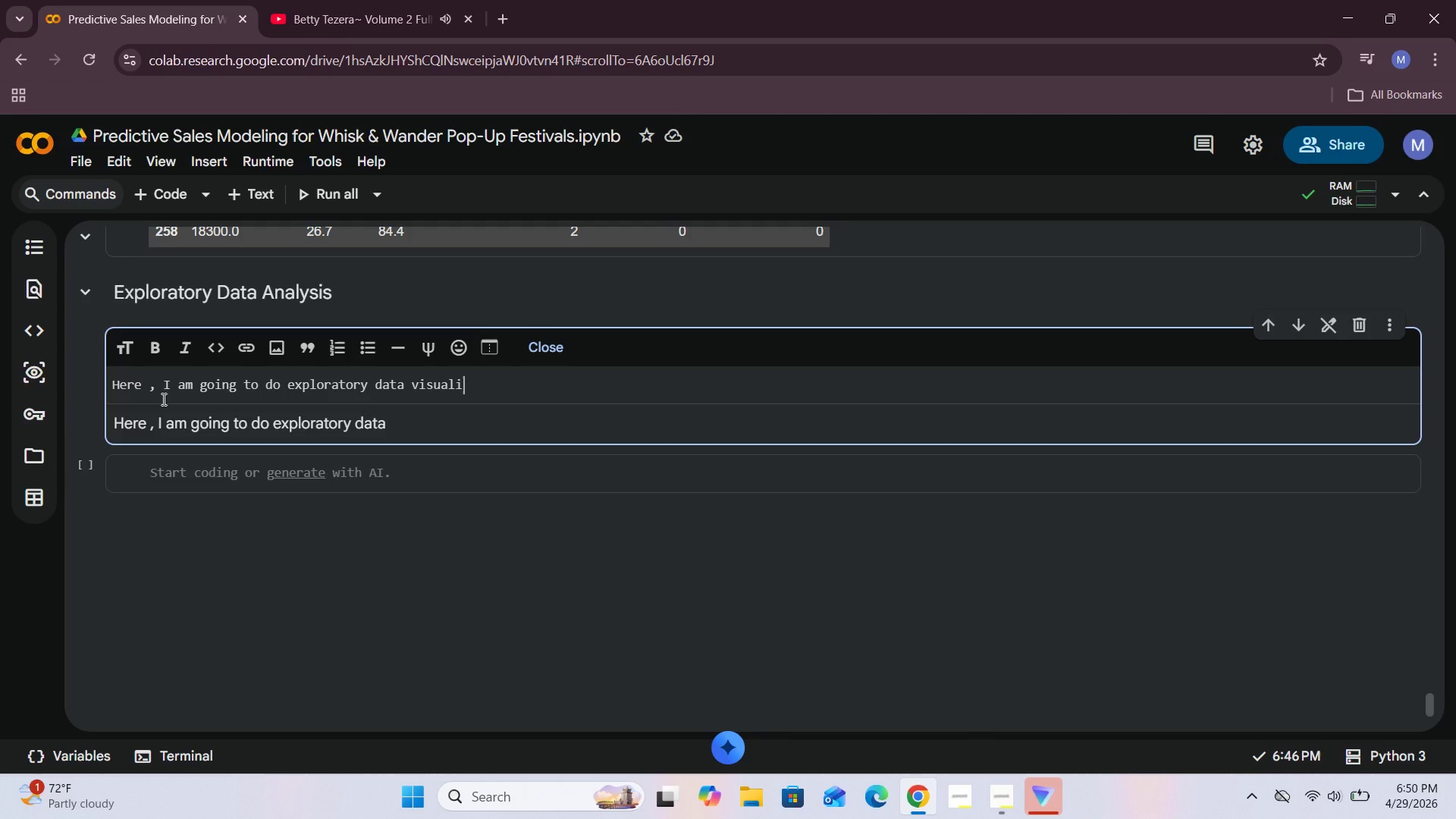 
type(s to undersa)
key(Backspace)
type(tand hw saes may be related to weather and event cnf)
key(Backspace)
type(ditions.)
 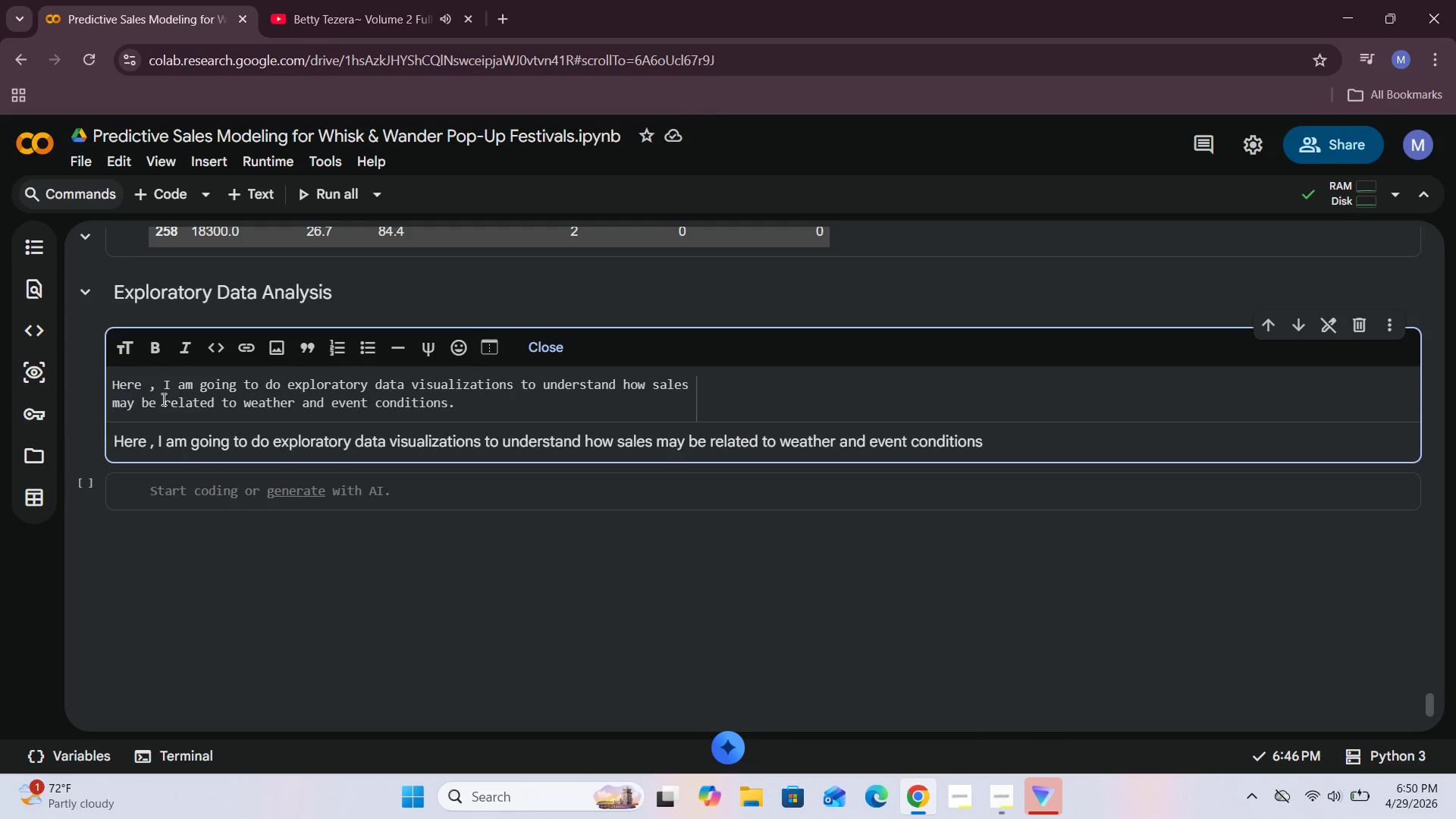 
wait(9.64)
 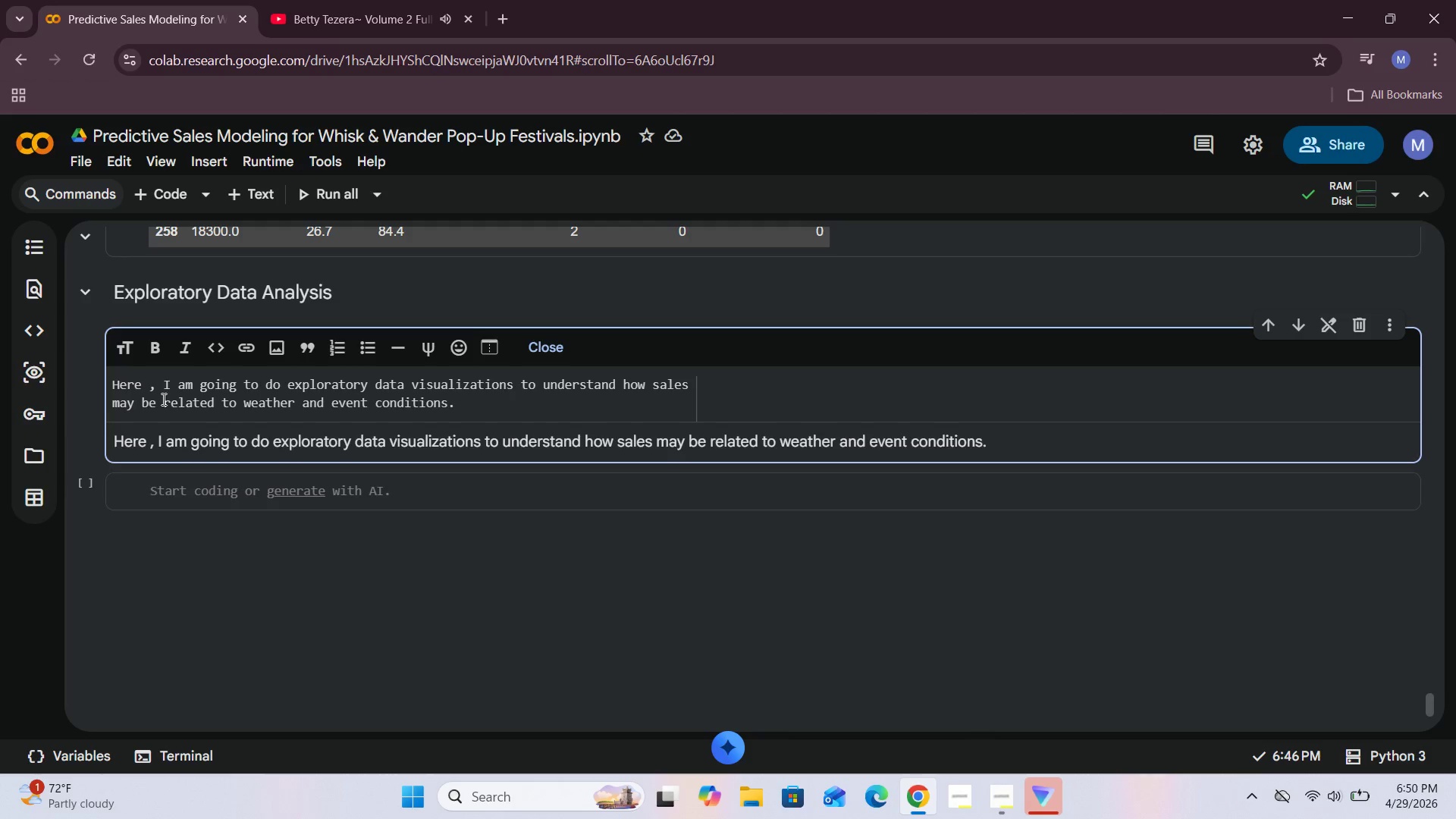 
key(Enter)
 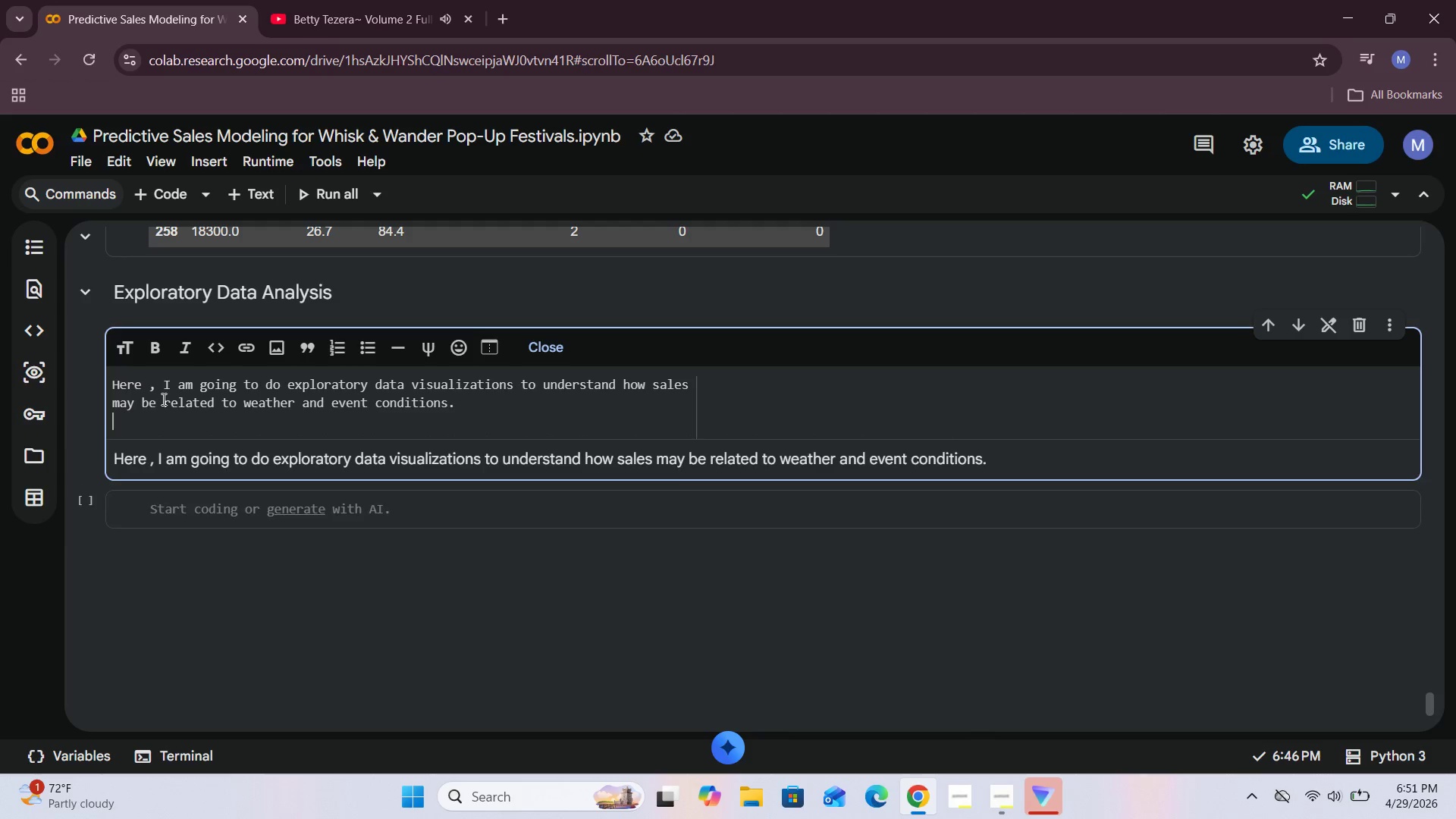 
key(Enter)
 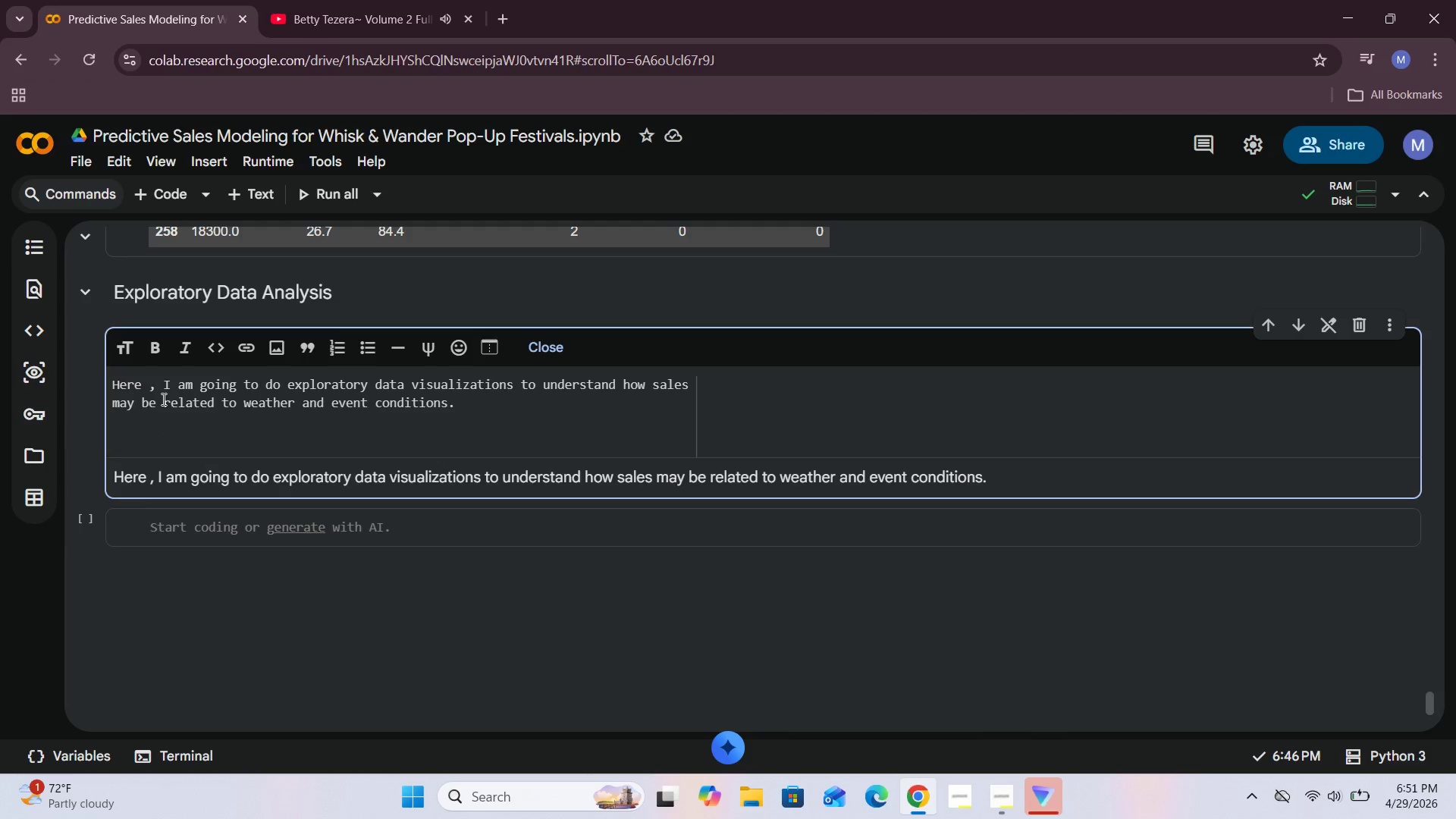 
type(What is the goal of this EDA)
 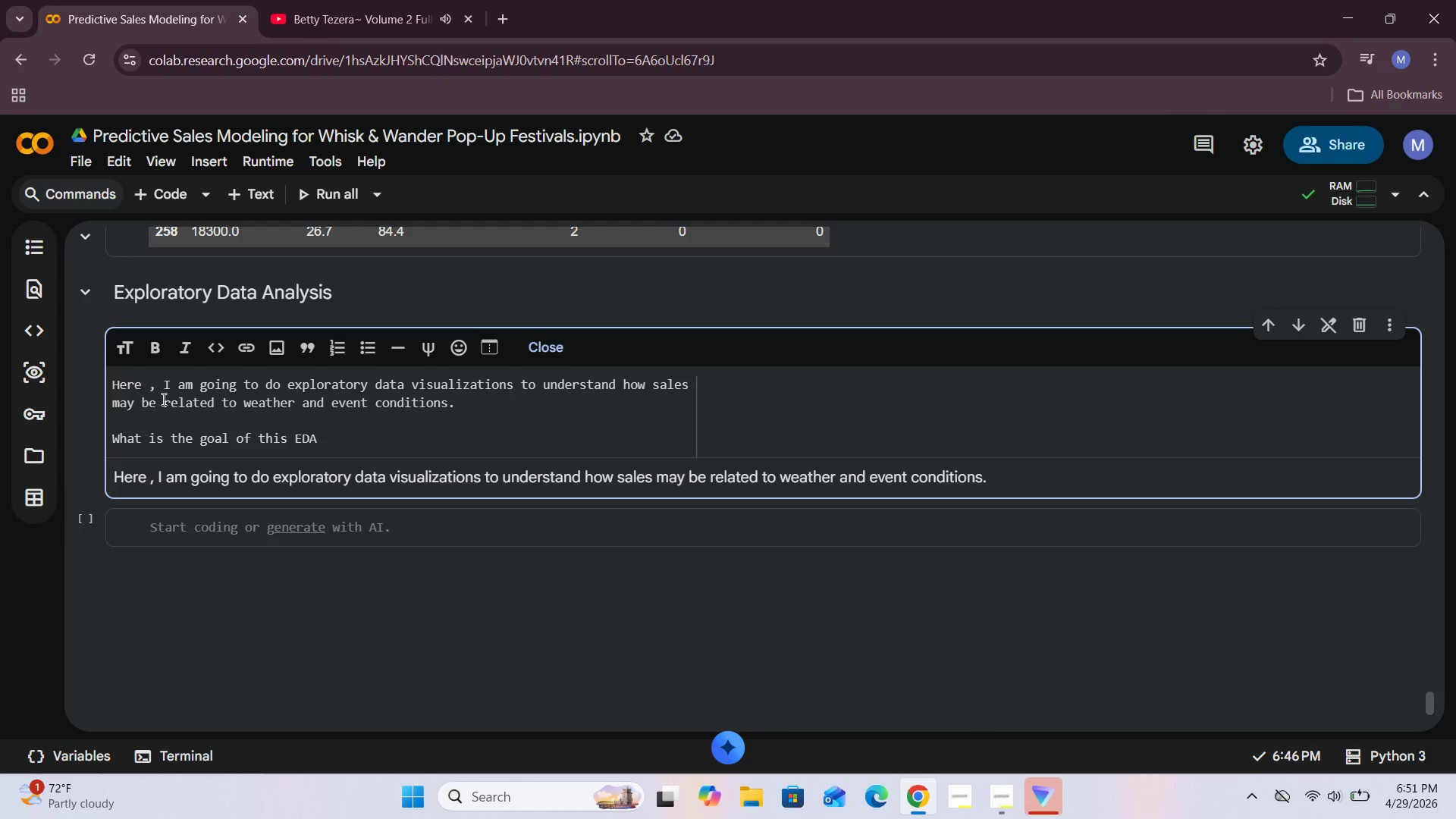 
key(ArrowLeft)
 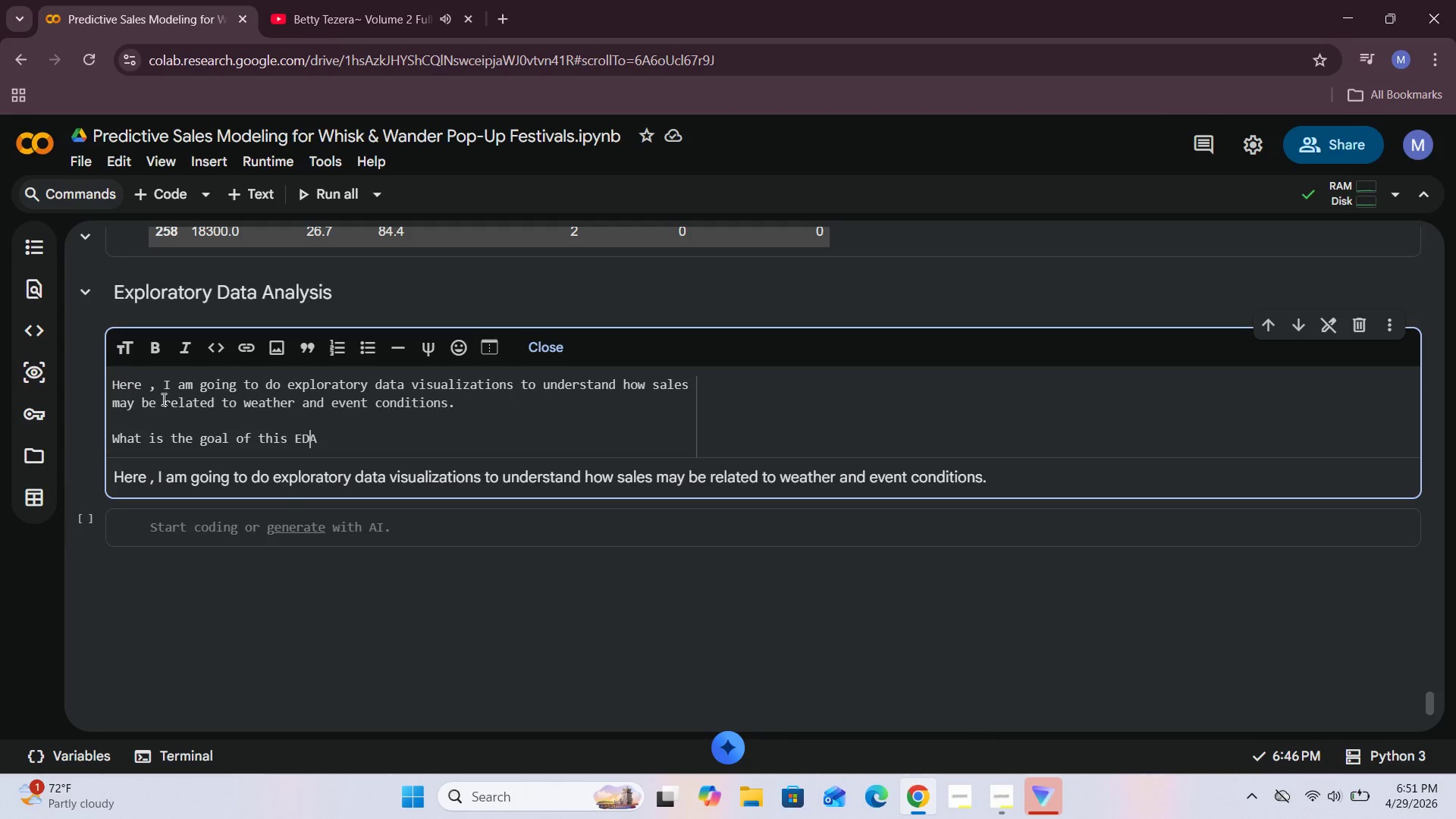 
key(ArrowLeft)
 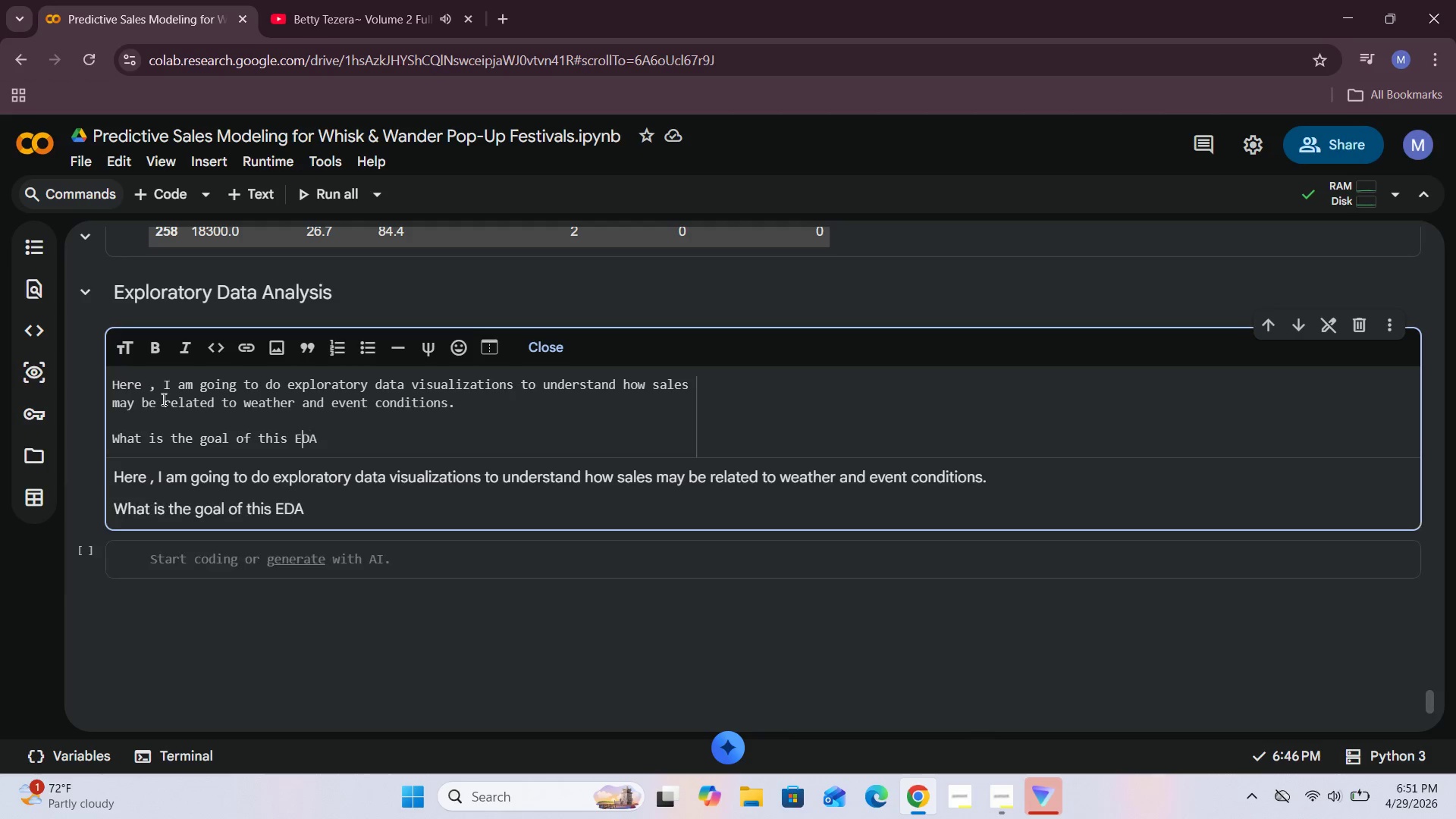 
key(ArrowLeft)
 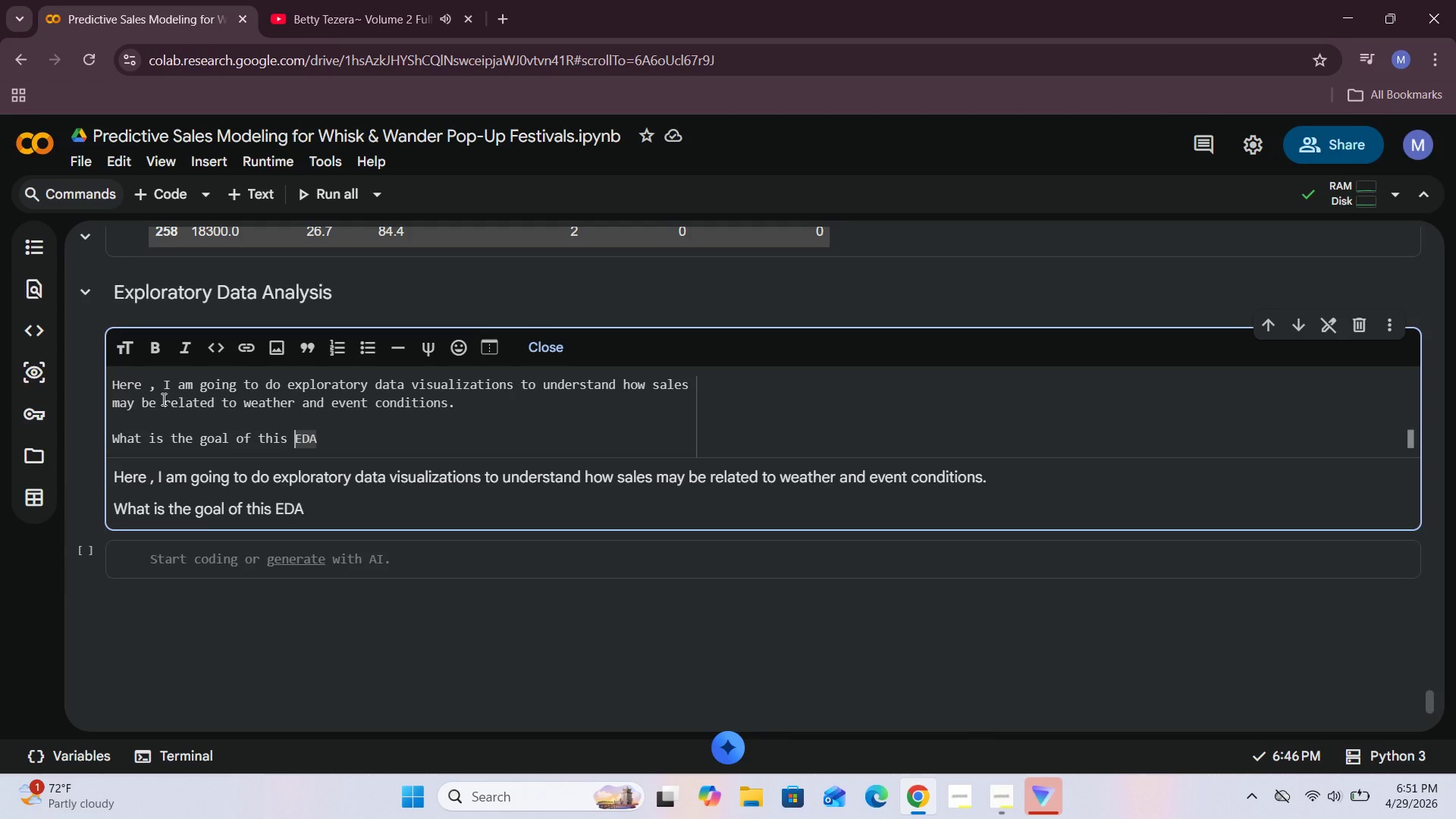 
key(Shift+9)
 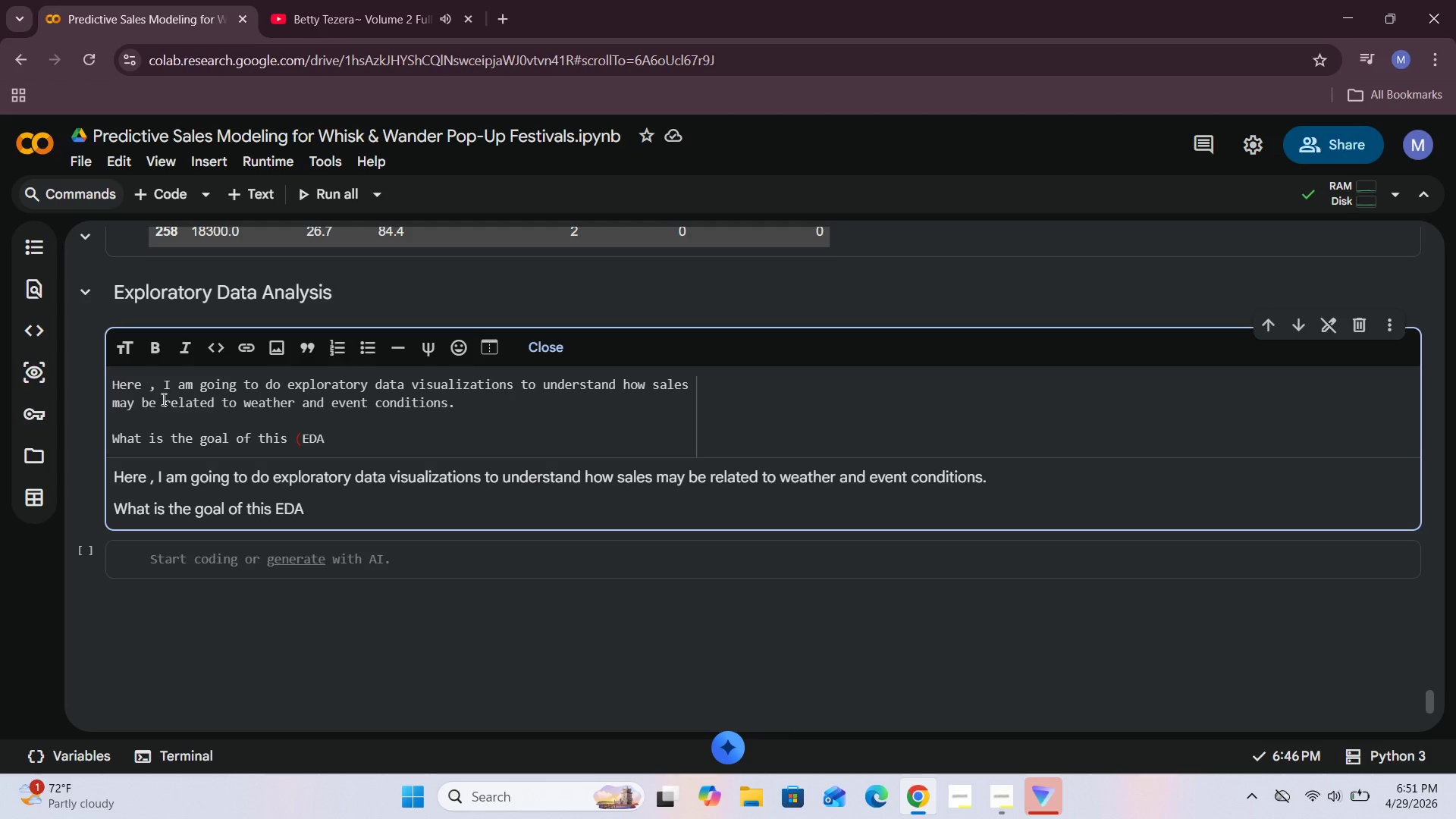 
key(ArrowRight)
 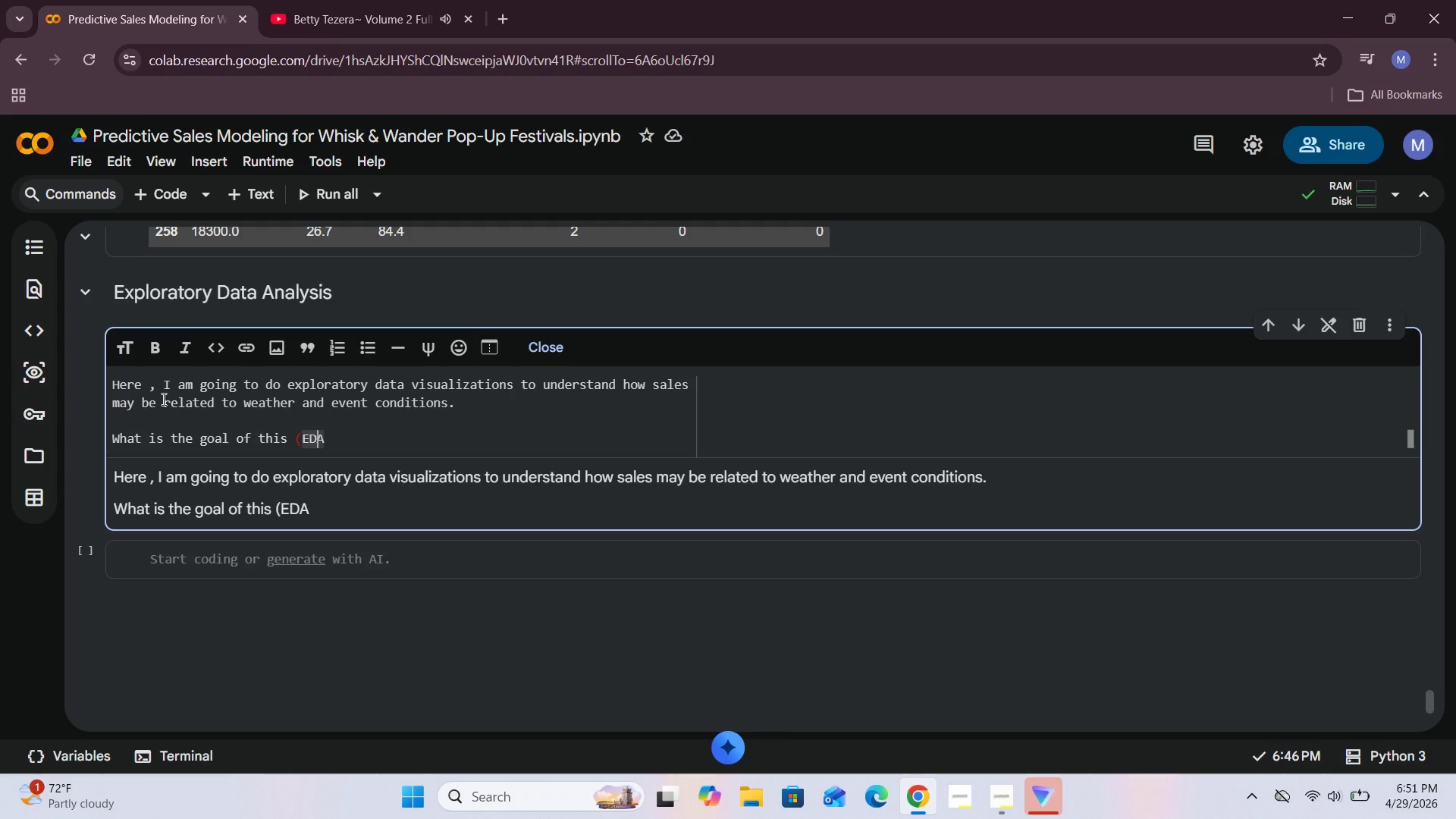 
key(ArrowRight)
 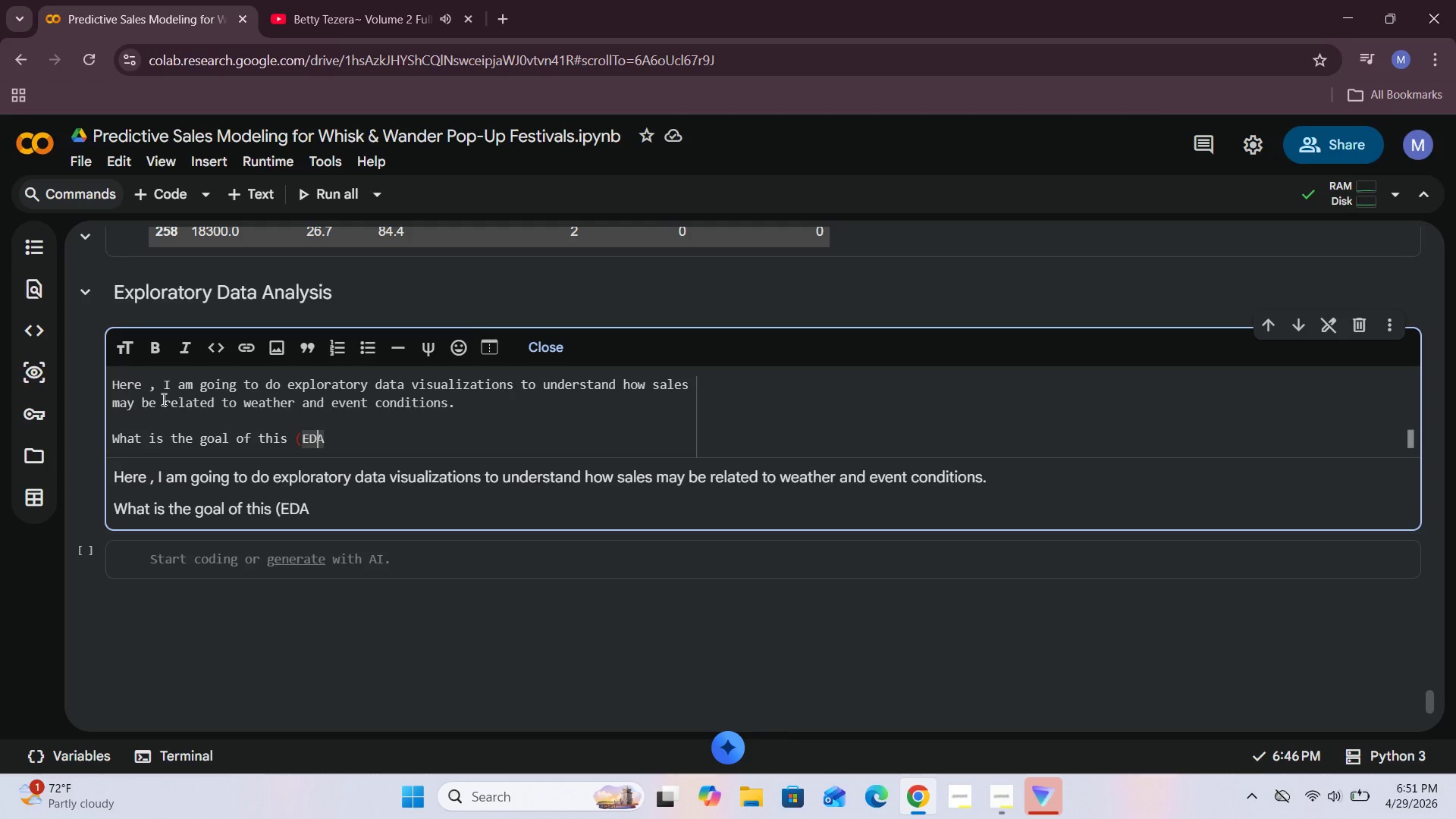 
key(ArrowRight)
 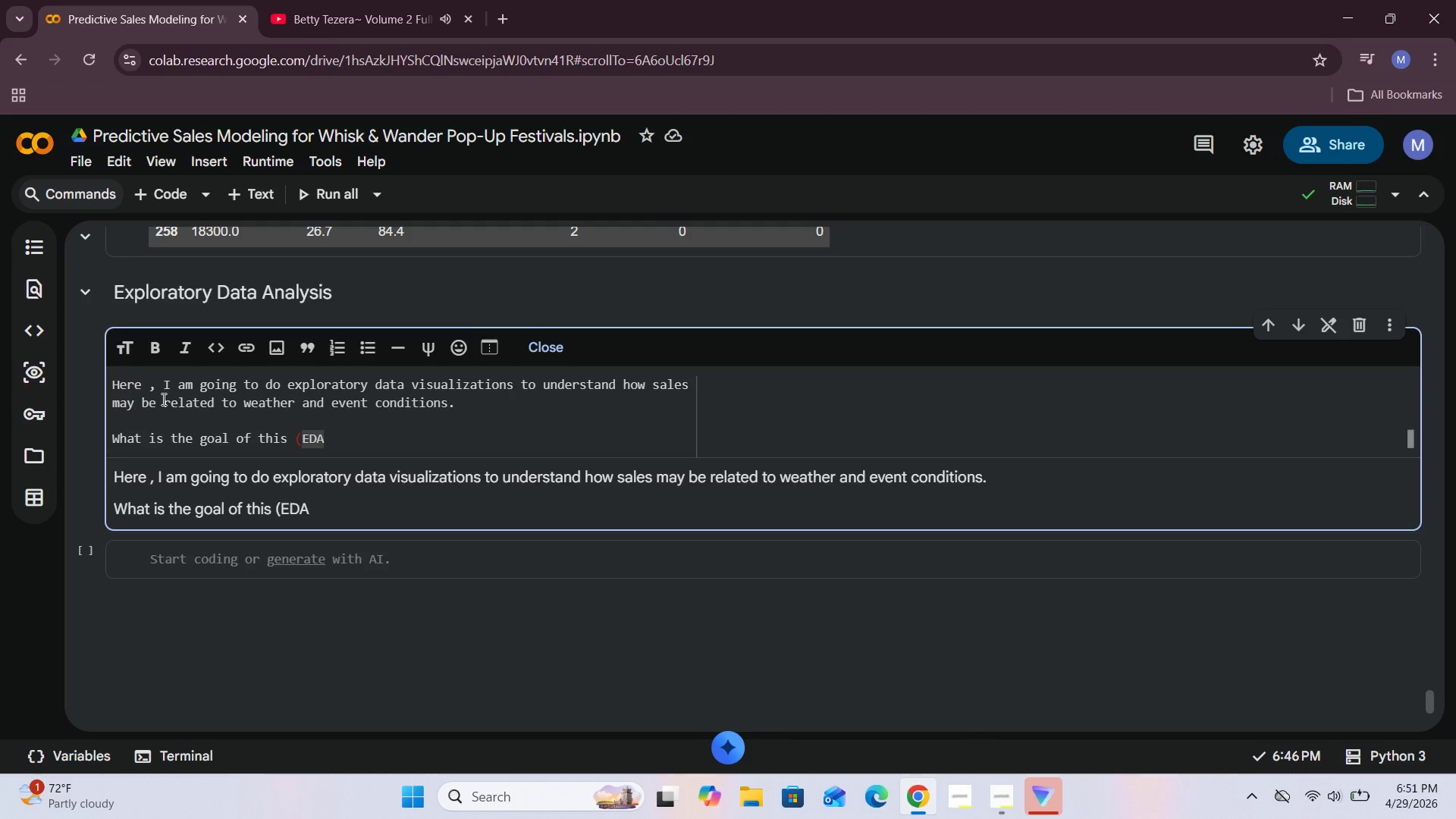 
key(Shift+0)
 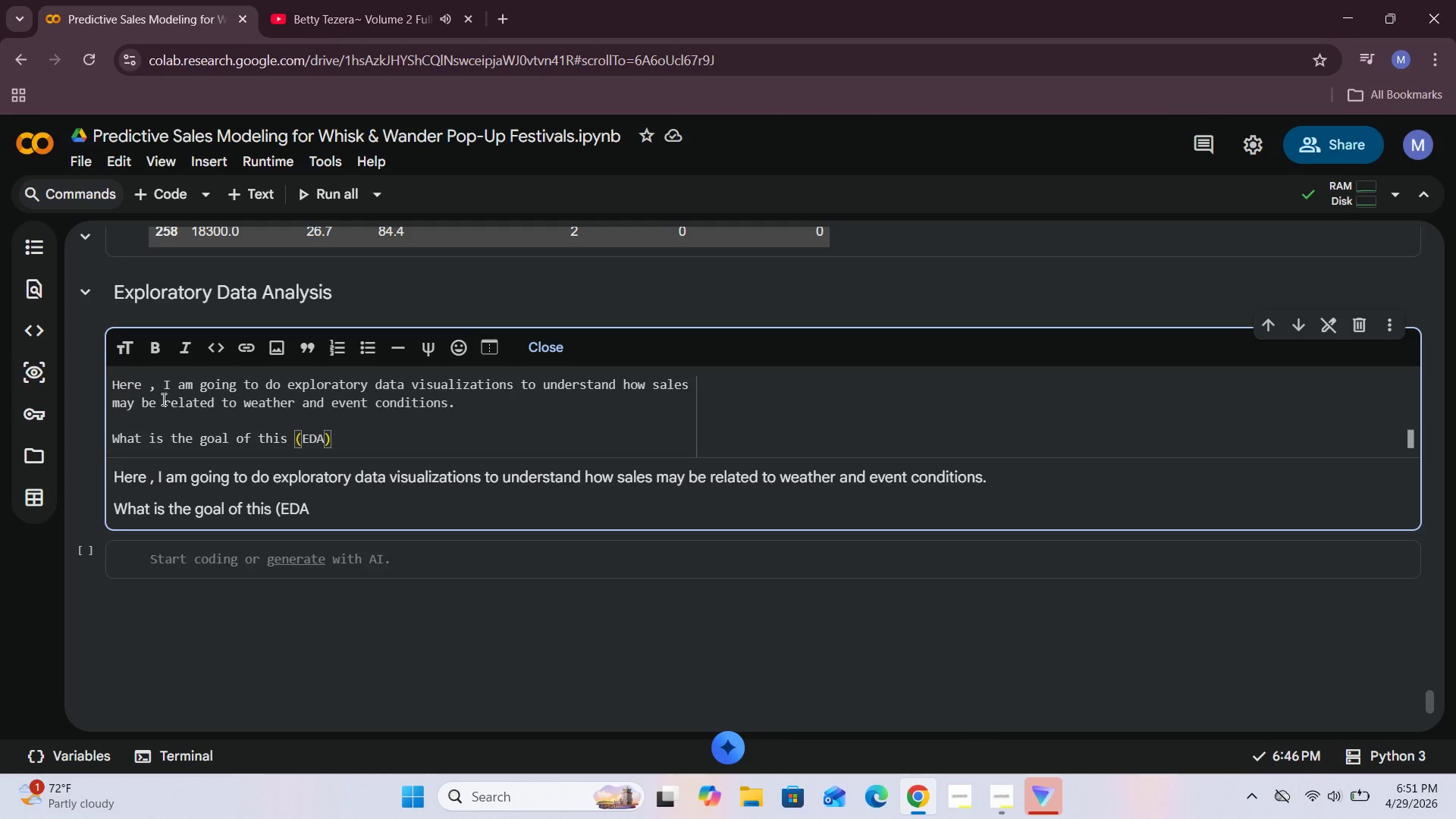 
hold_key(key=ArrowLeft, duration=0.52)
 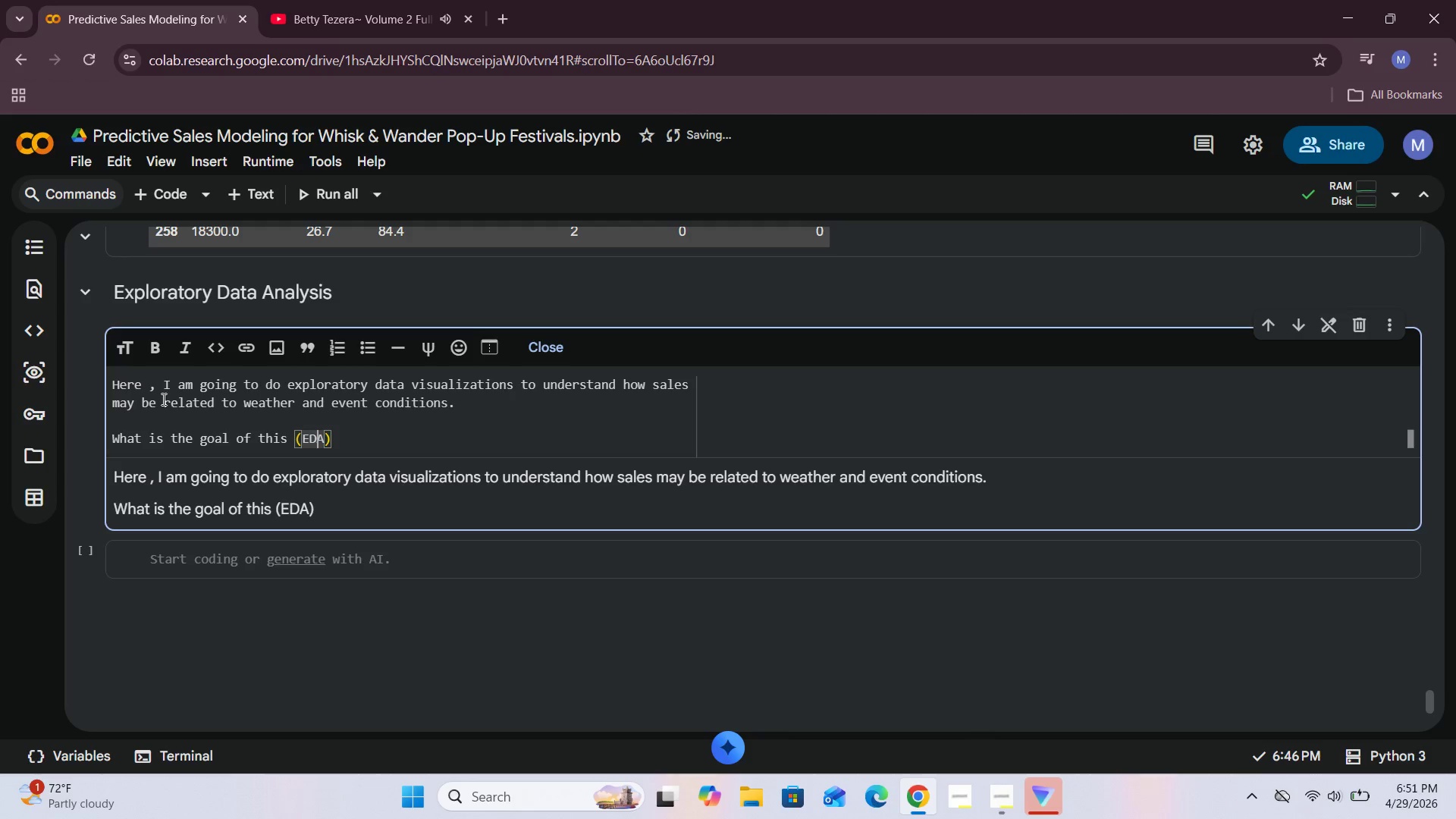 
key(ArrowLeft)
 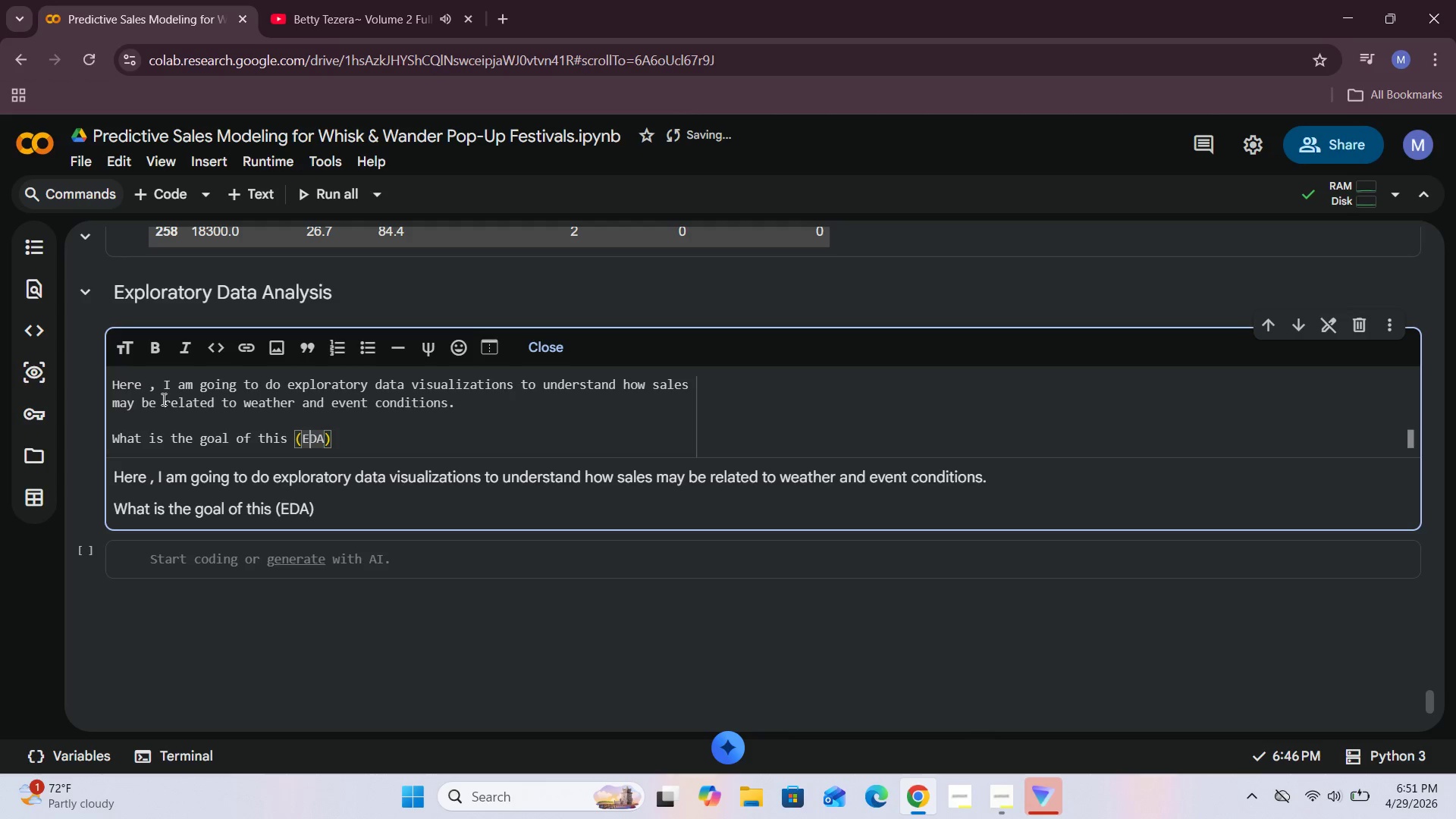 
key(ArrowLeft)
 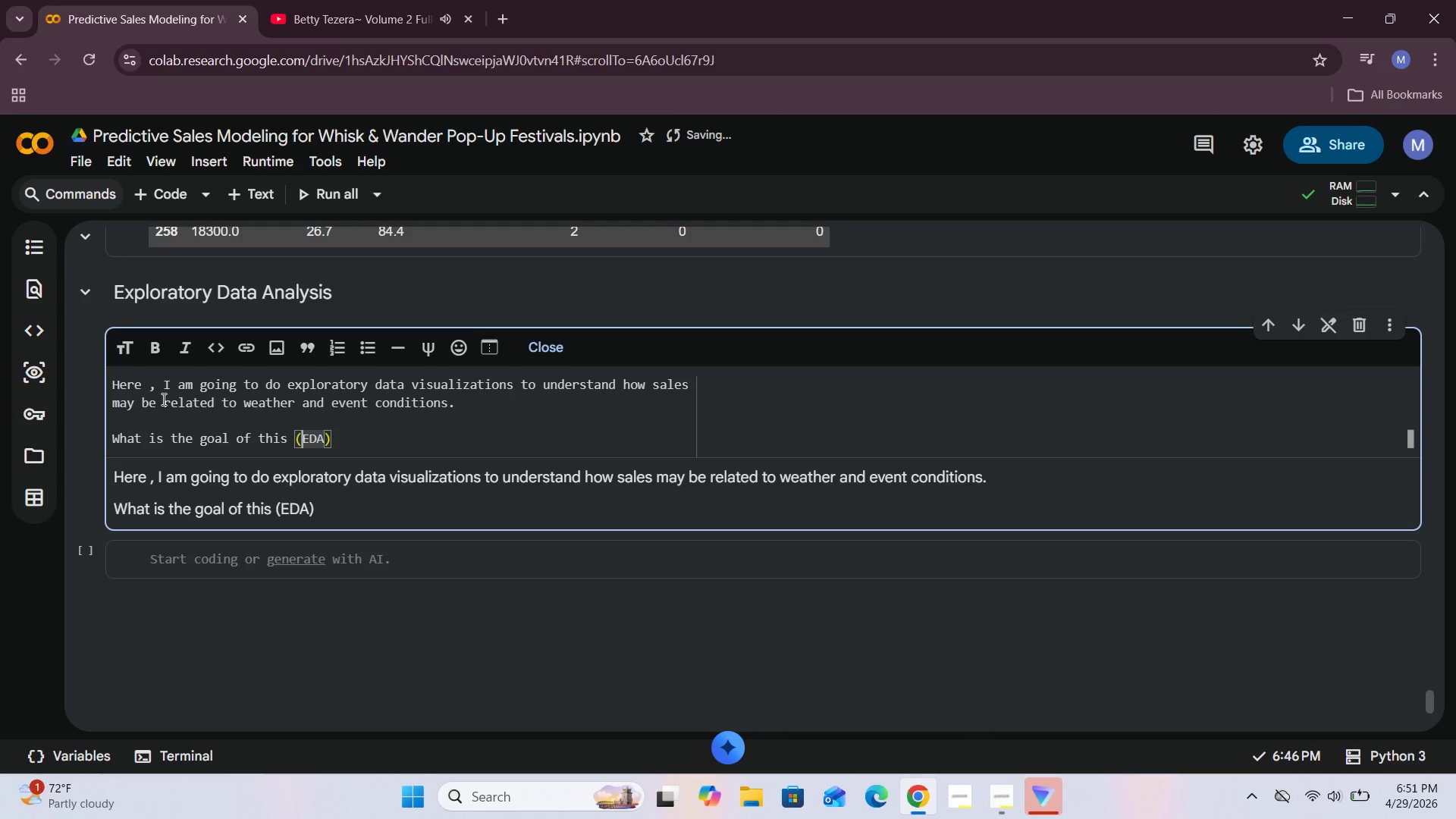 
key(ArrowLeft)
 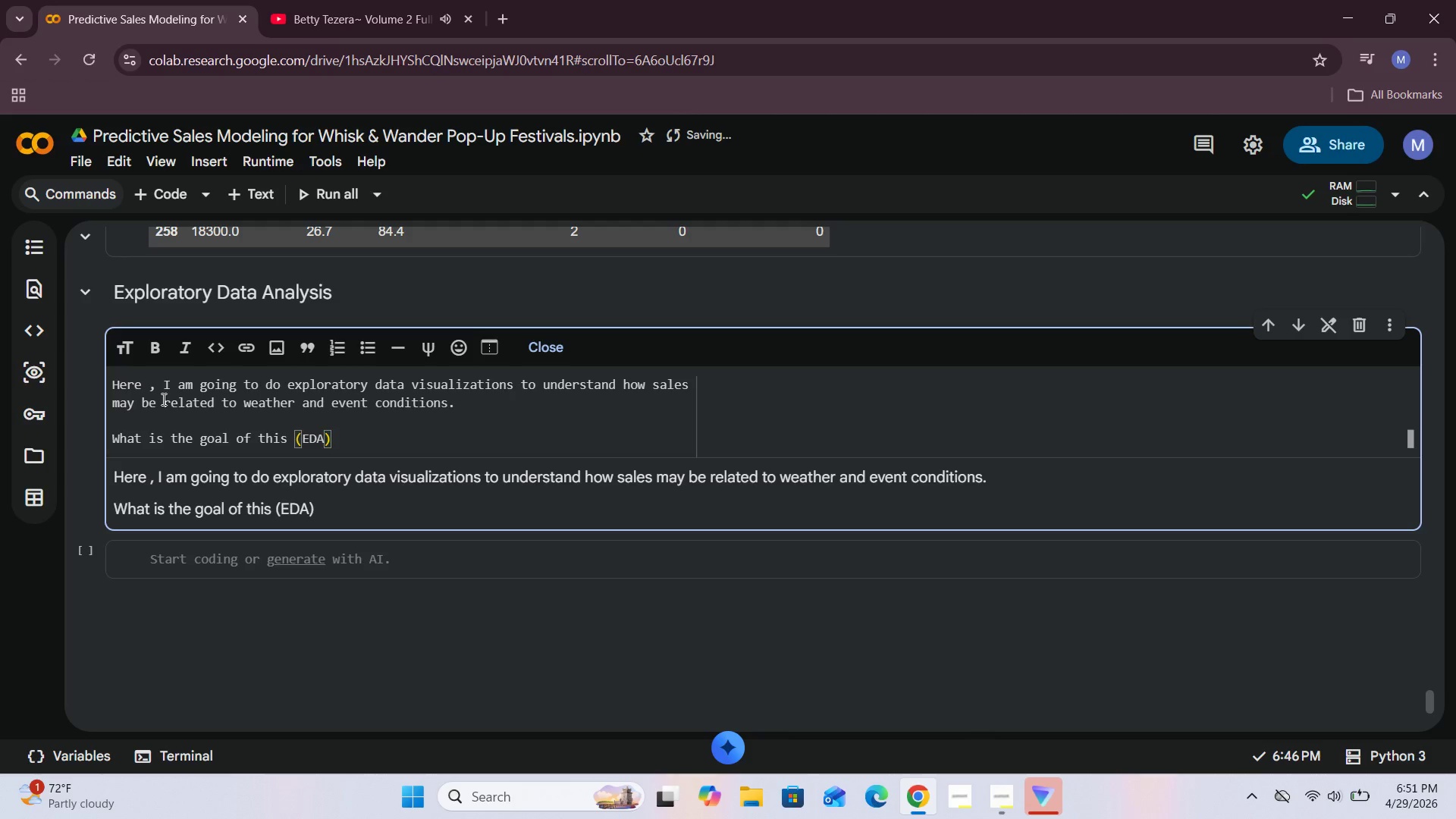 
type(Exploratory da)
key(Backspace)
key(Backspace)
type(Data Ana)
key(Backspace)
key(Backspace)
type(nalysis)
 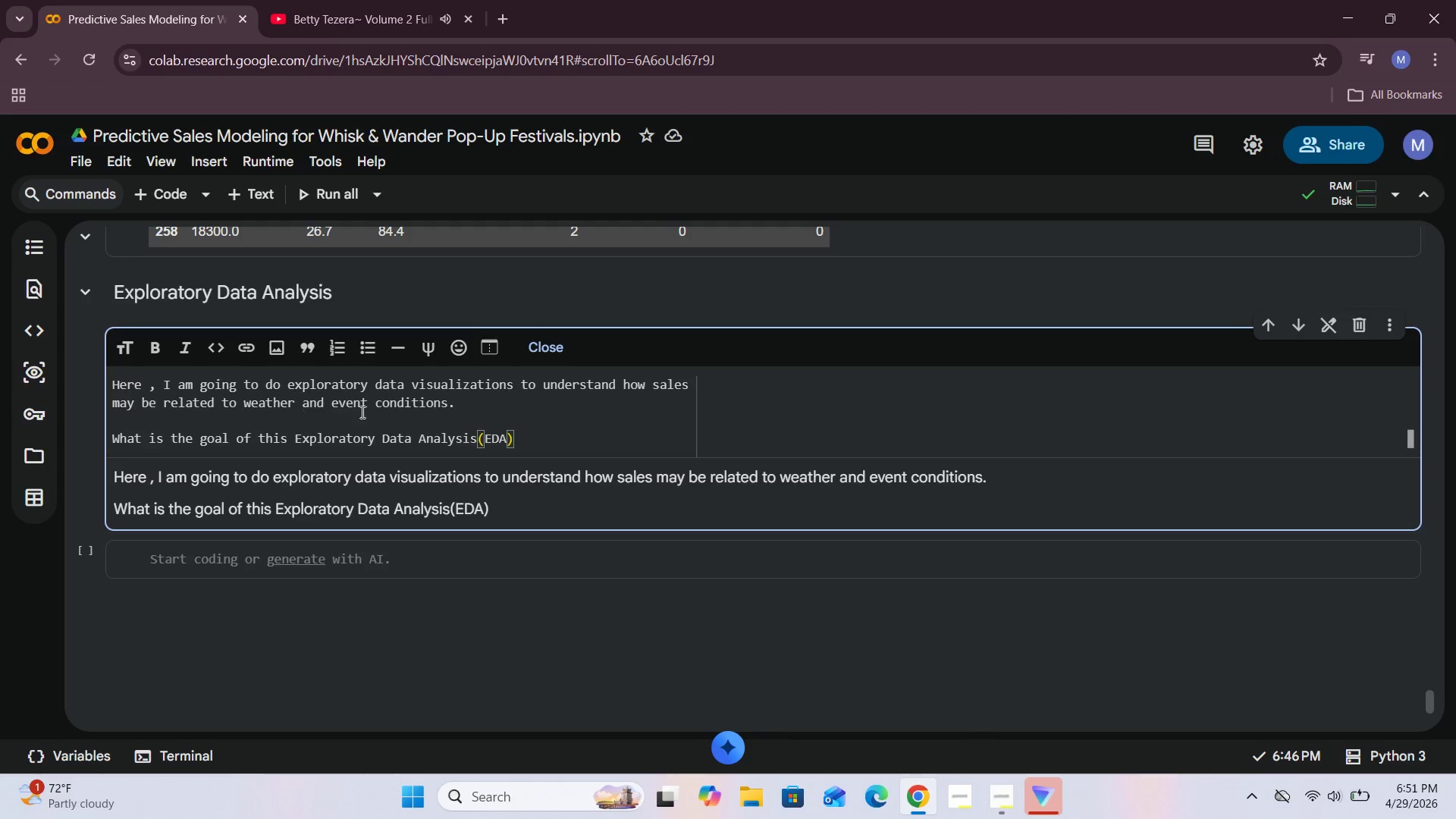 
left_click([530, 423])
 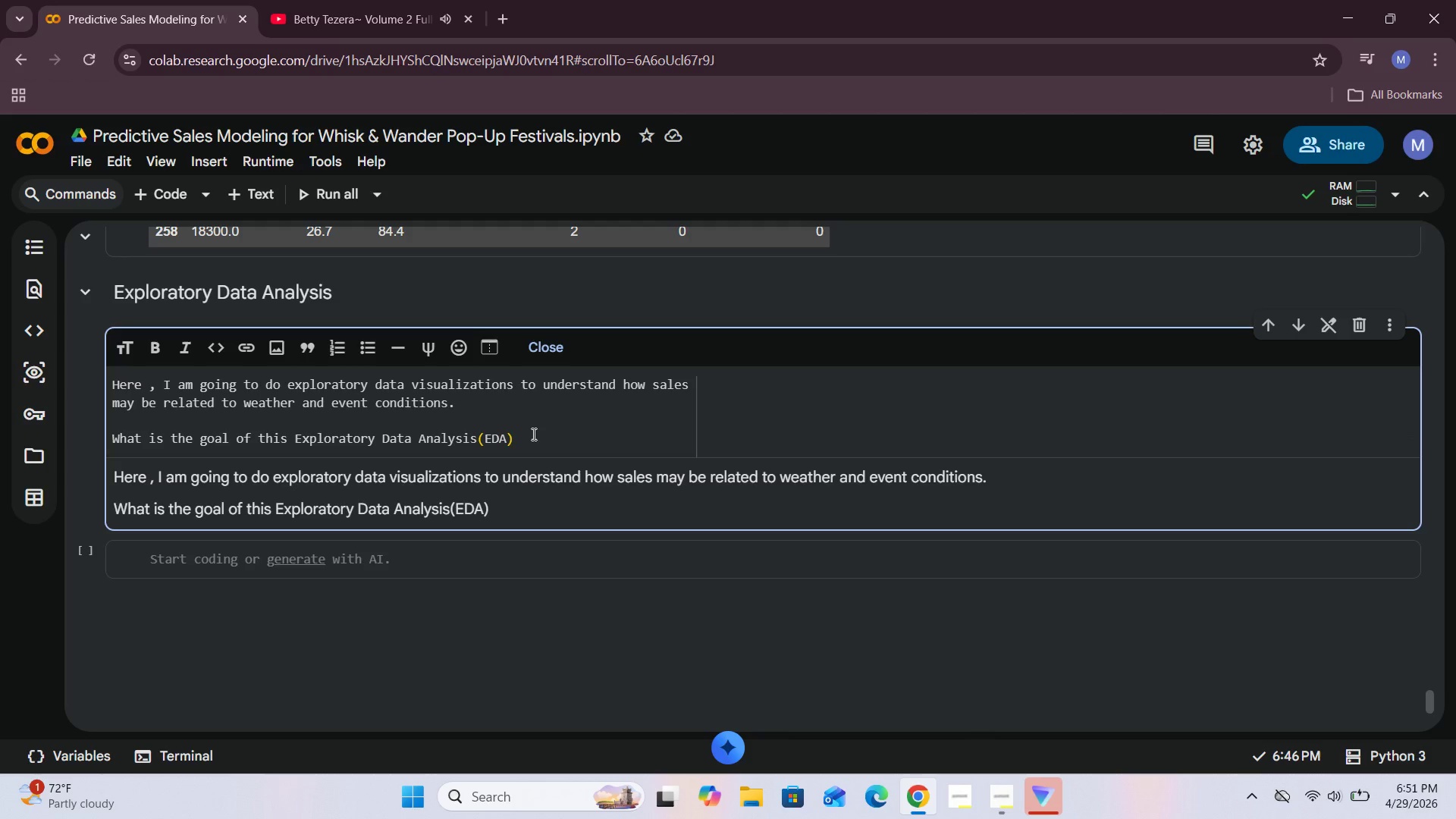 
left_click([532, 434])
 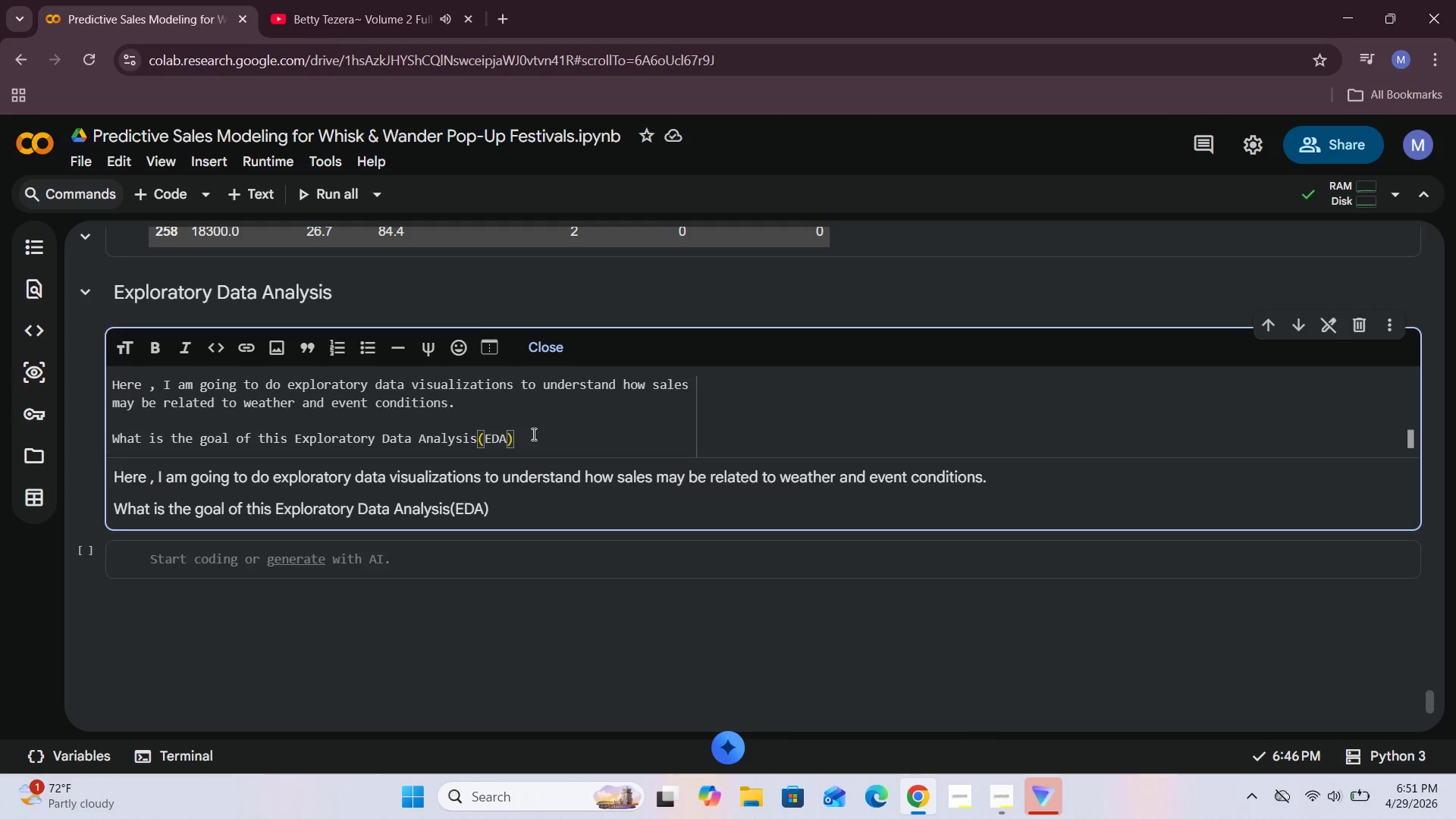 
key(Space)
 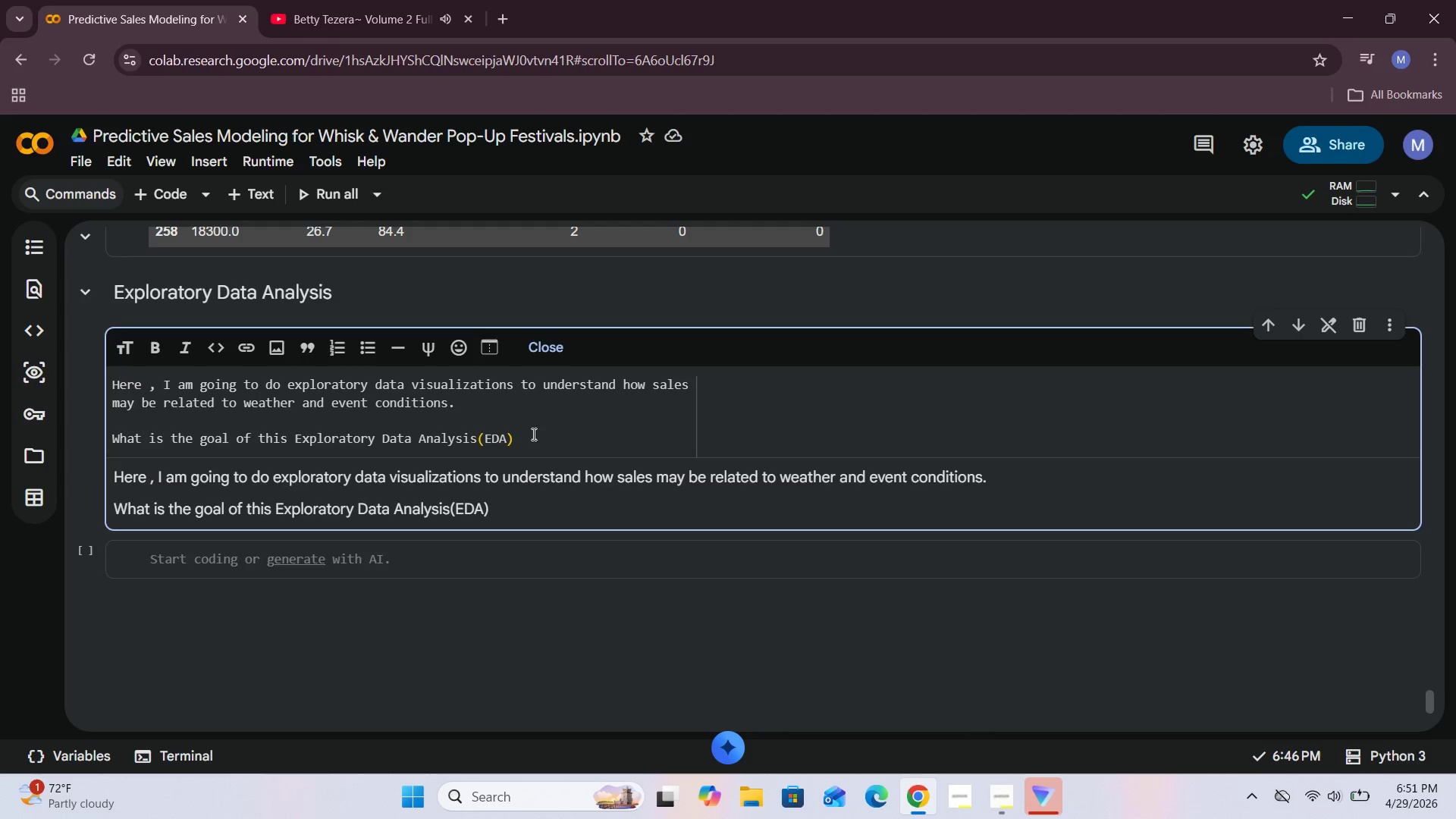 
key(Shift+Slash)
 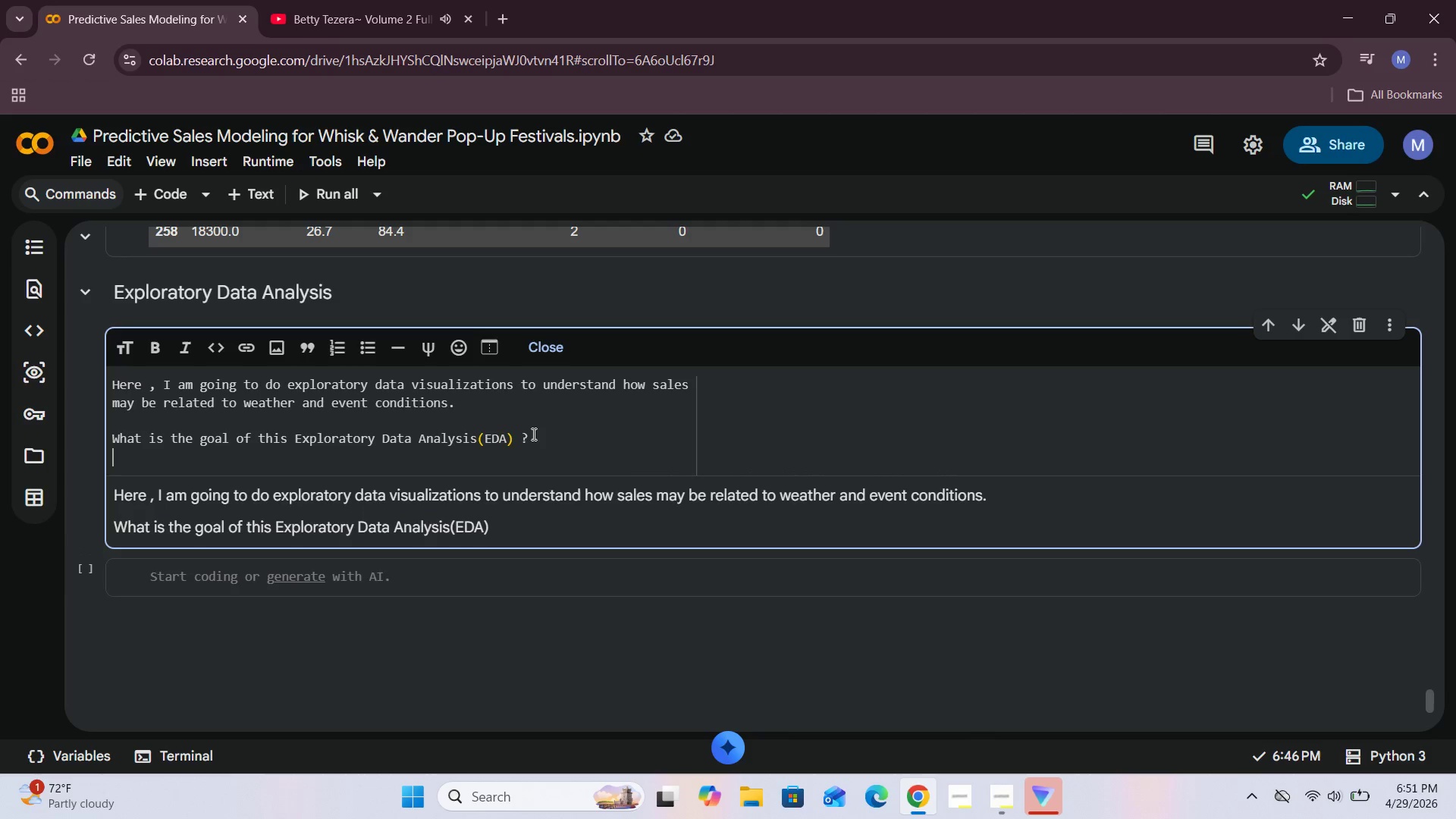 
key(Enter)
 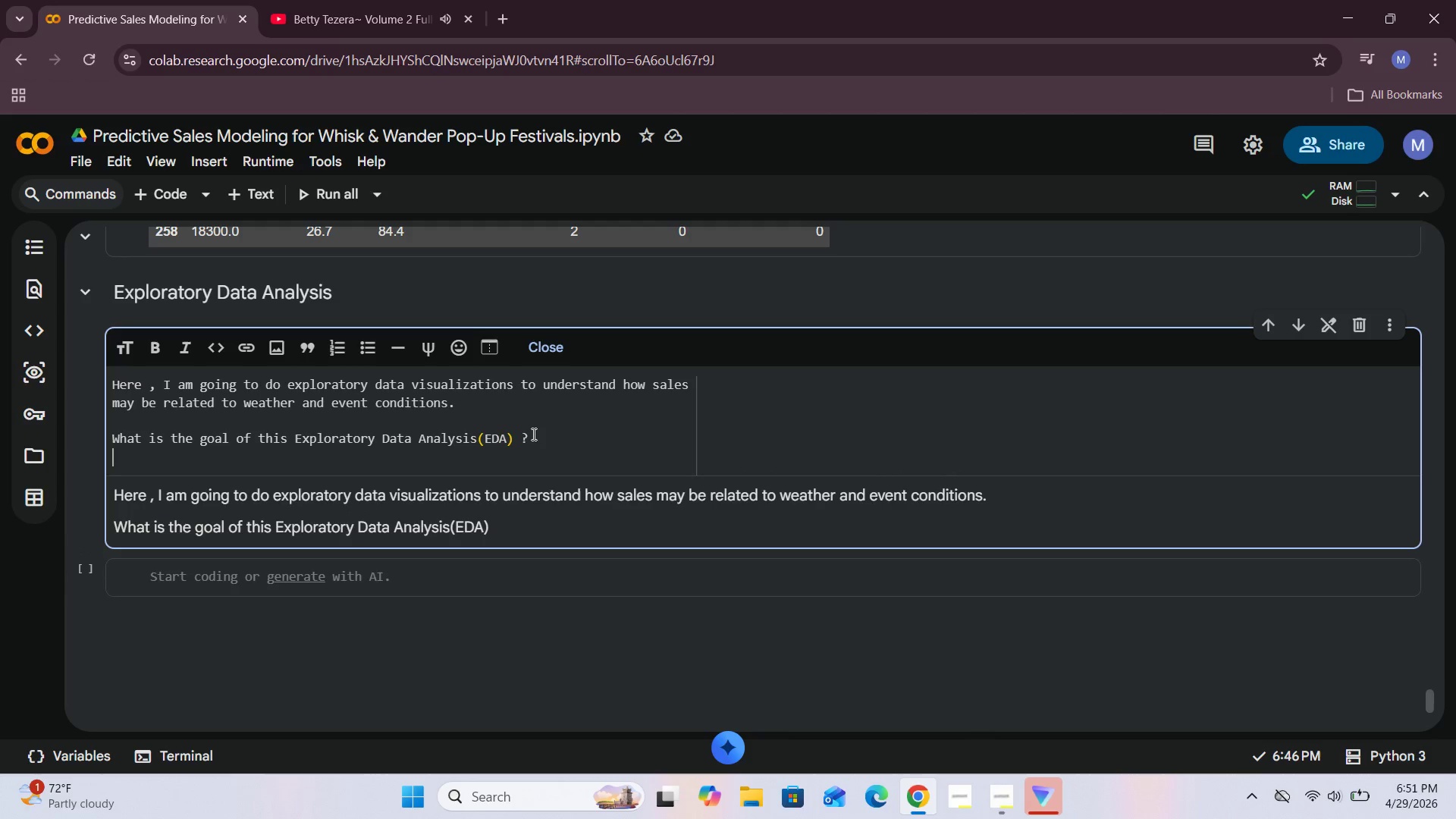 
key(Space)
 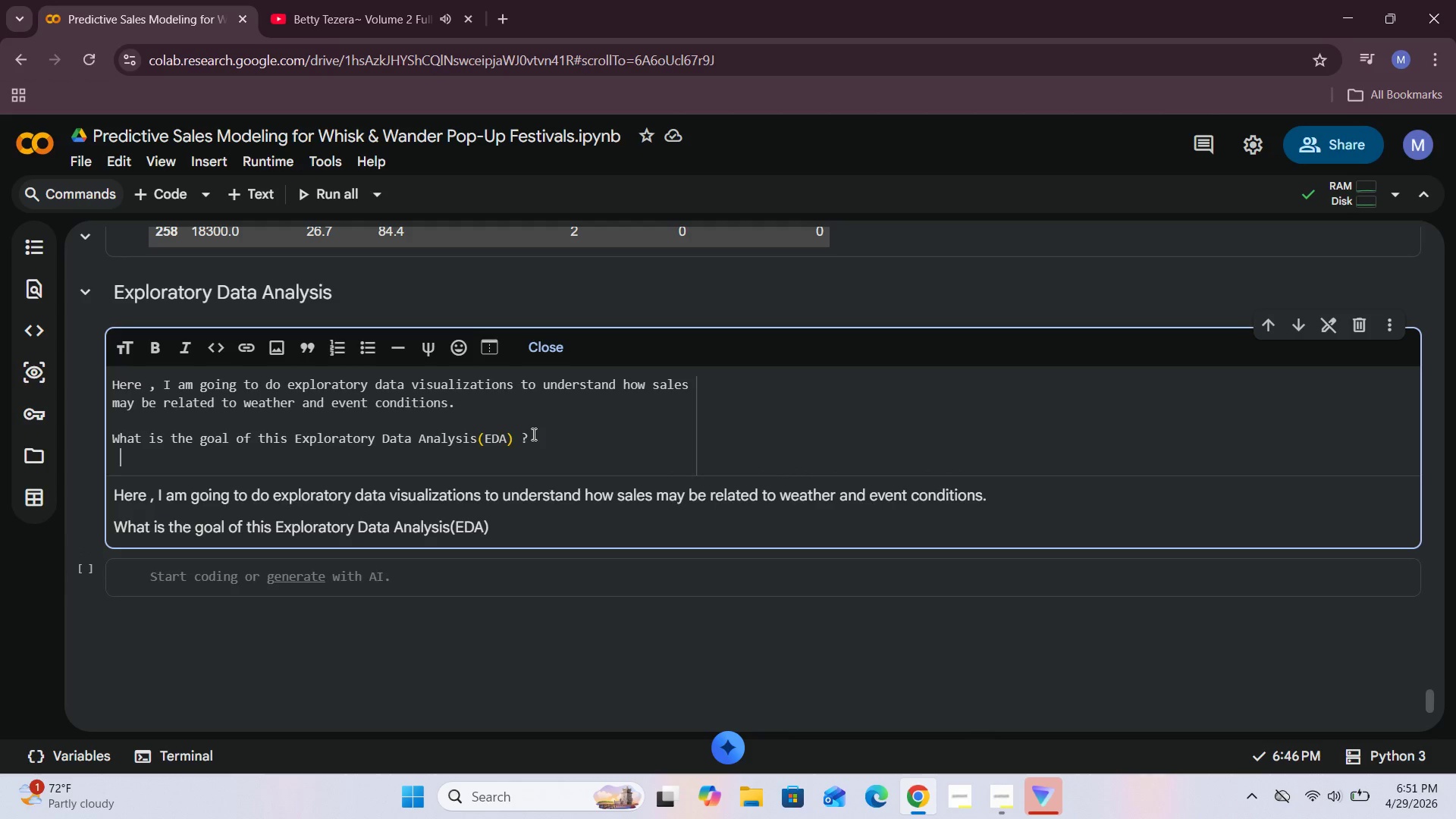 
key(Space)
 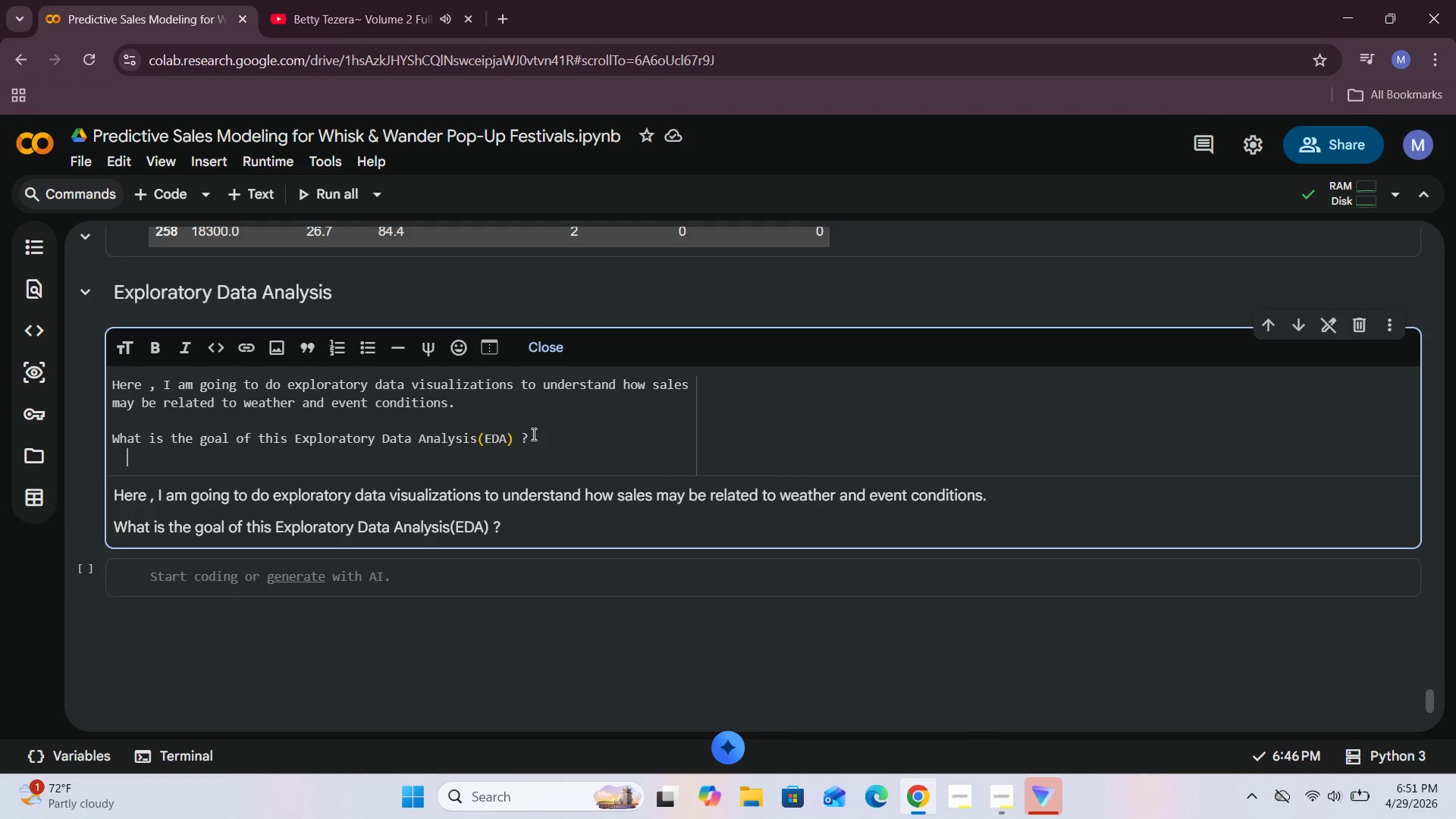 
key(Minus)
 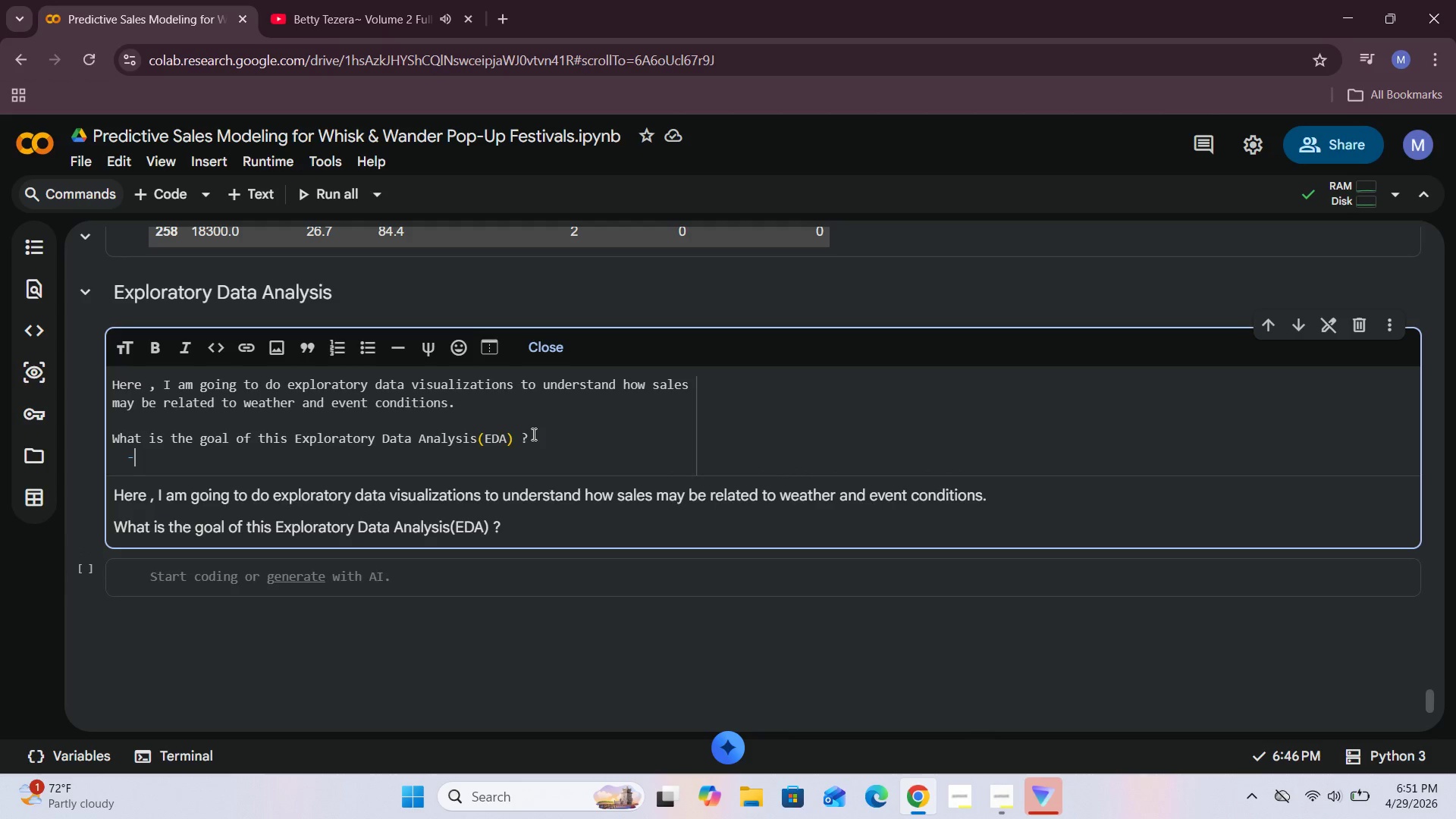 
key(Space)
 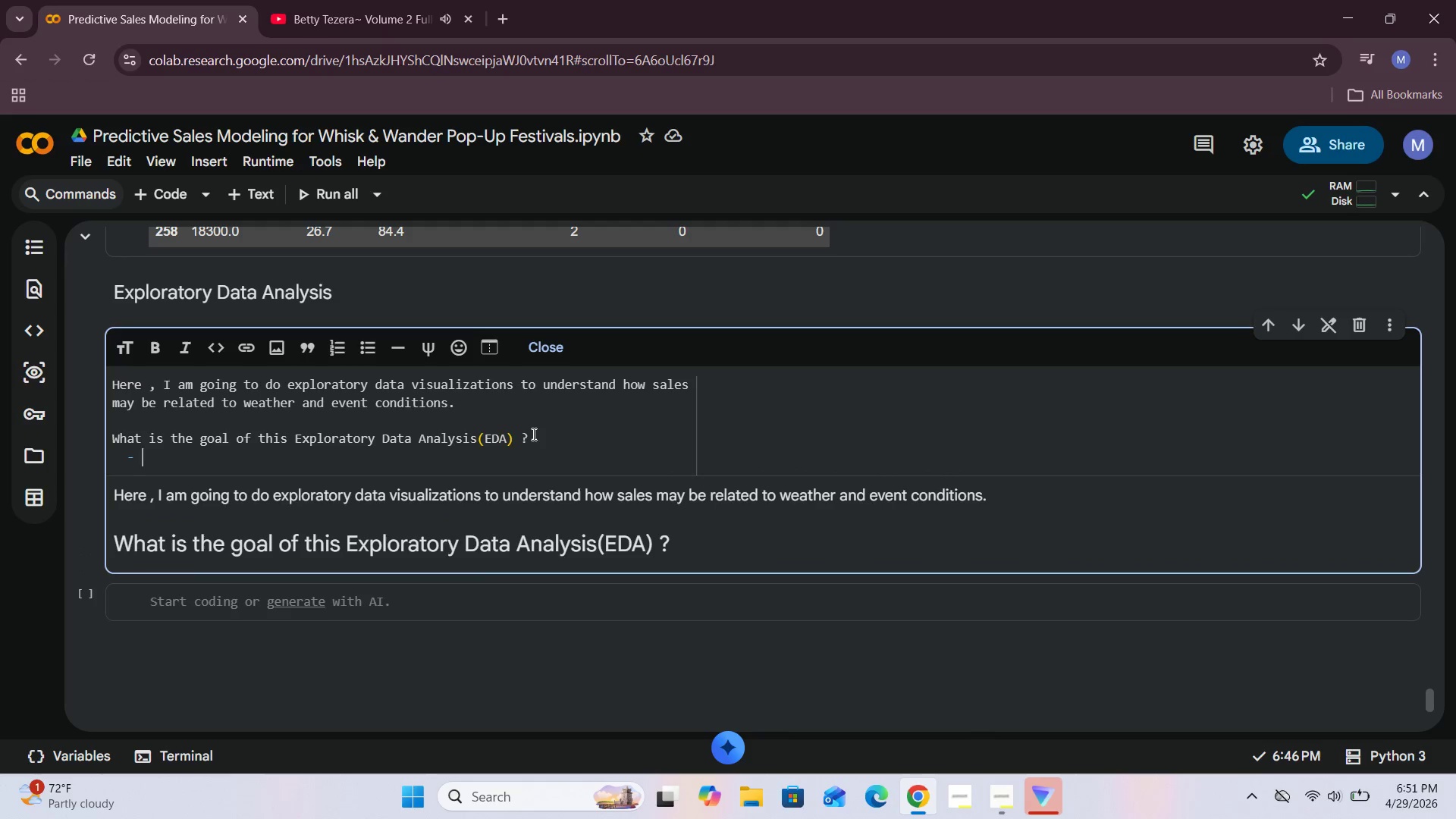 
key(D)
 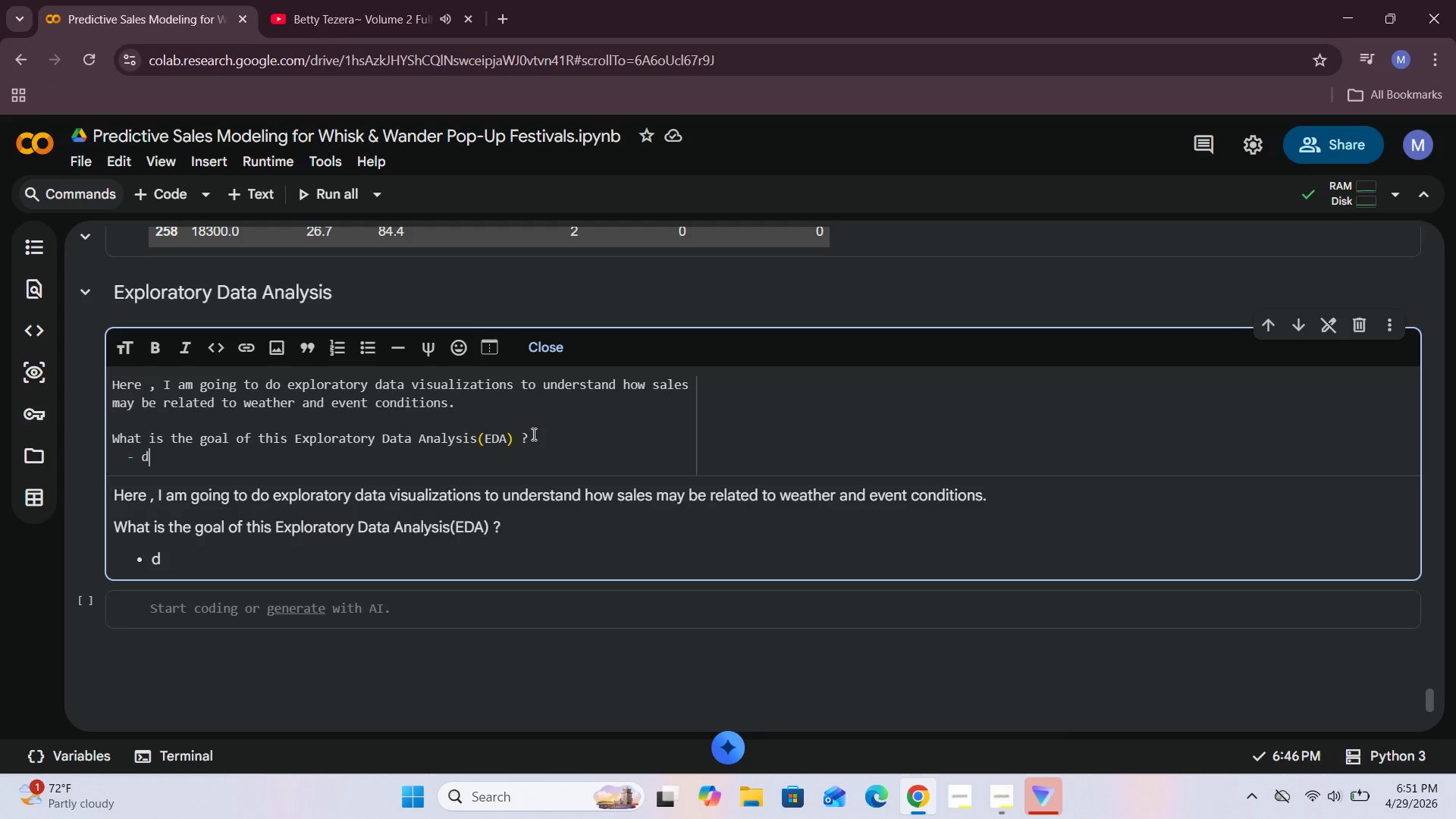 
key(Backspace)
 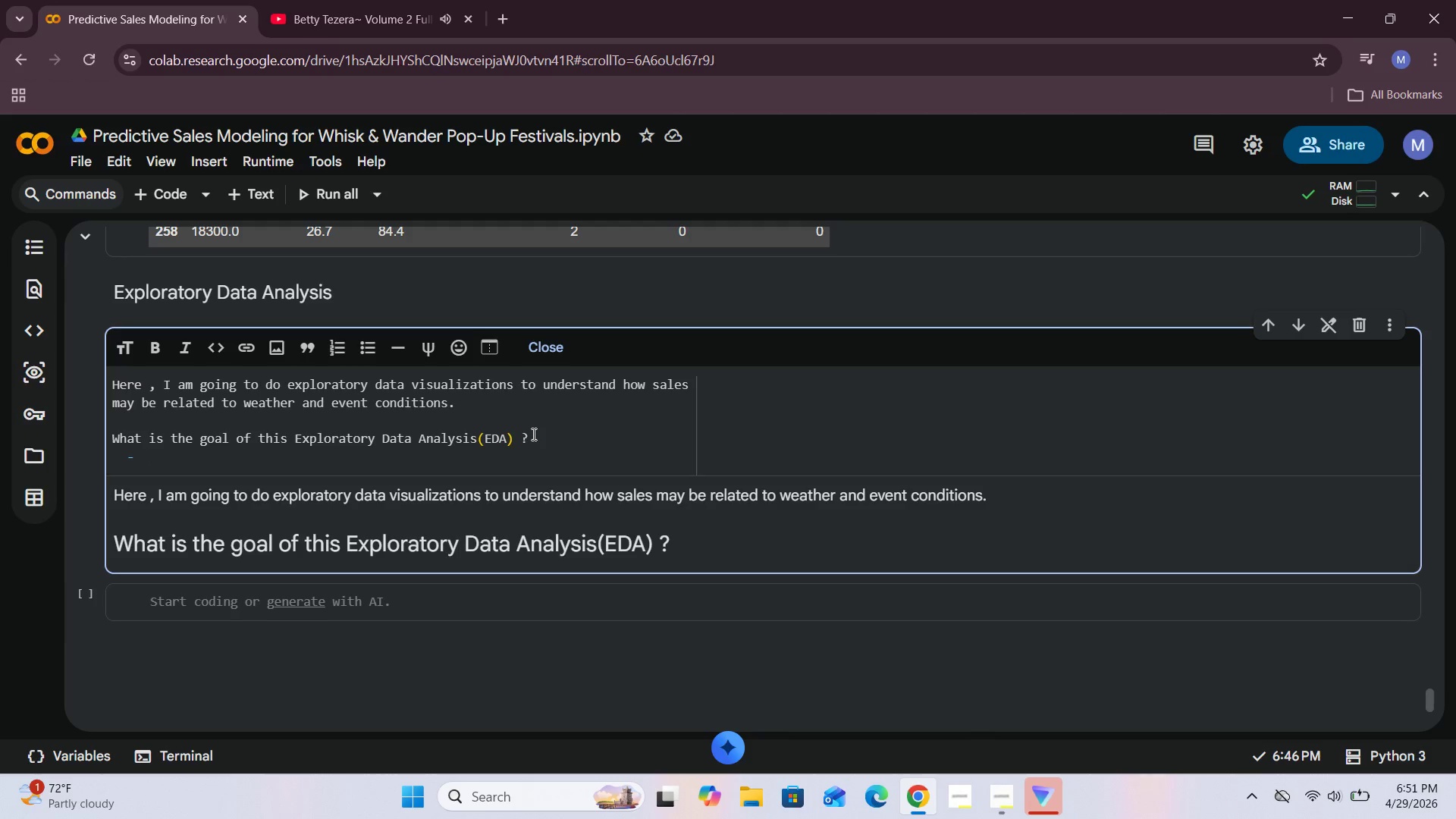 
wait(6.31)
 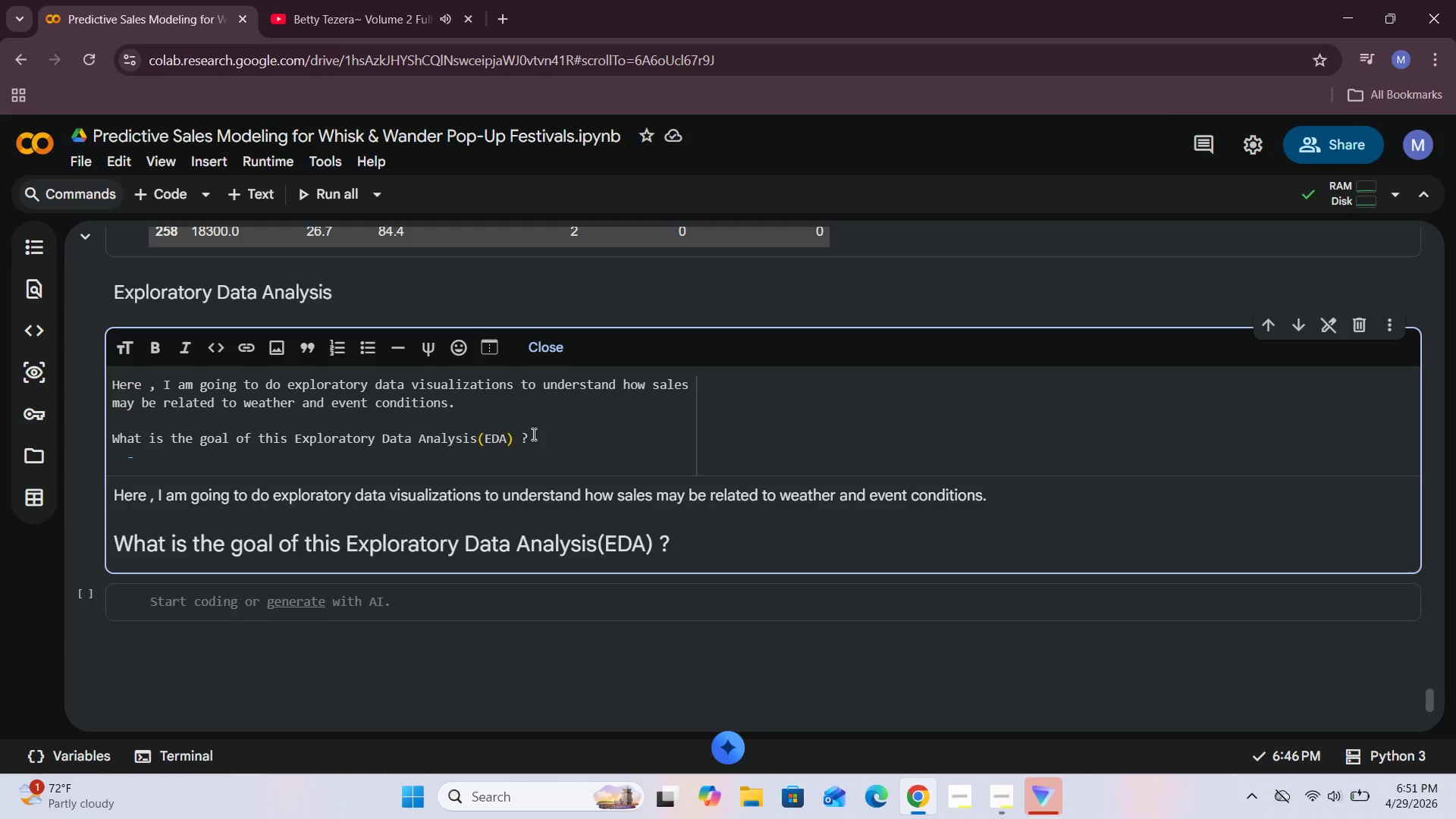 
type(TO)
key(Backspace)
type(o identify the pattern og )
key(Backspace)
key(Backspace)
type(f relation between )
 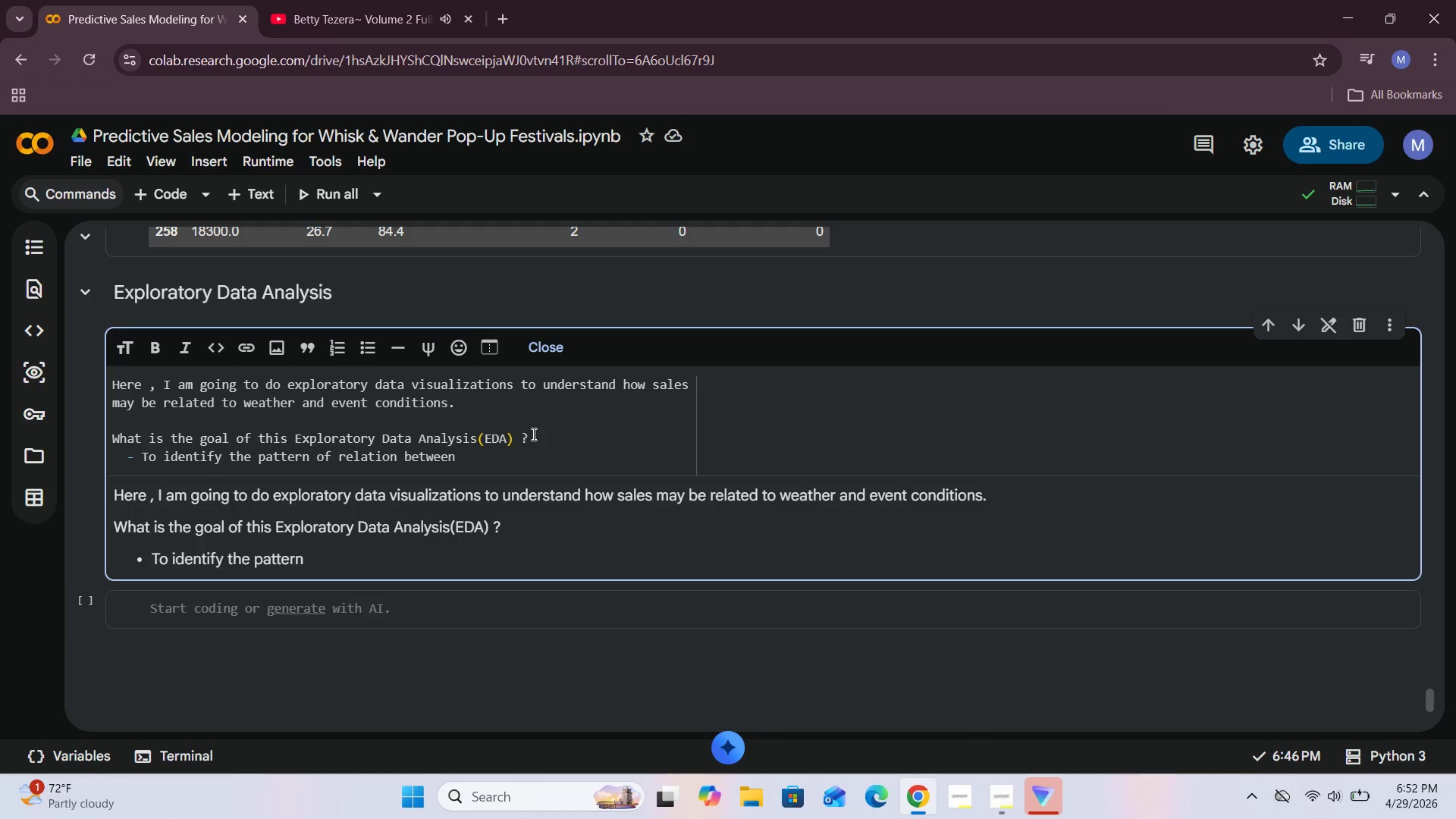 
hold_key(key=ArrowLeft, duration=0.55)
 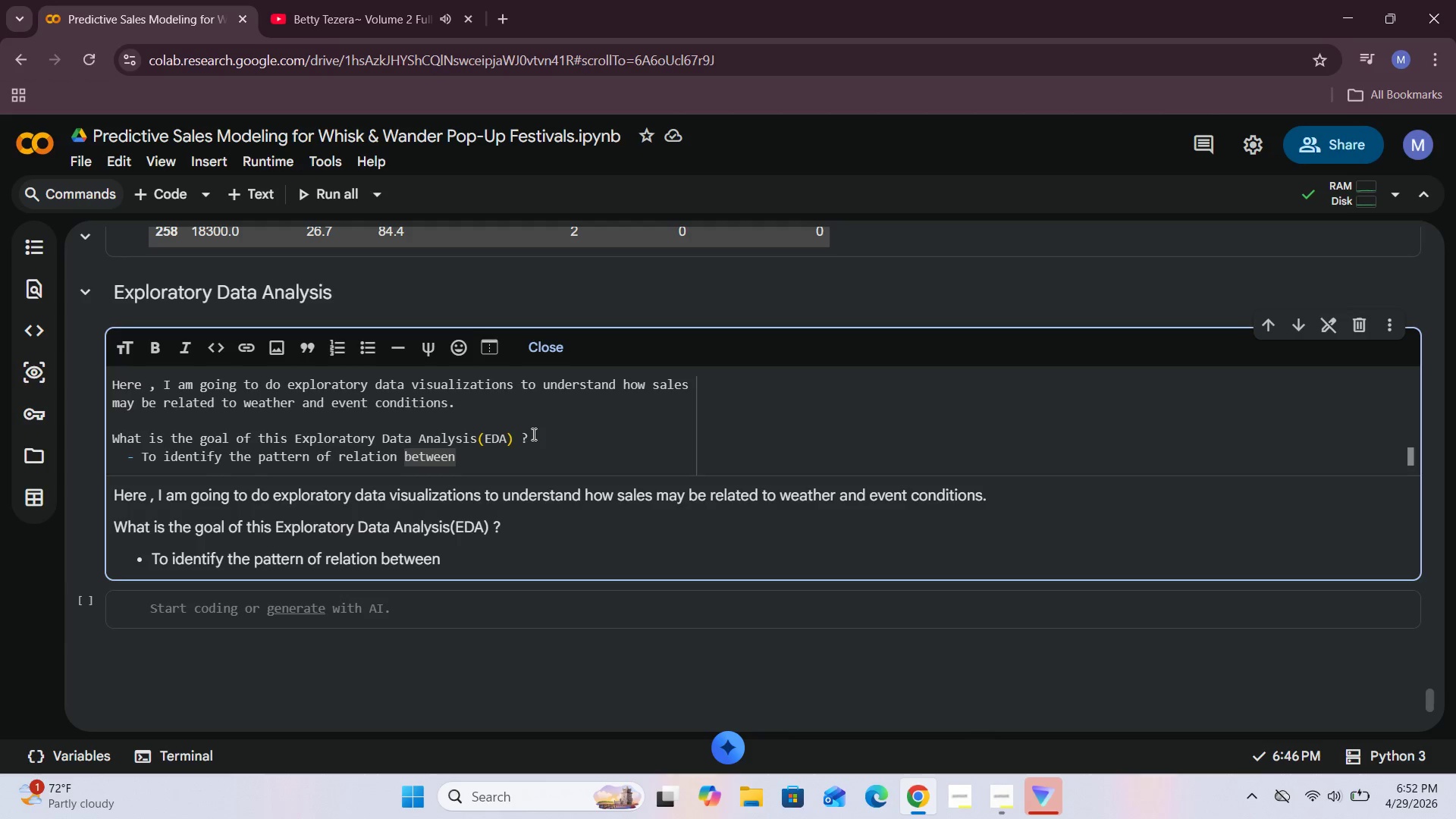 
key(ArrowRight)
 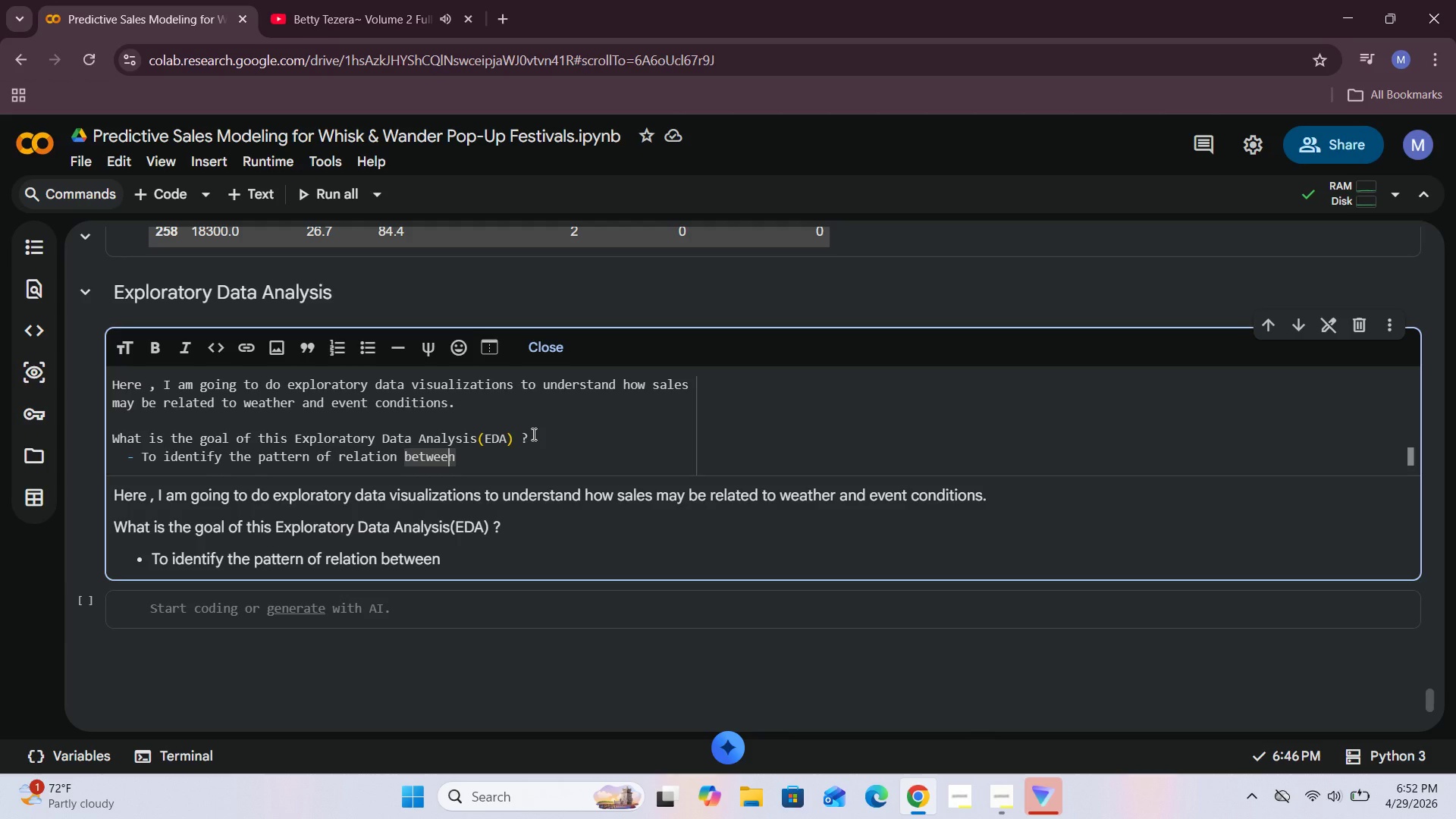 
key(Shift+Semicolon)
 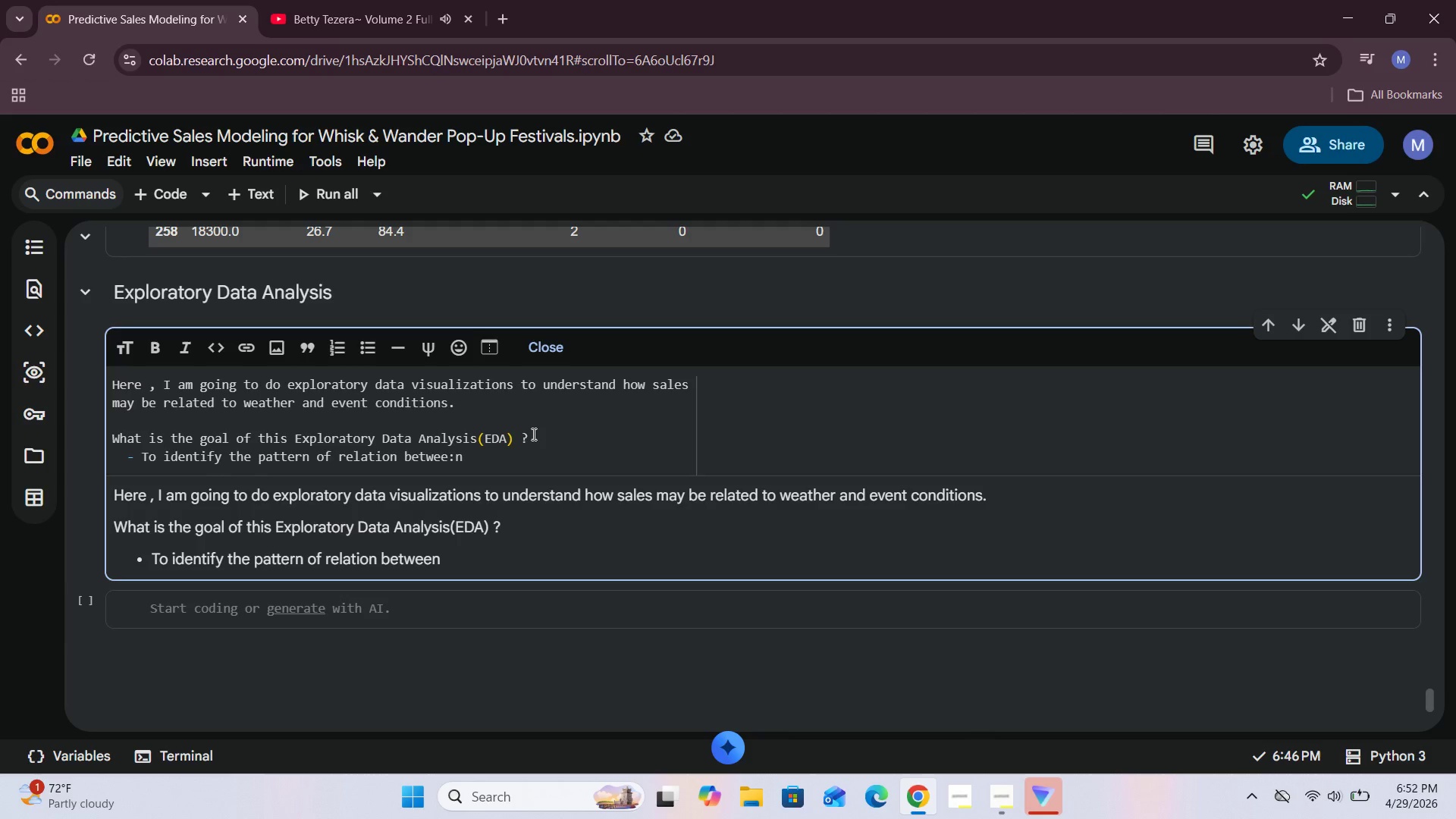 
key(Backspace)
 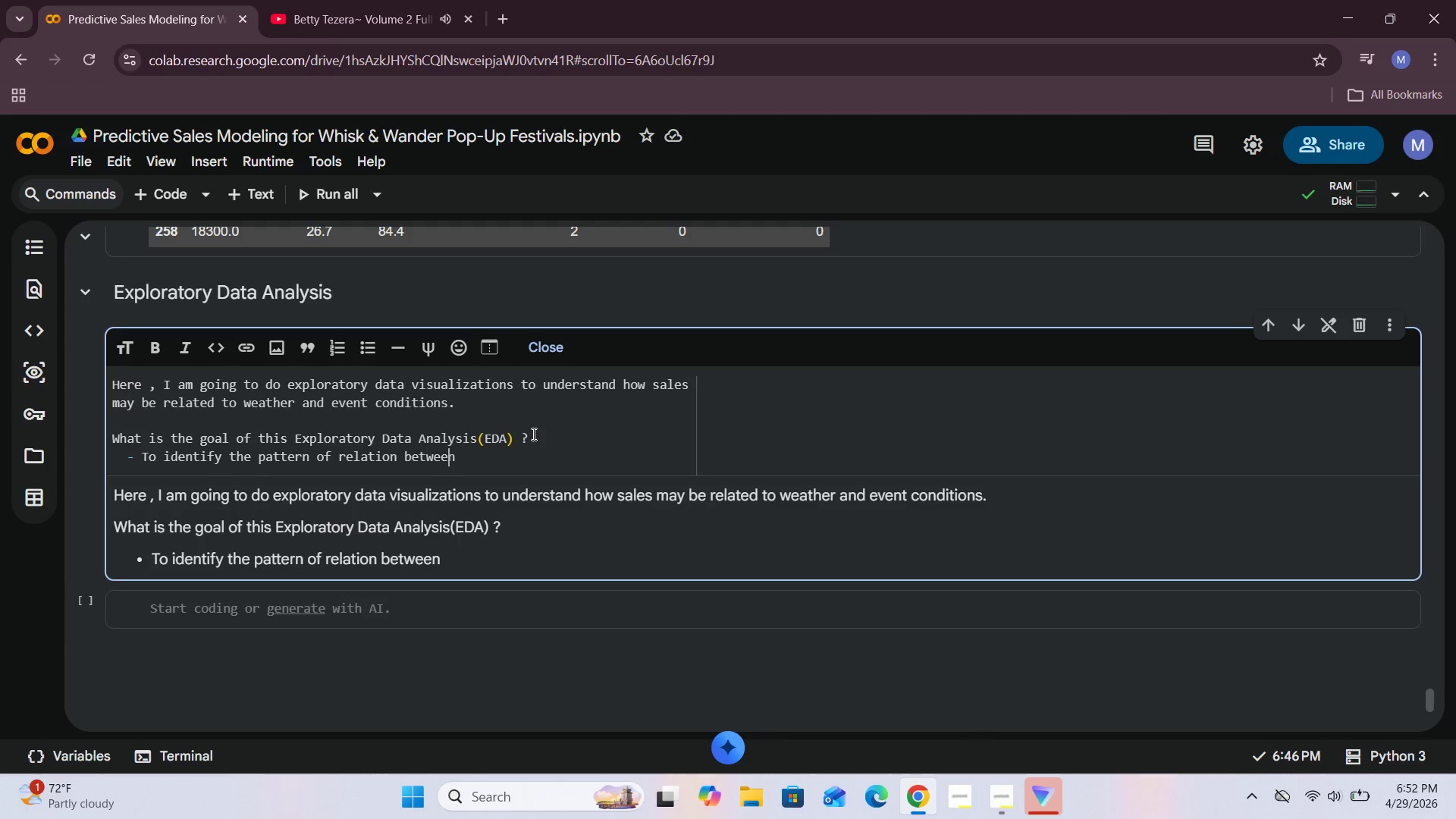 
key(ArrowRight)
 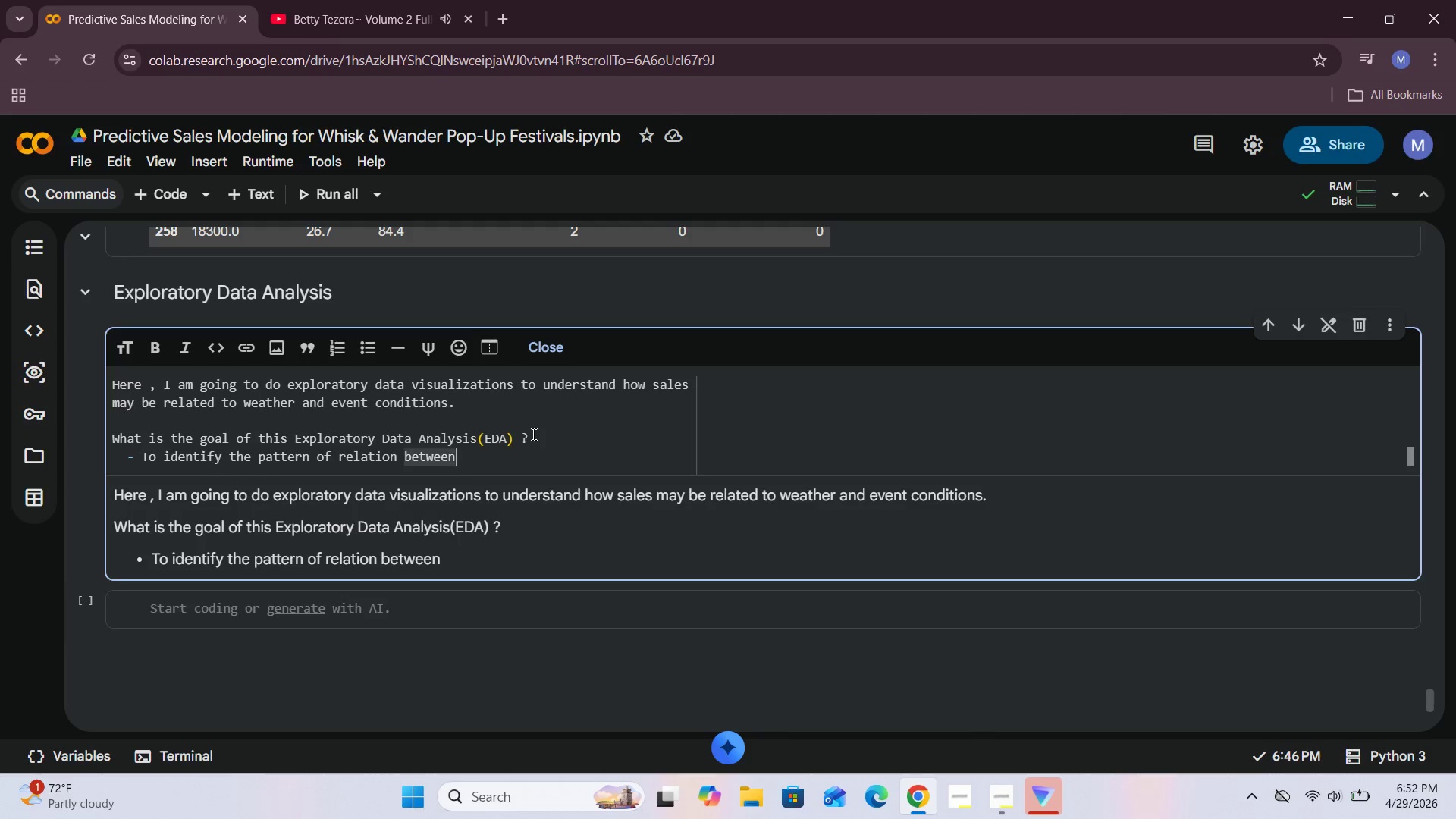 
key(Shift+Semicolon)
 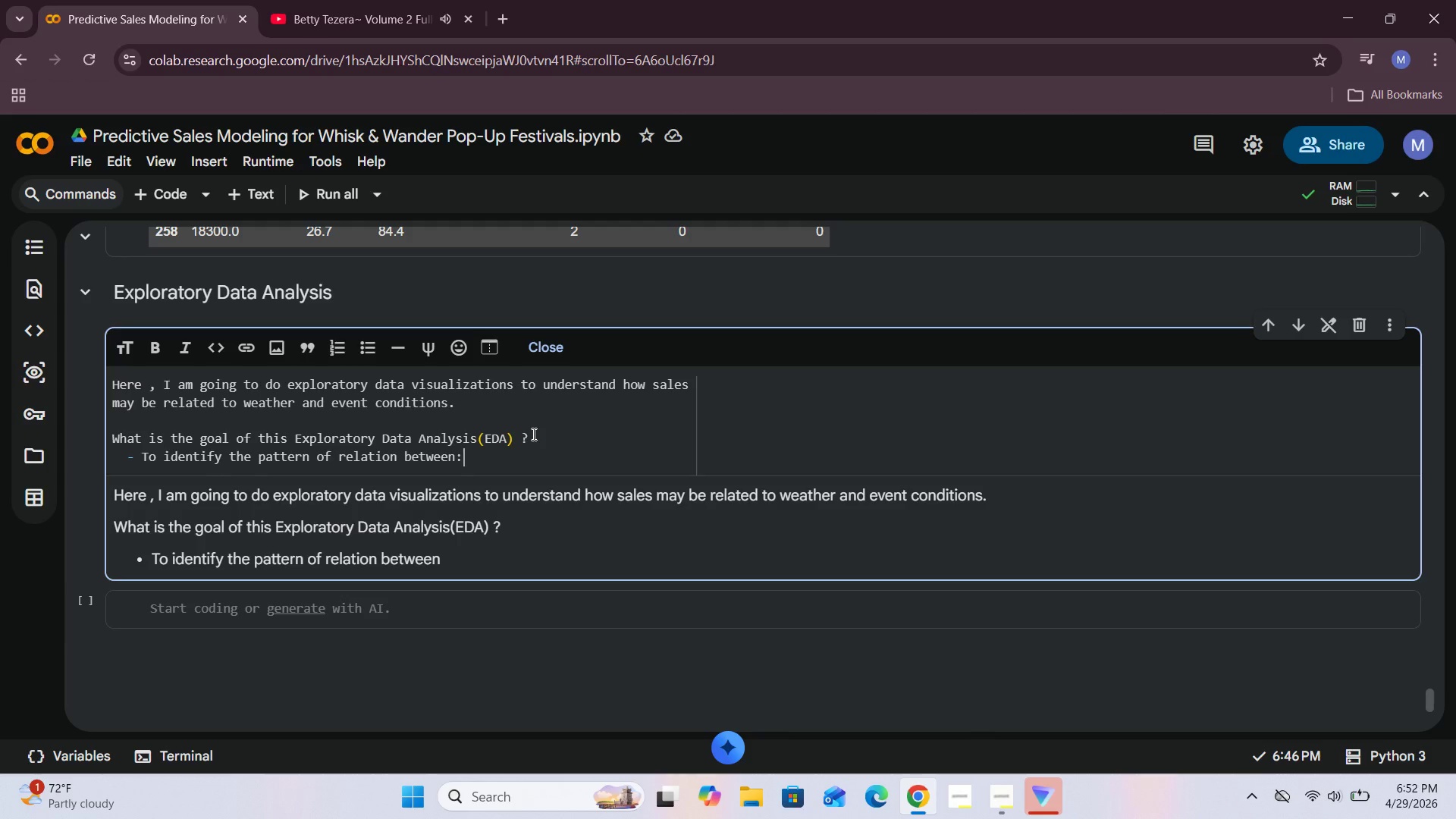 
key(Space)
 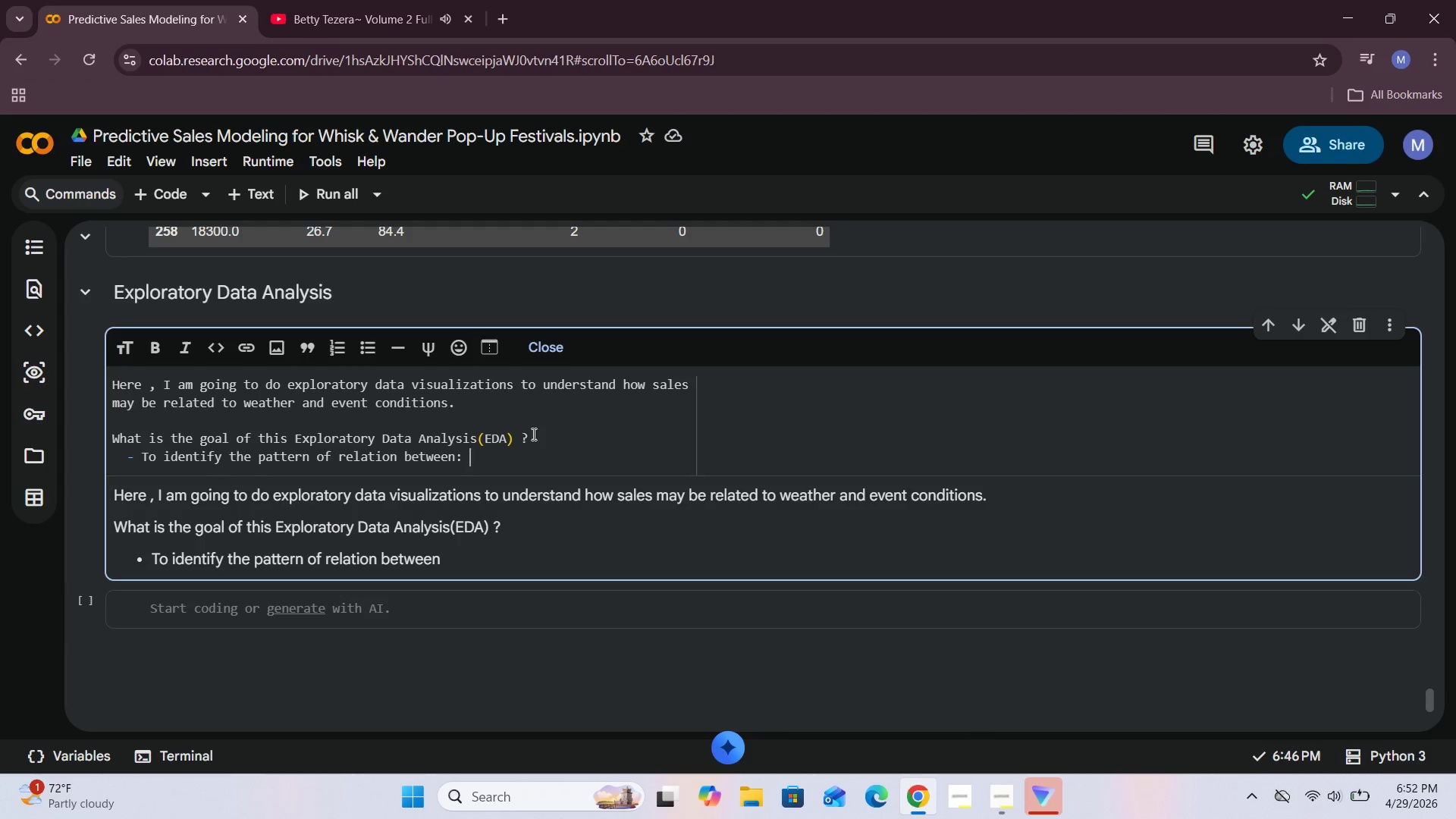 
key(Space)
 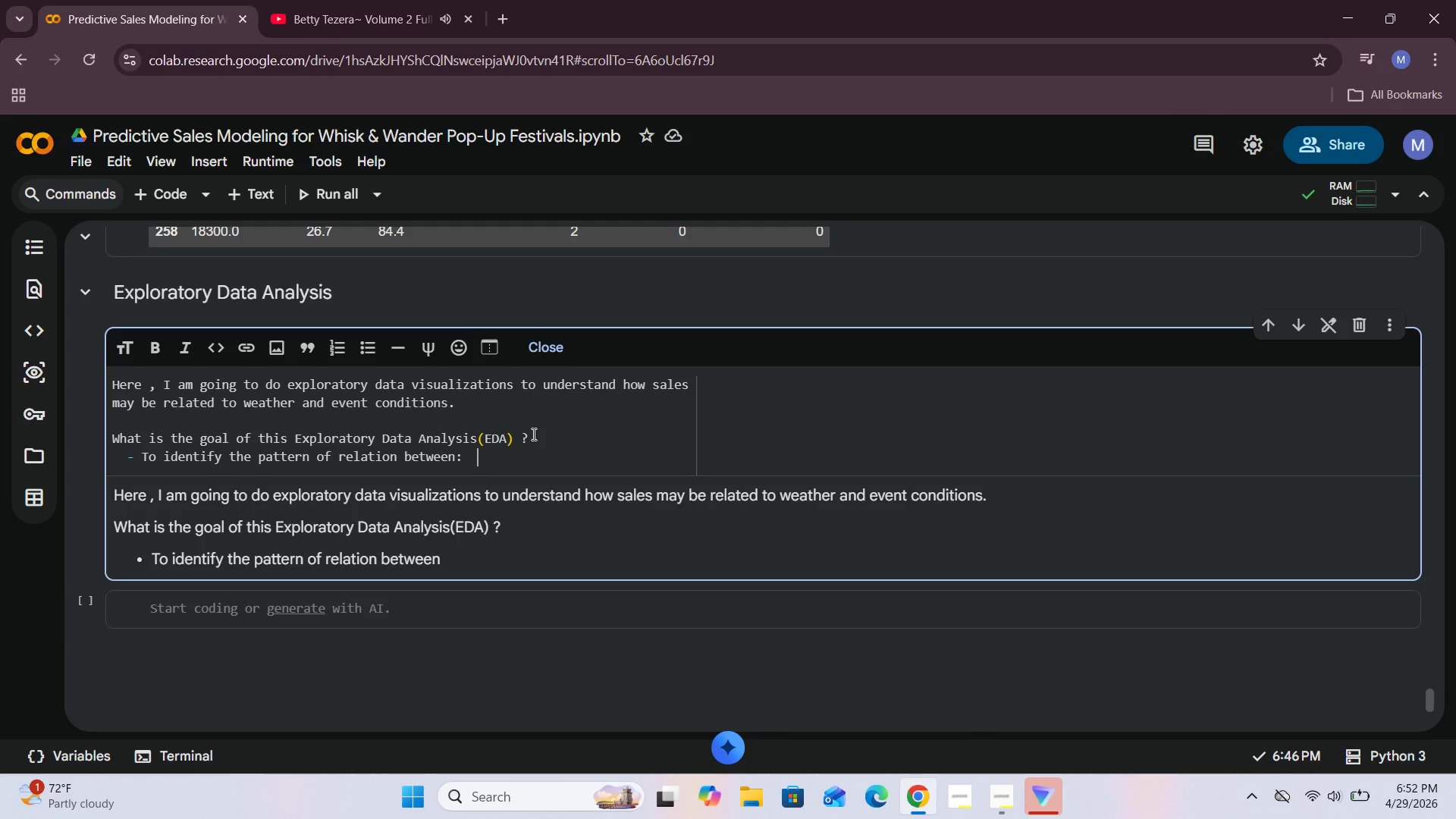 
key(Space)
 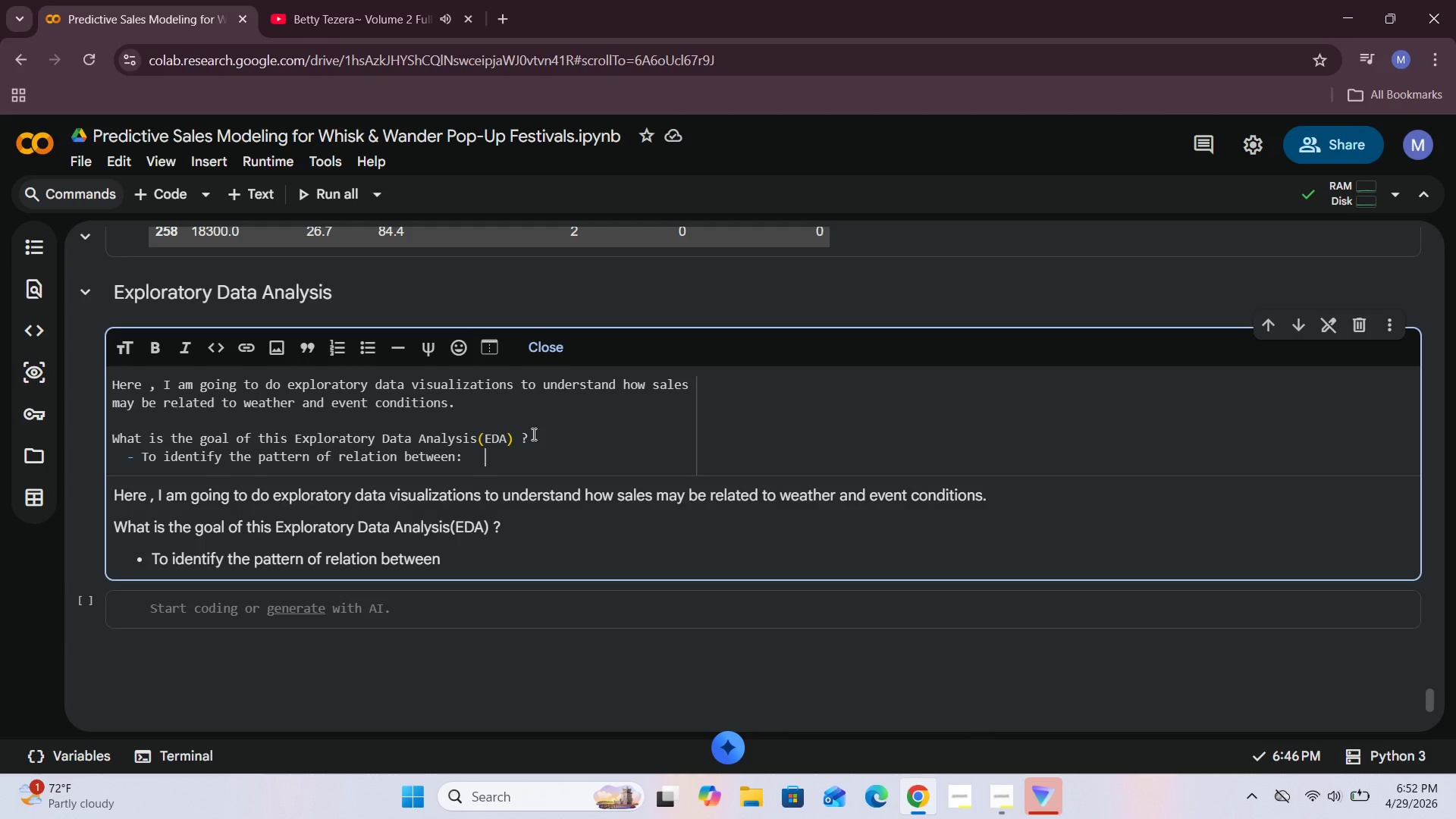 
key(Space)
 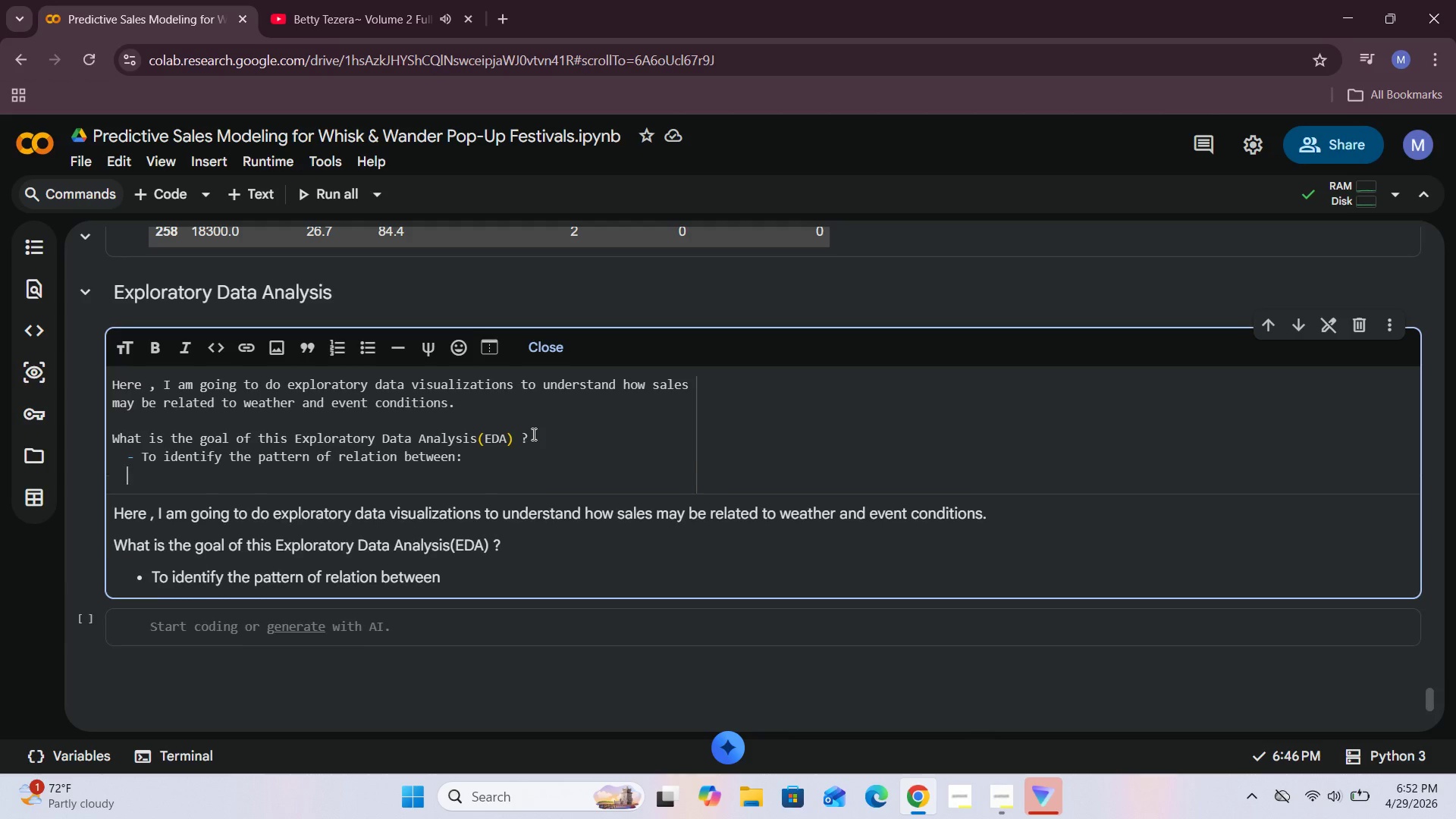 
key(Enter)
 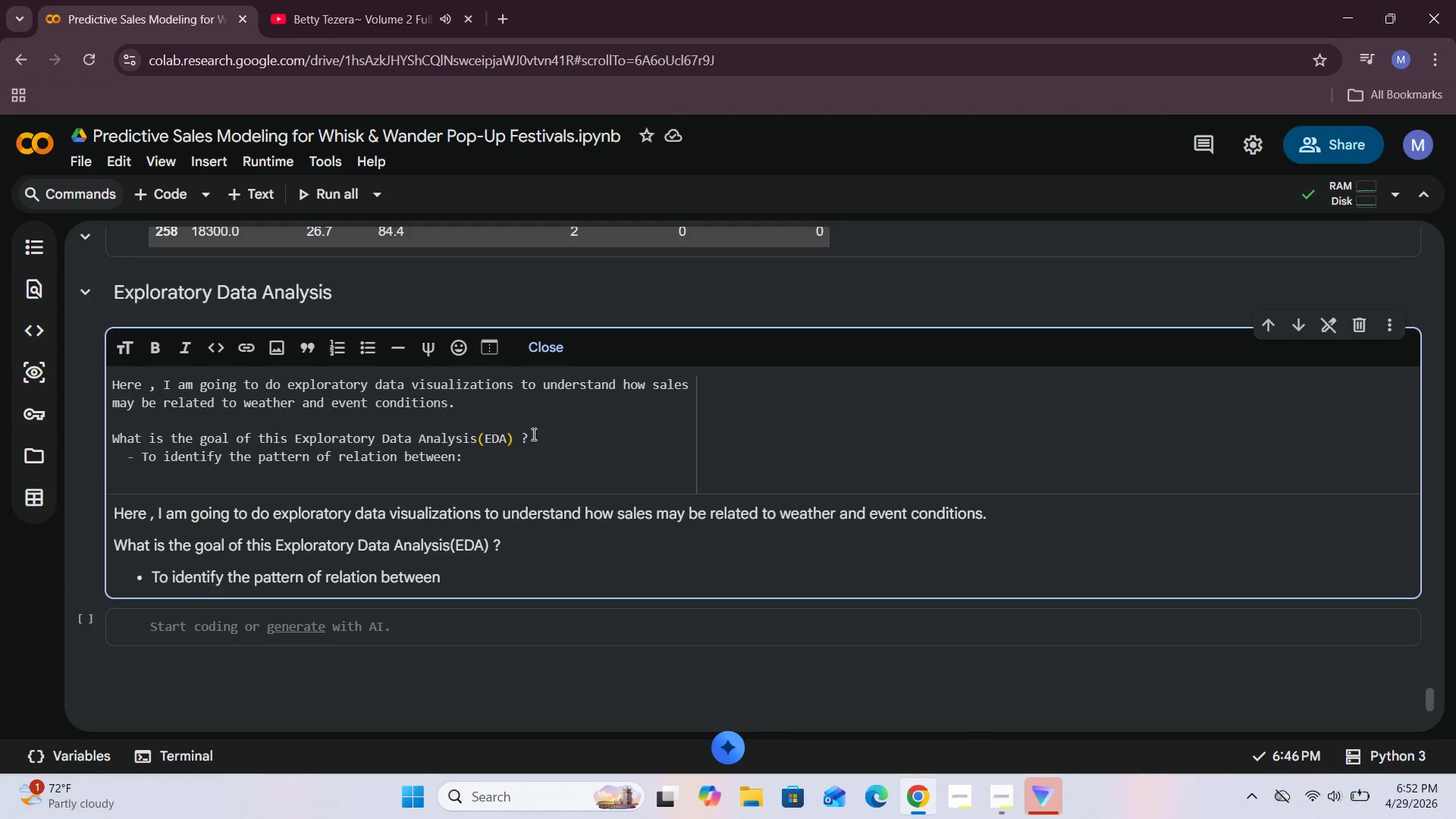 
type(     - f==)
key(Backspace)
key(Backspace)
key(Backspace)
key(Backspace)
key(Backspace)
type(- totalsales and temperature )
 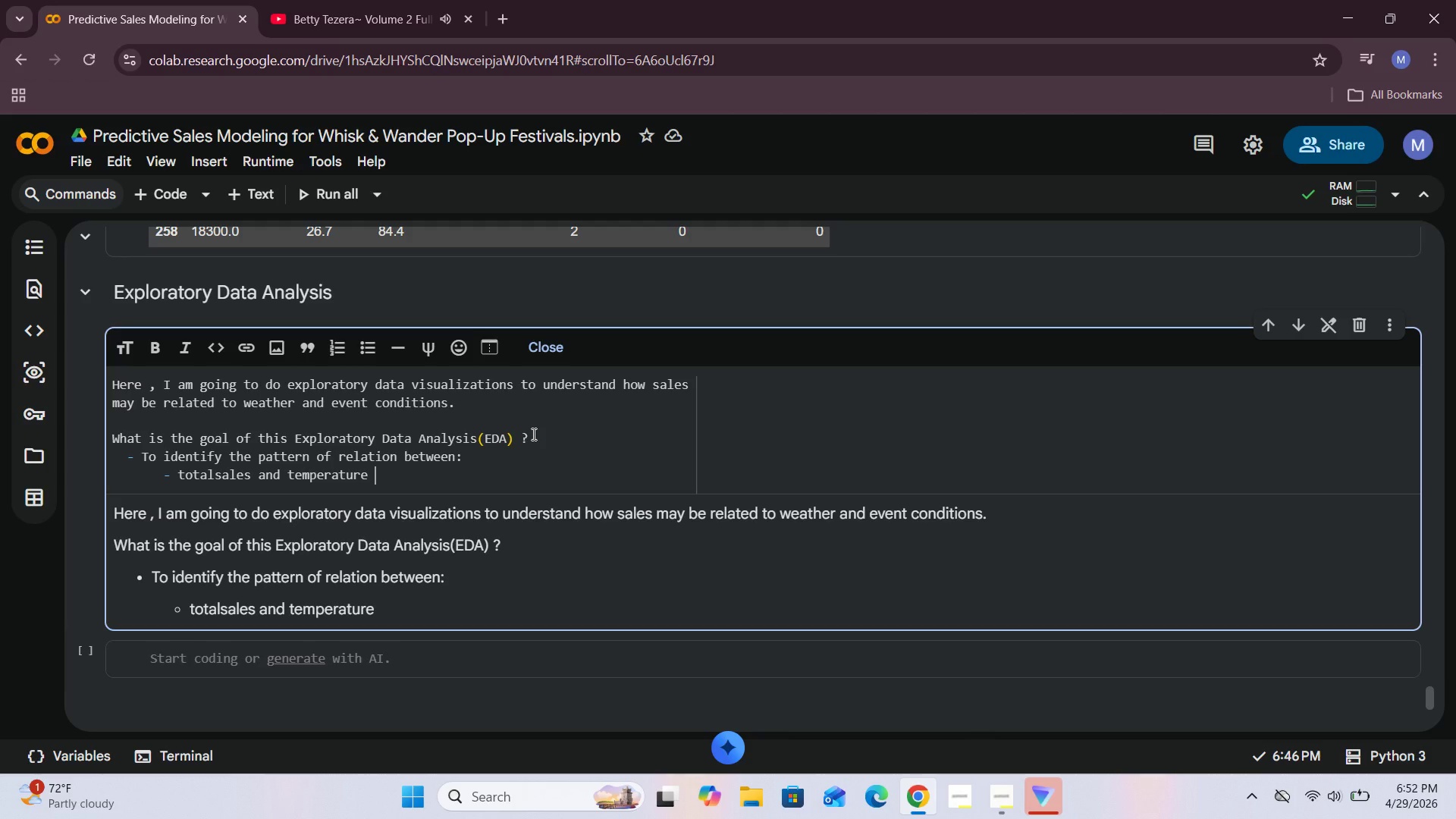 
scroll: coordinate [532, 434], scroll_direction: up, amount: 4.0
 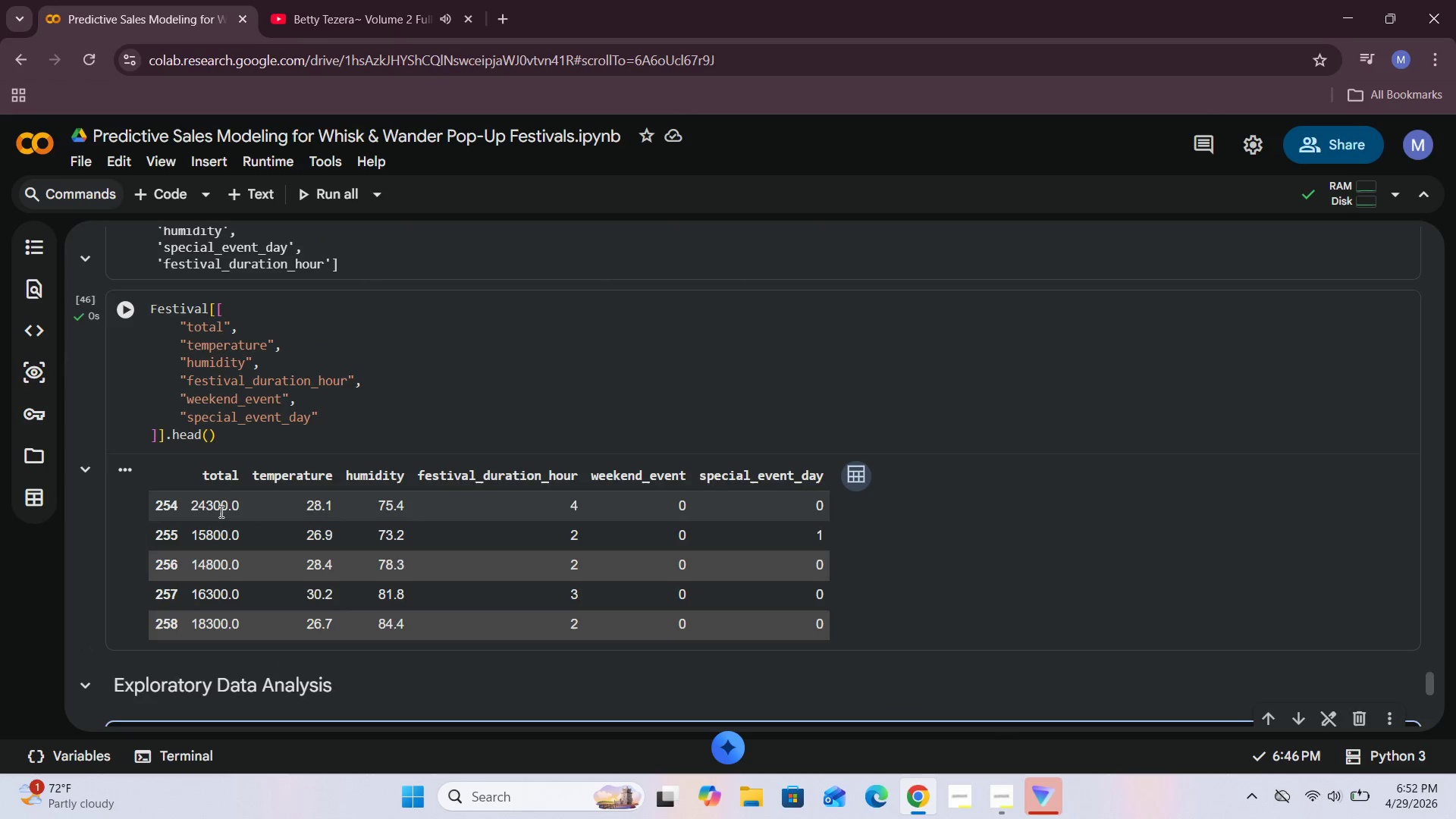 
scroll: coordinate [312, 491], scroll_direction: down, amount: 5.0
 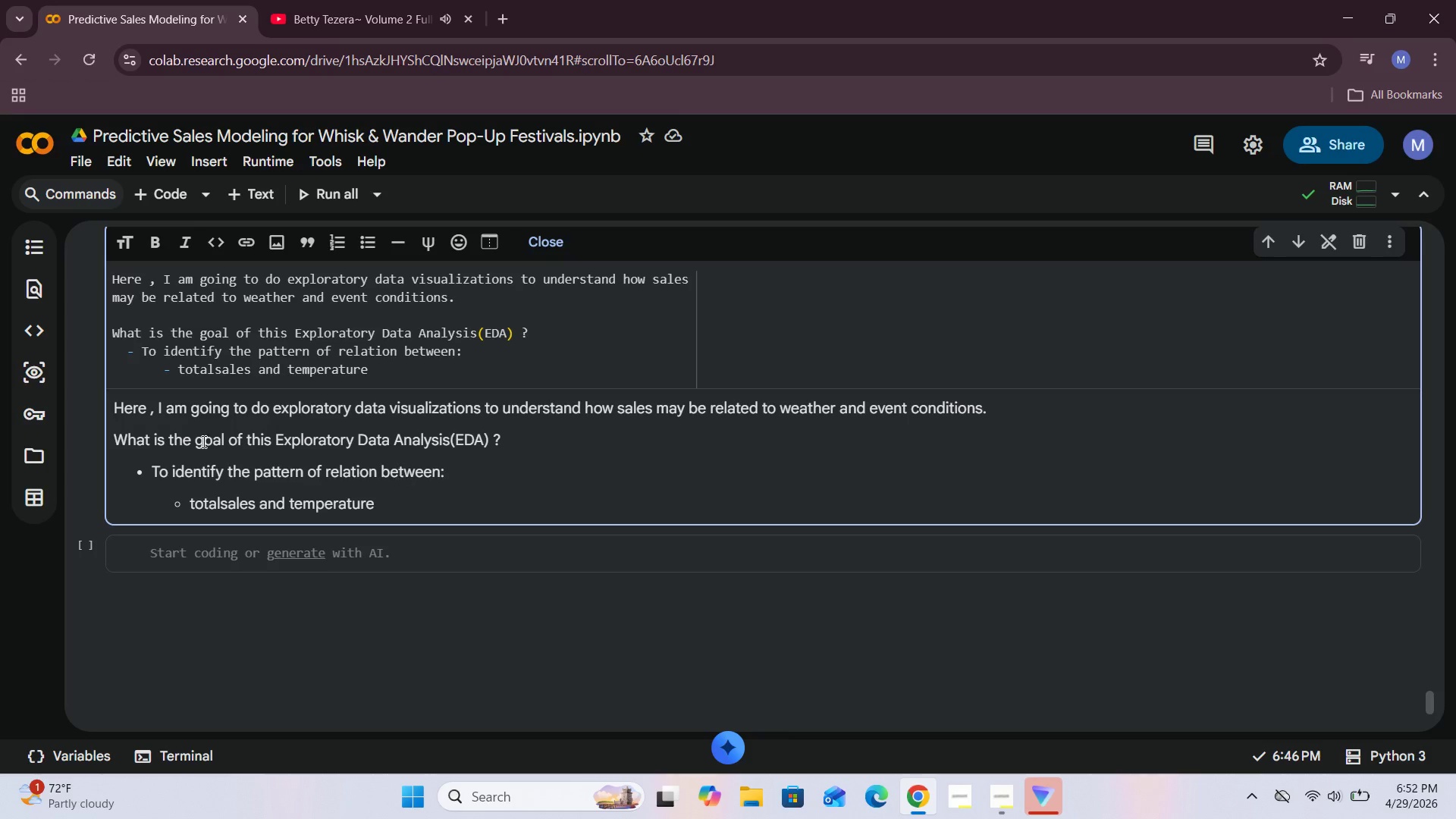 
key(Enter)
 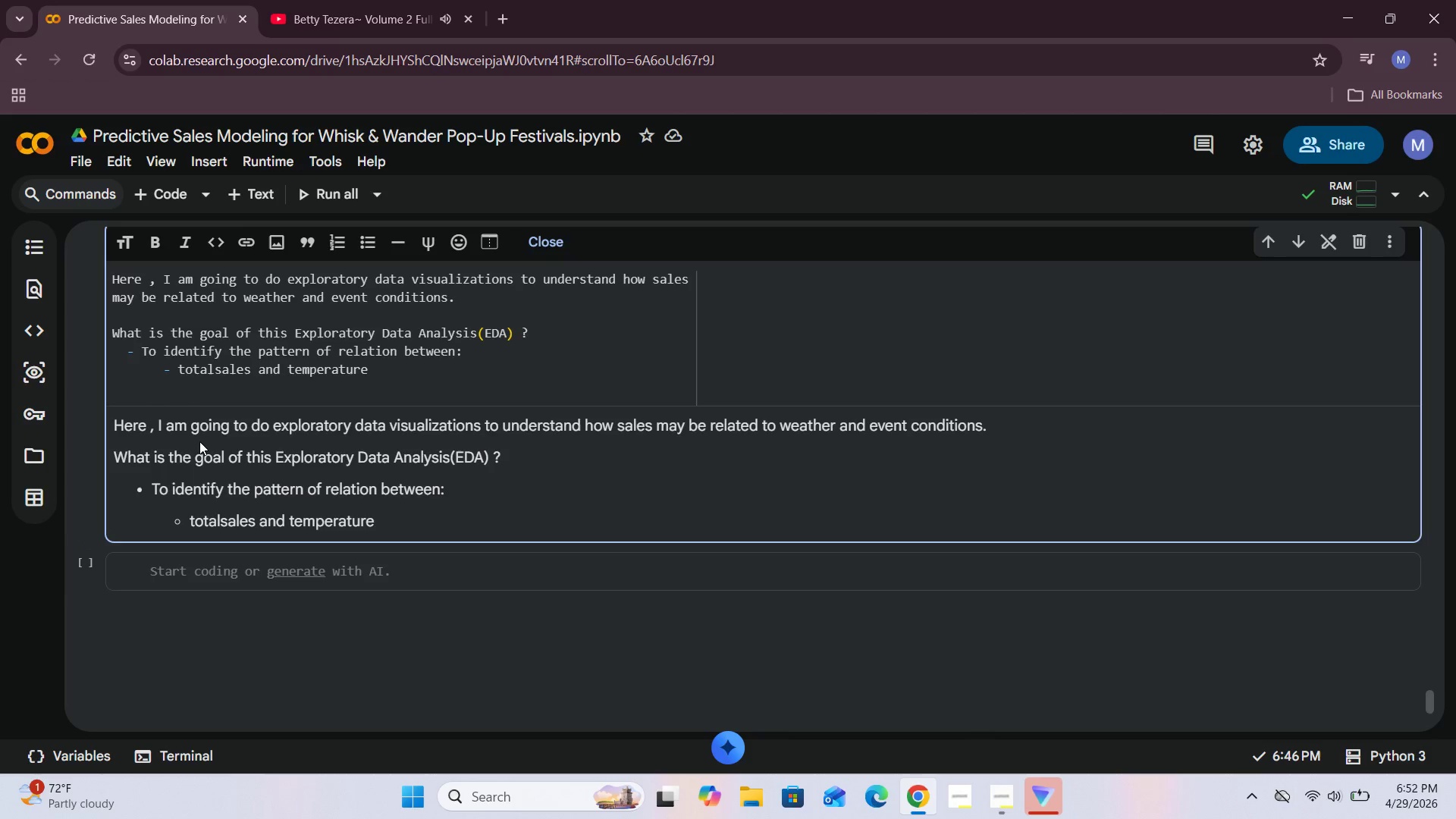 
type(- total sa)
key(Backspace)
key(Backspace)
key(Backspace)
type(sales)
 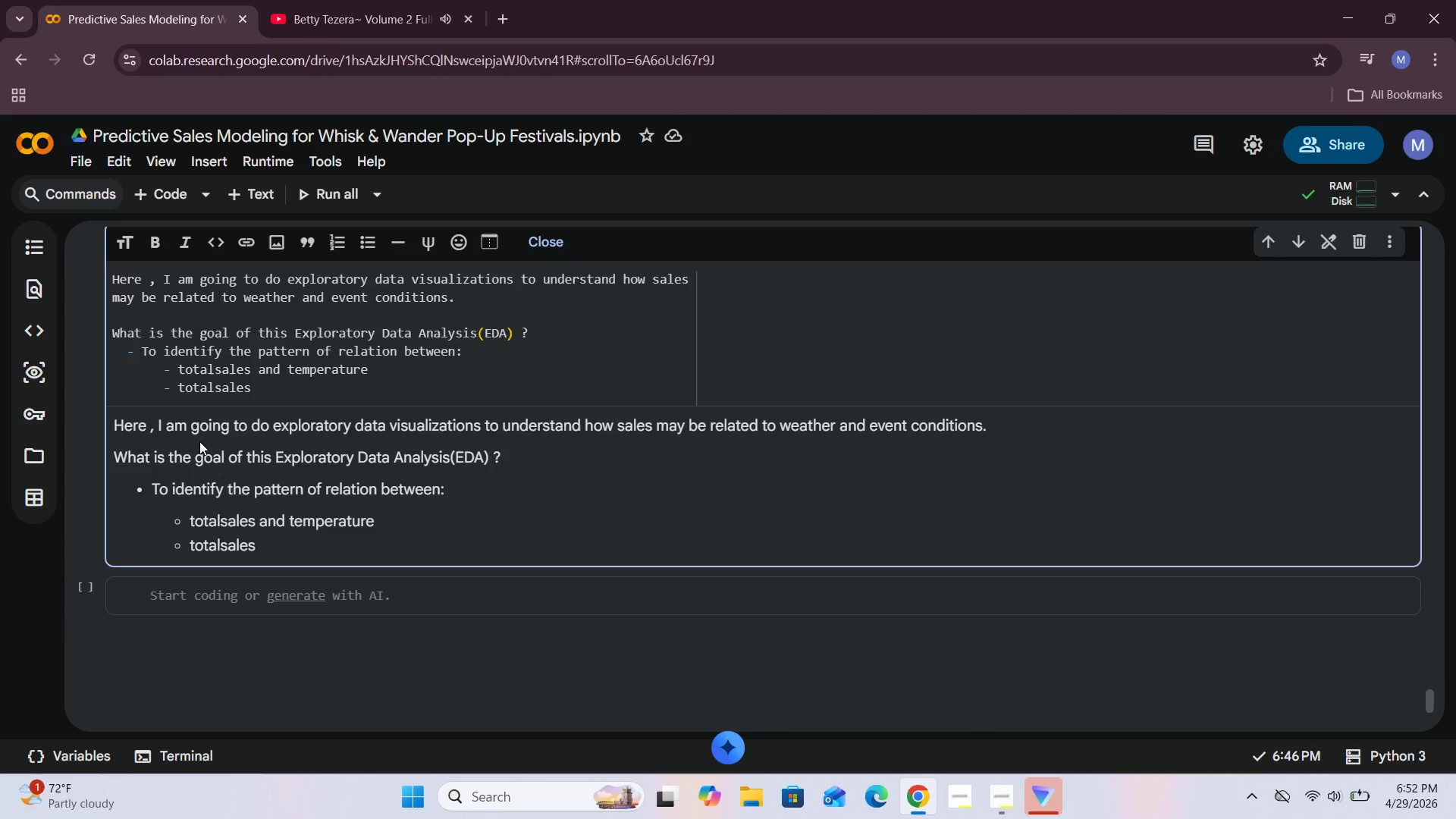 
key(ArrowLeft)
 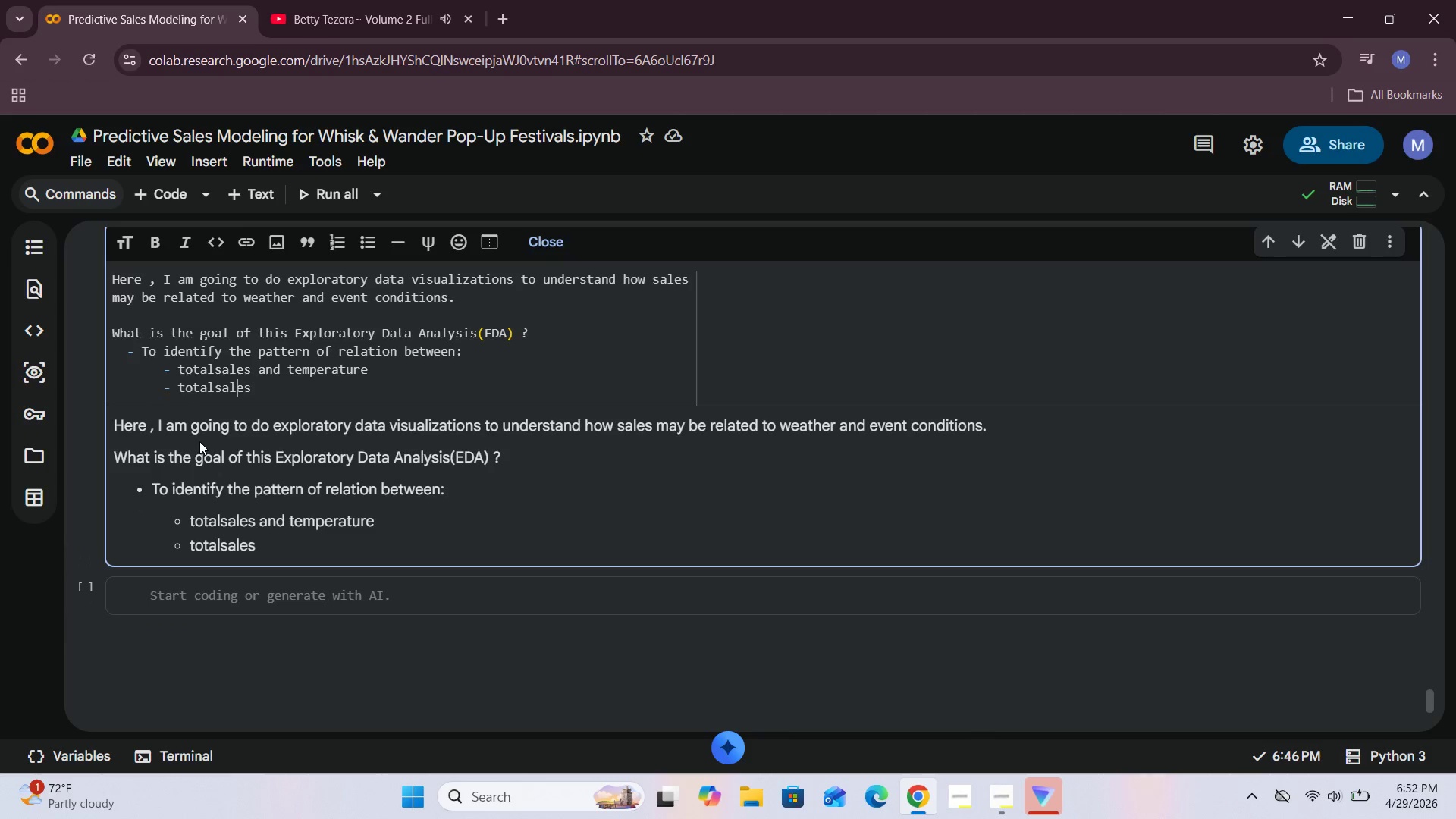 
key(ArrowLeft)
 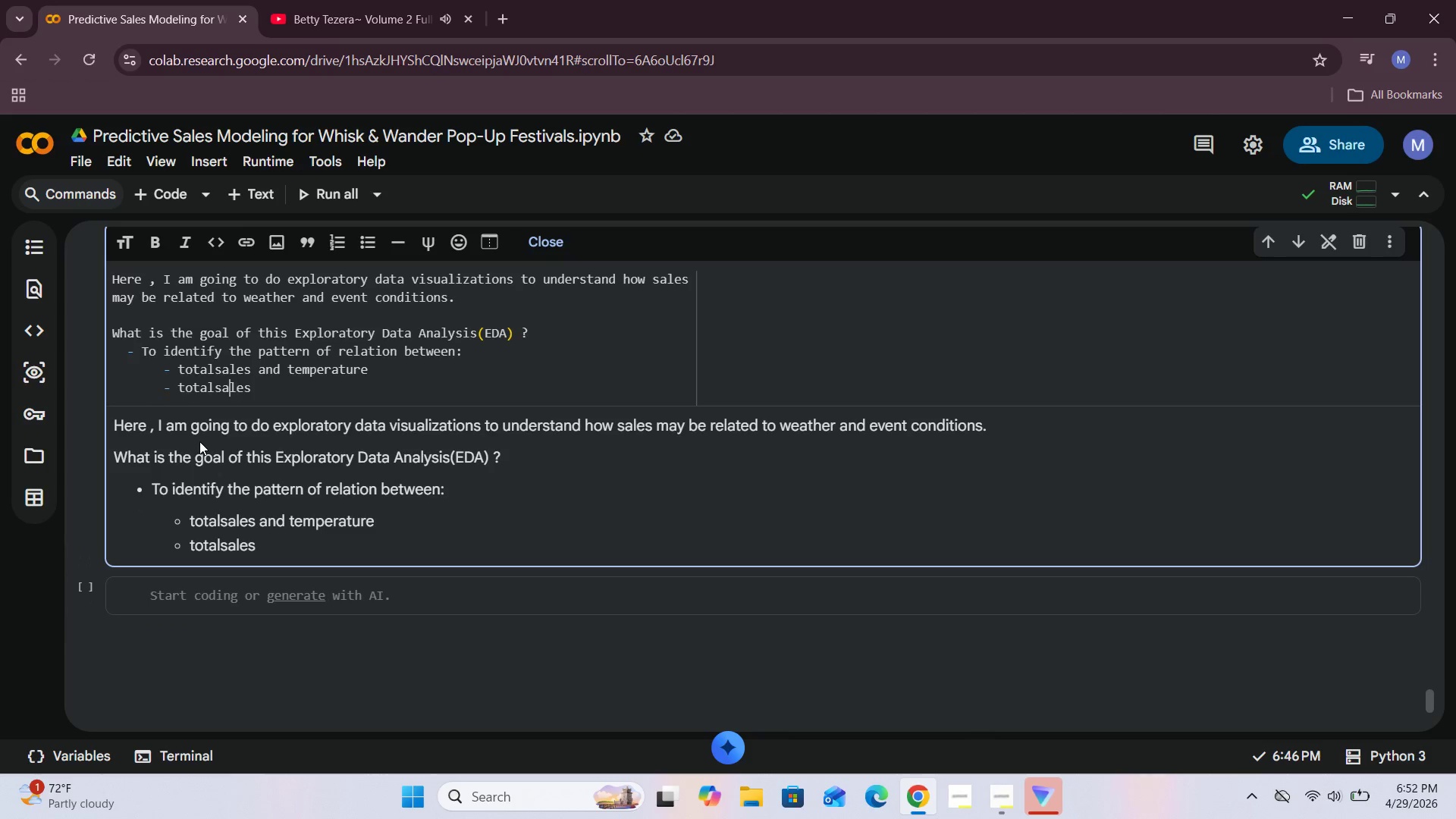 
key(ArrowLeft)
 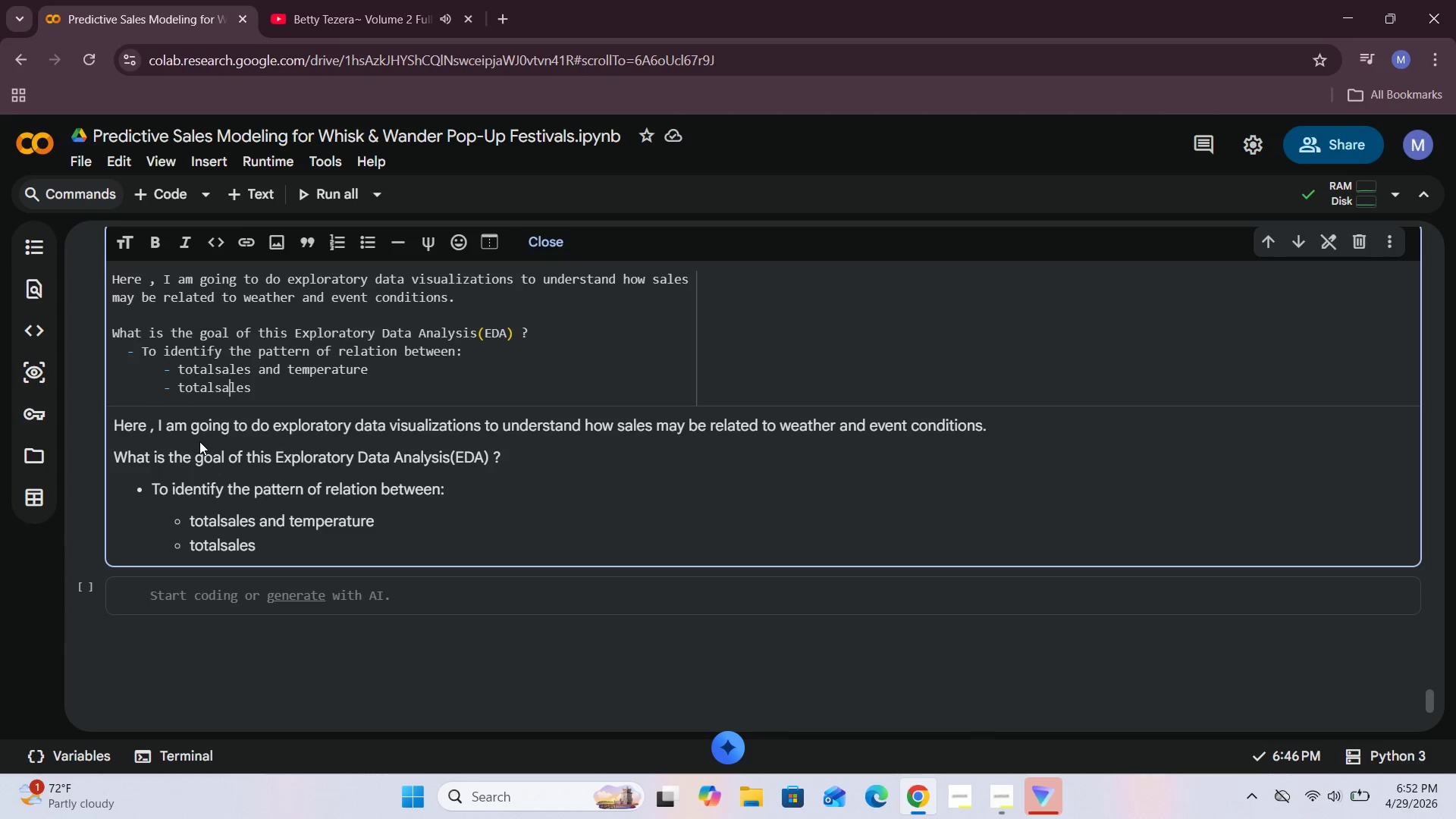 
key(ArrowLeft)
 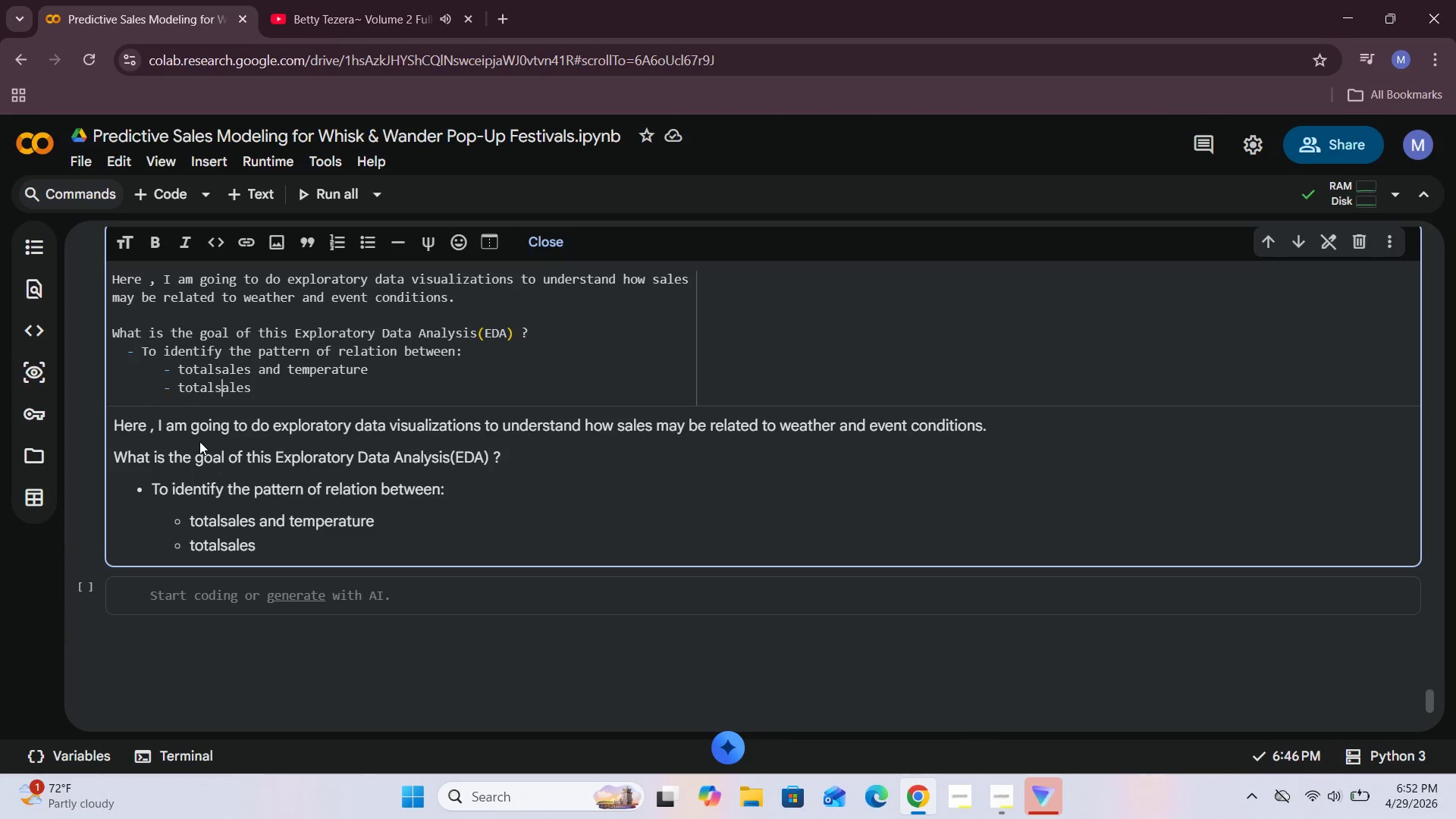 
key(ArrowLeft)
 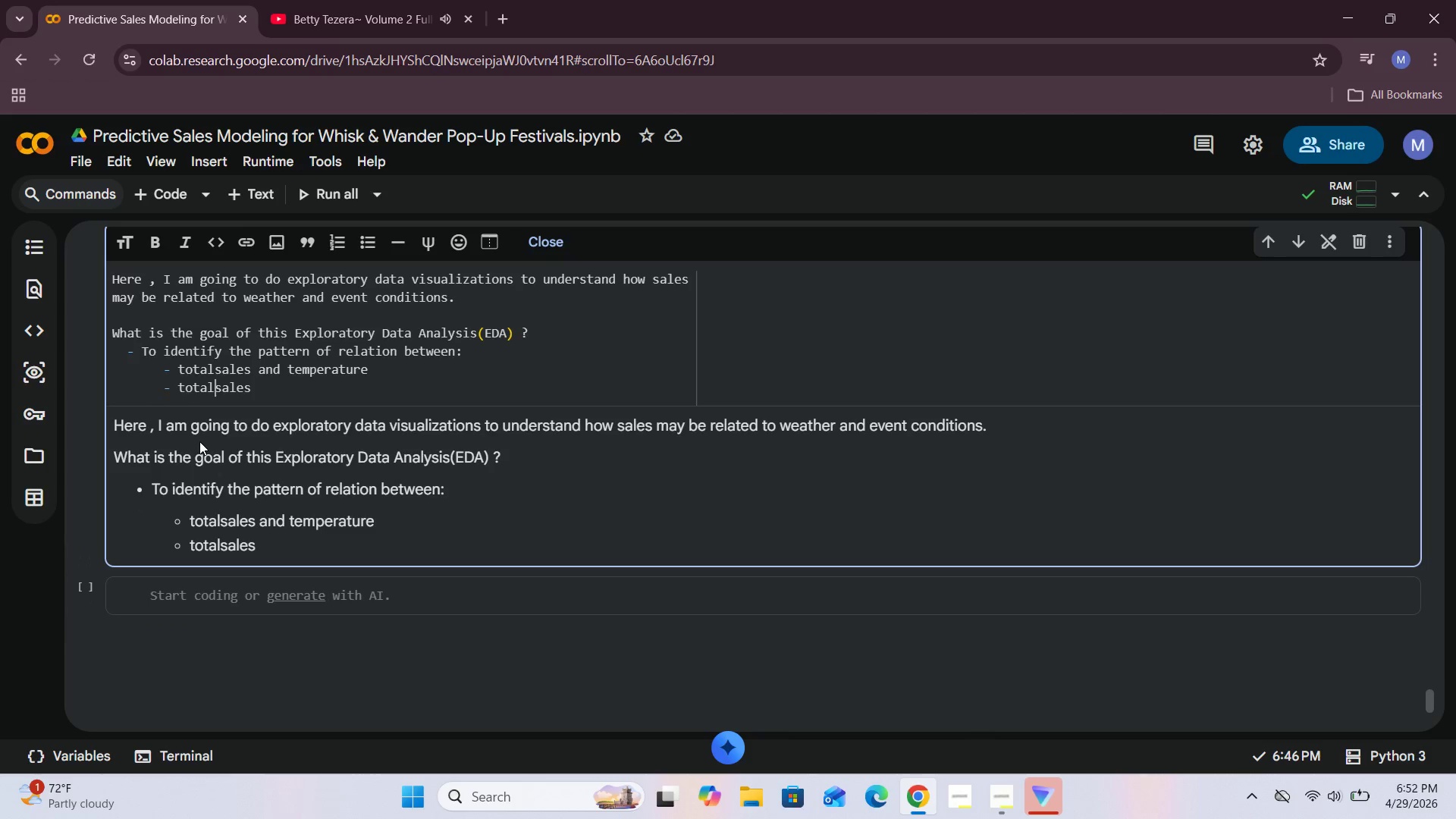 
key(Space)
 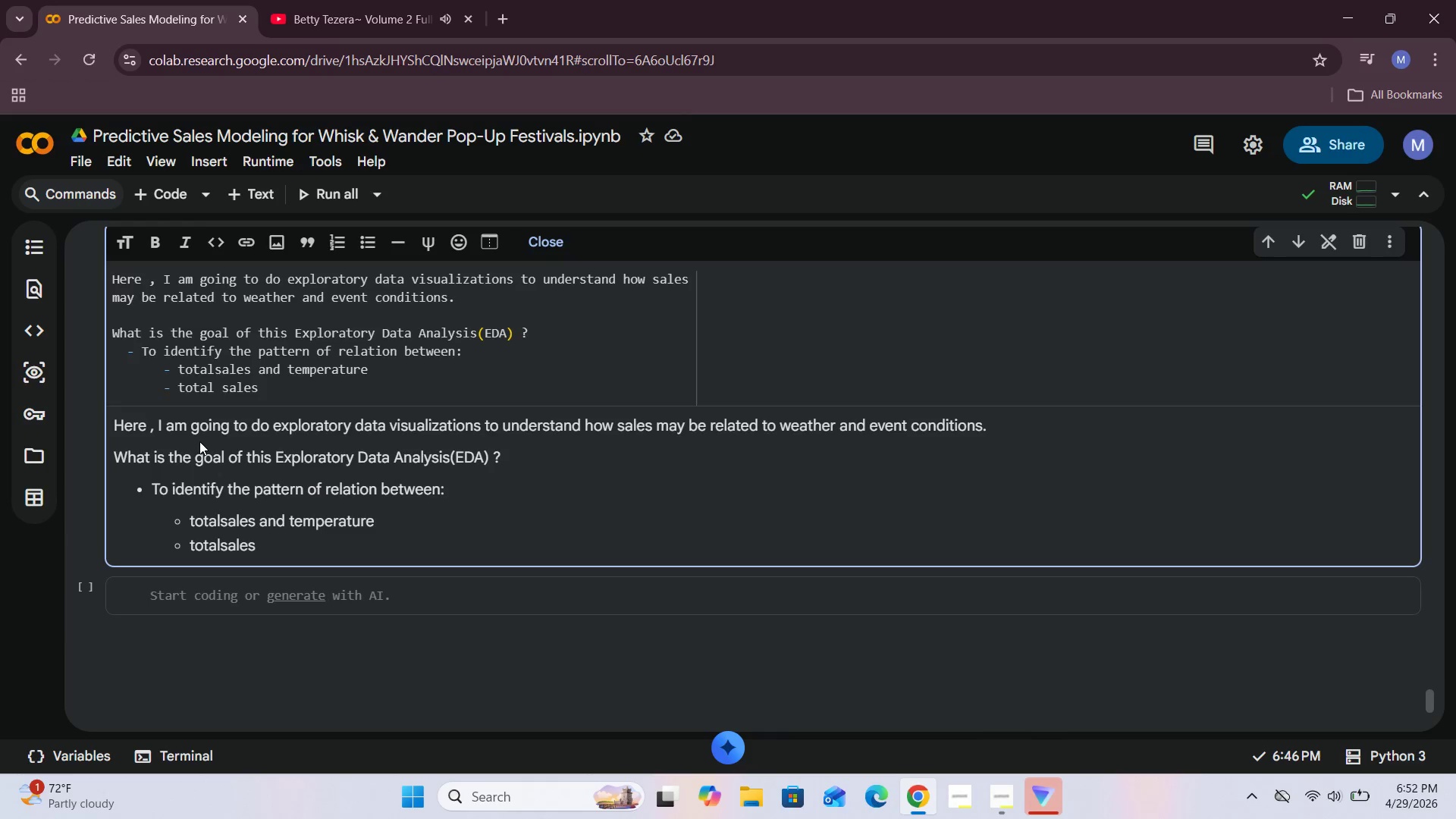 
key(ArrowUp)
 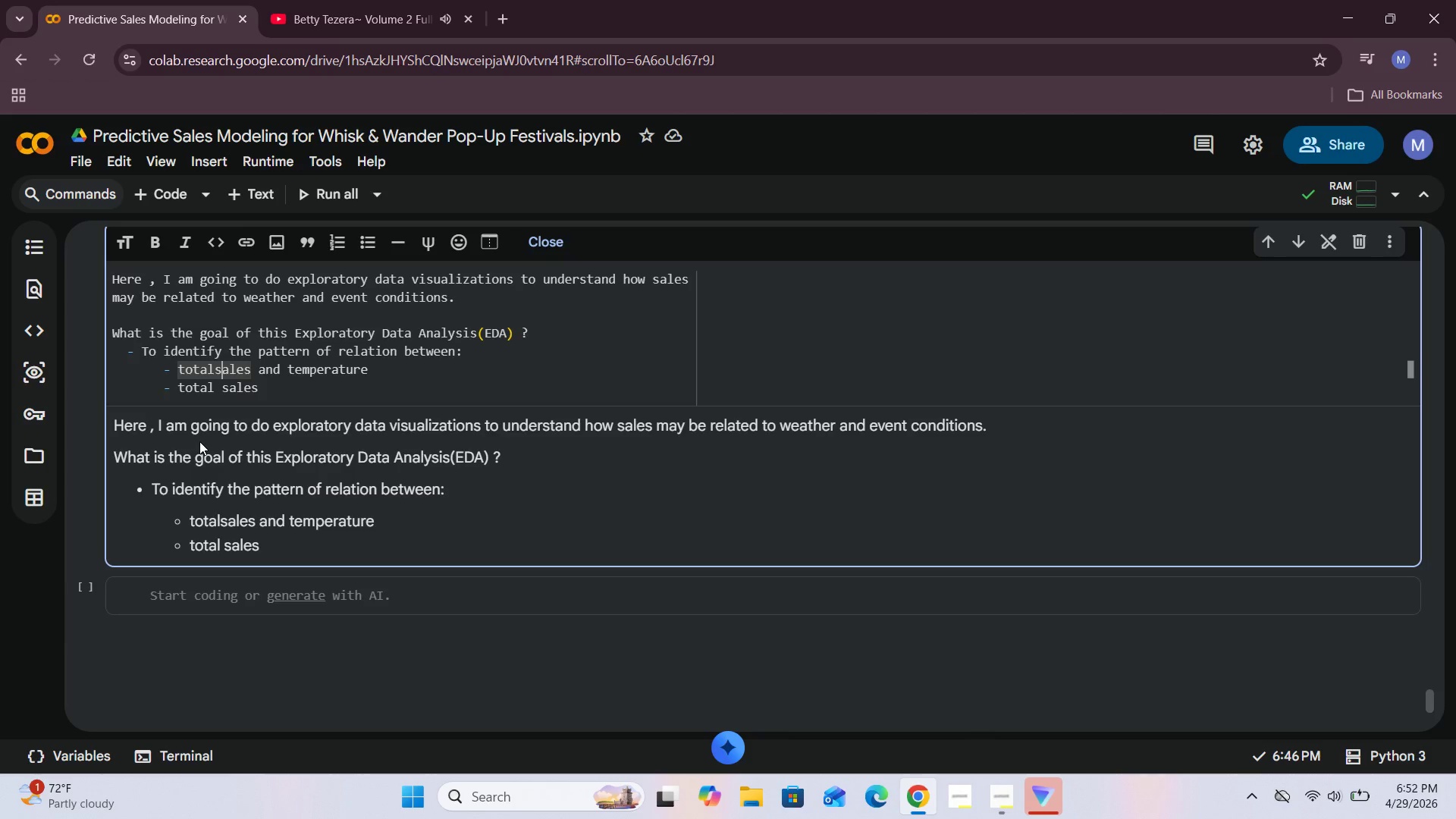 
key(ArrowLeft)
 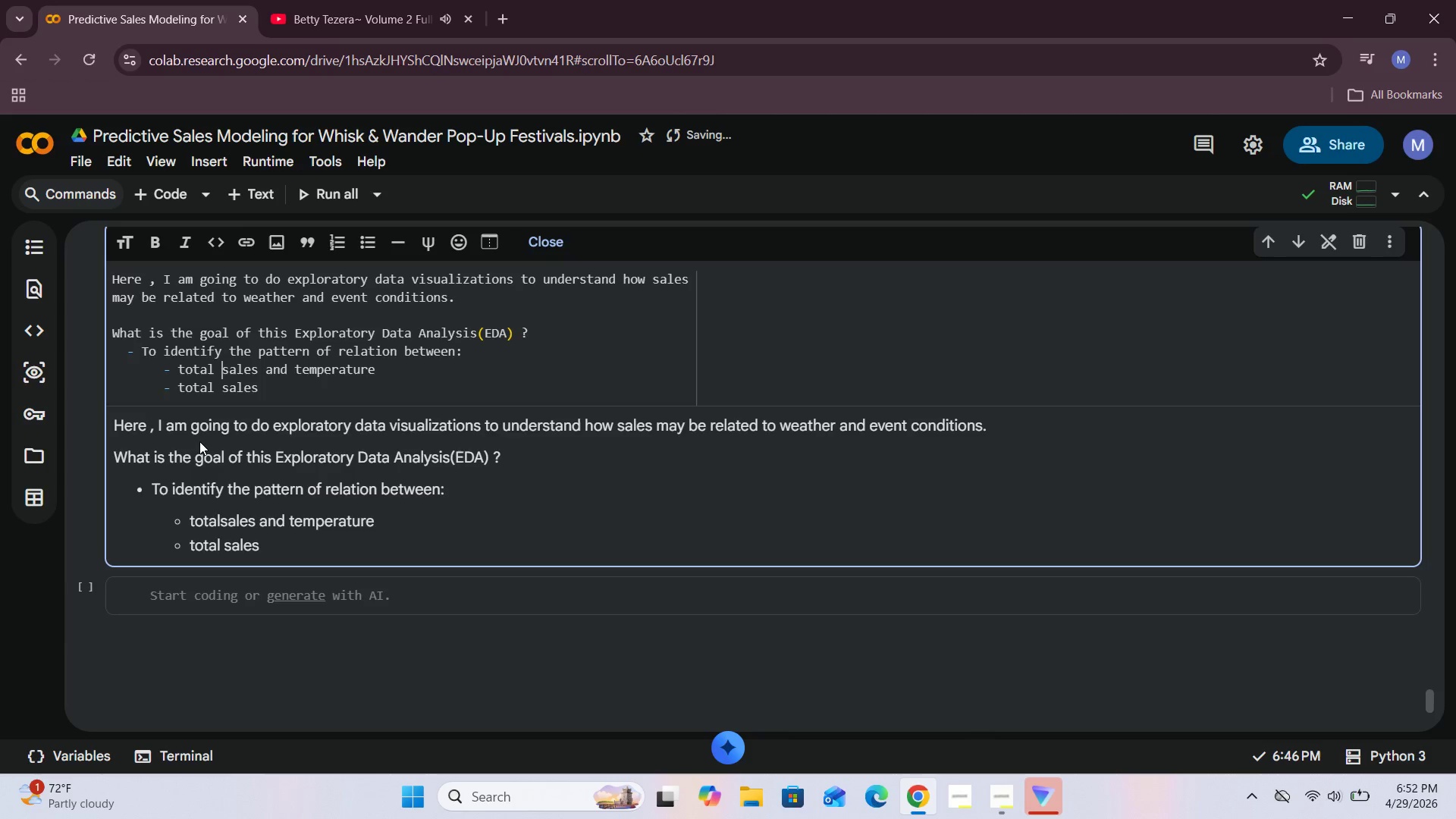 
key(Space)
 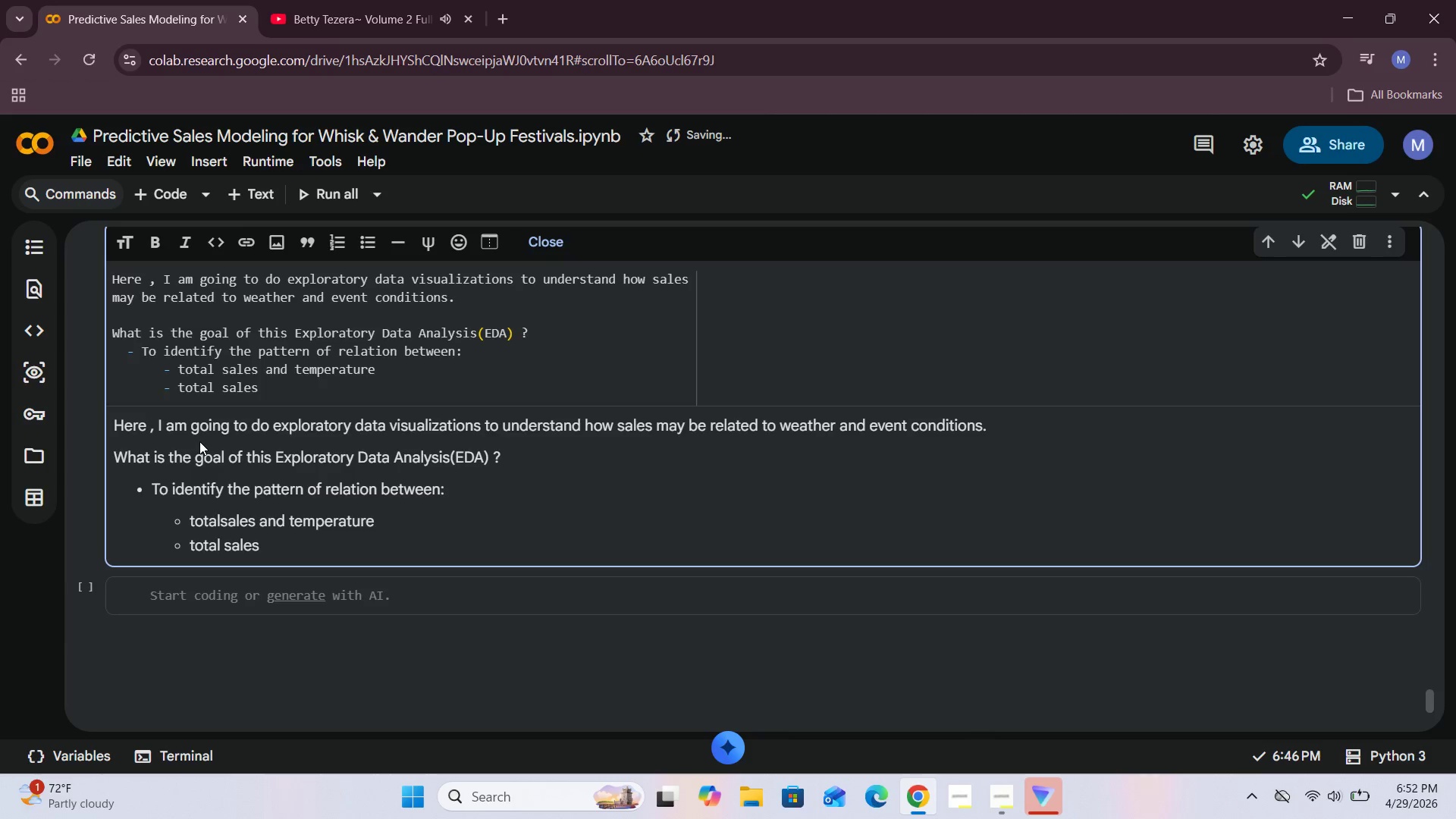 
key(ArrowDown)
 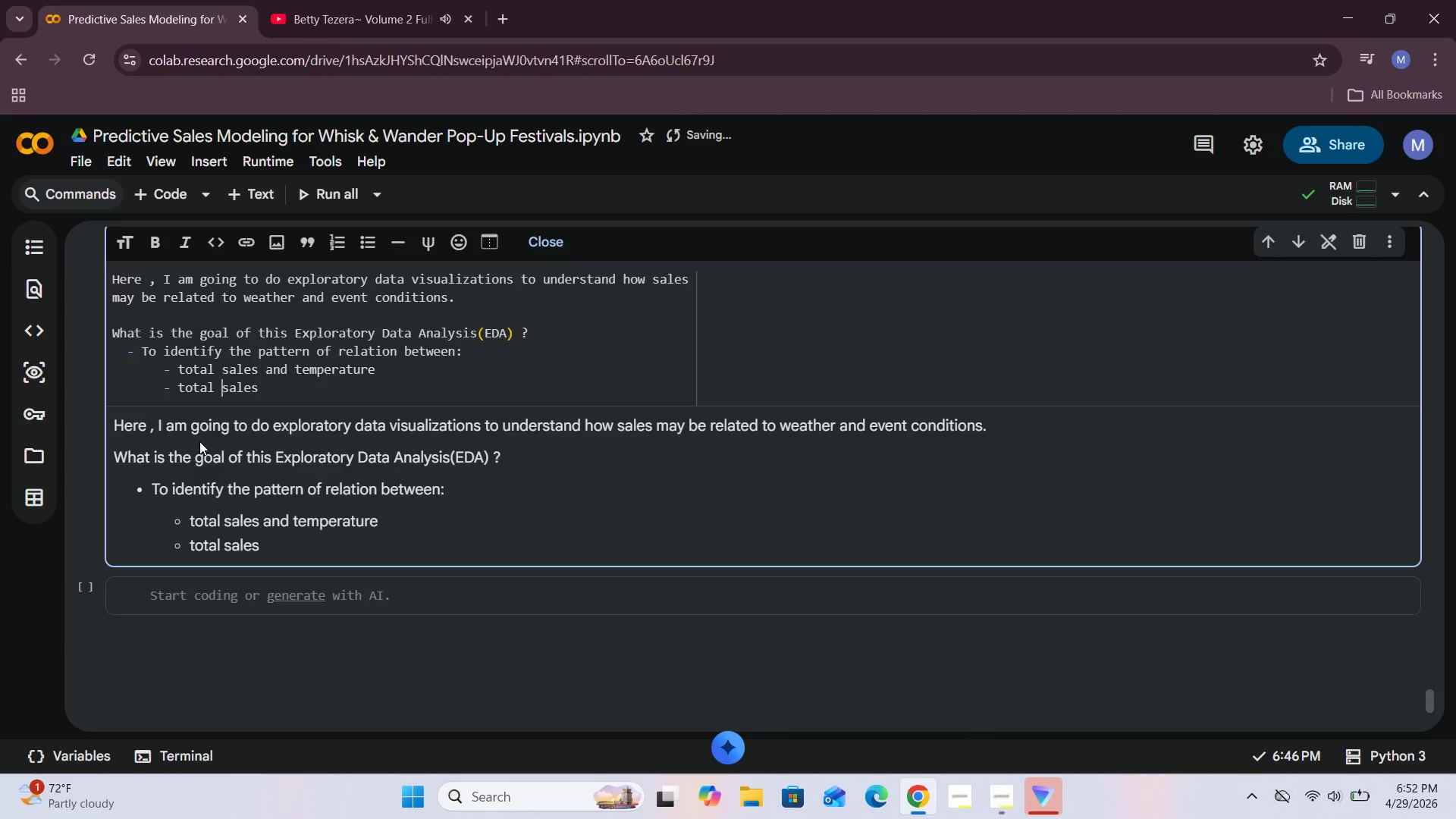 
key(ArrowRight)
 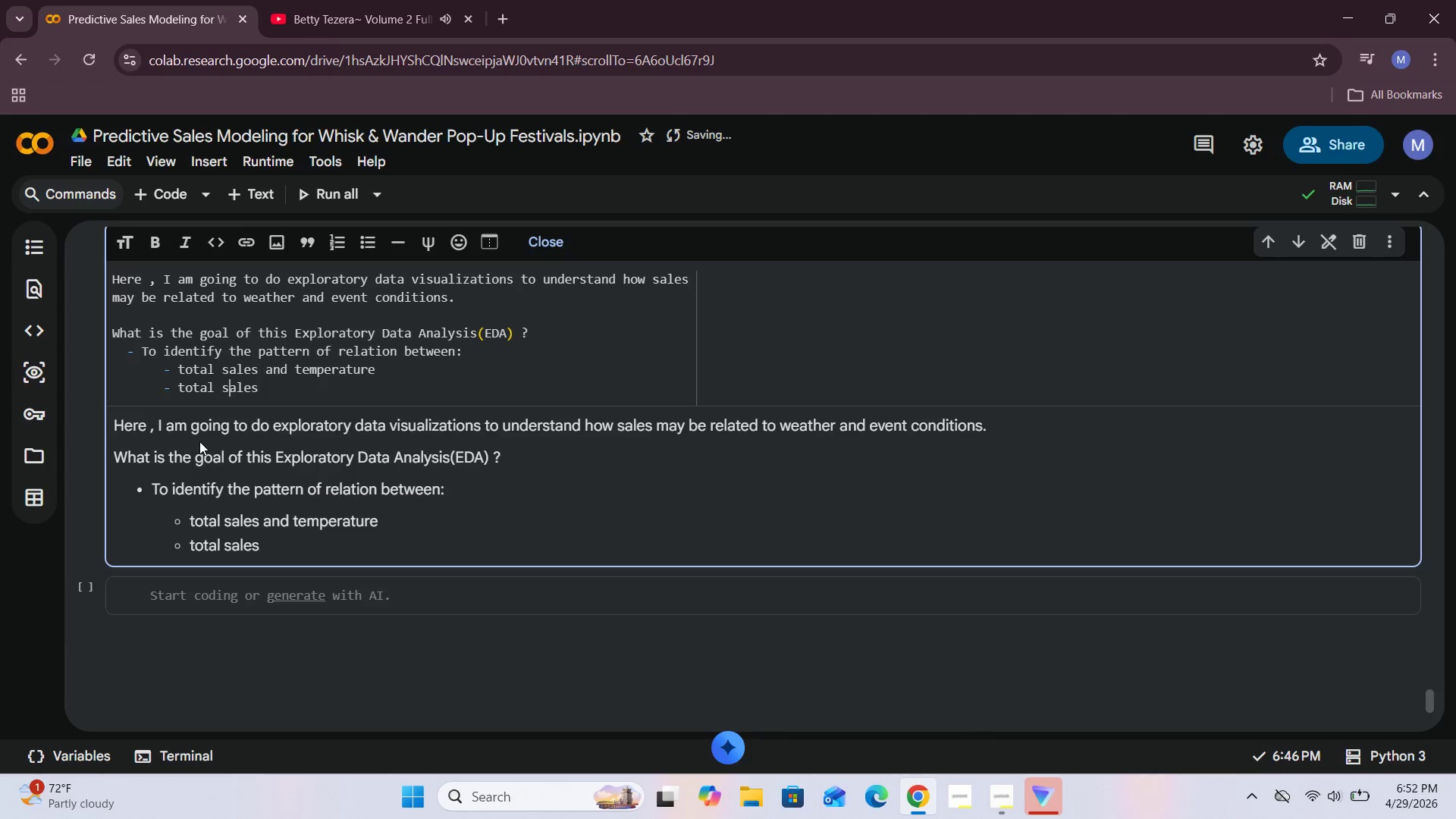 
key(ArrowRight)
 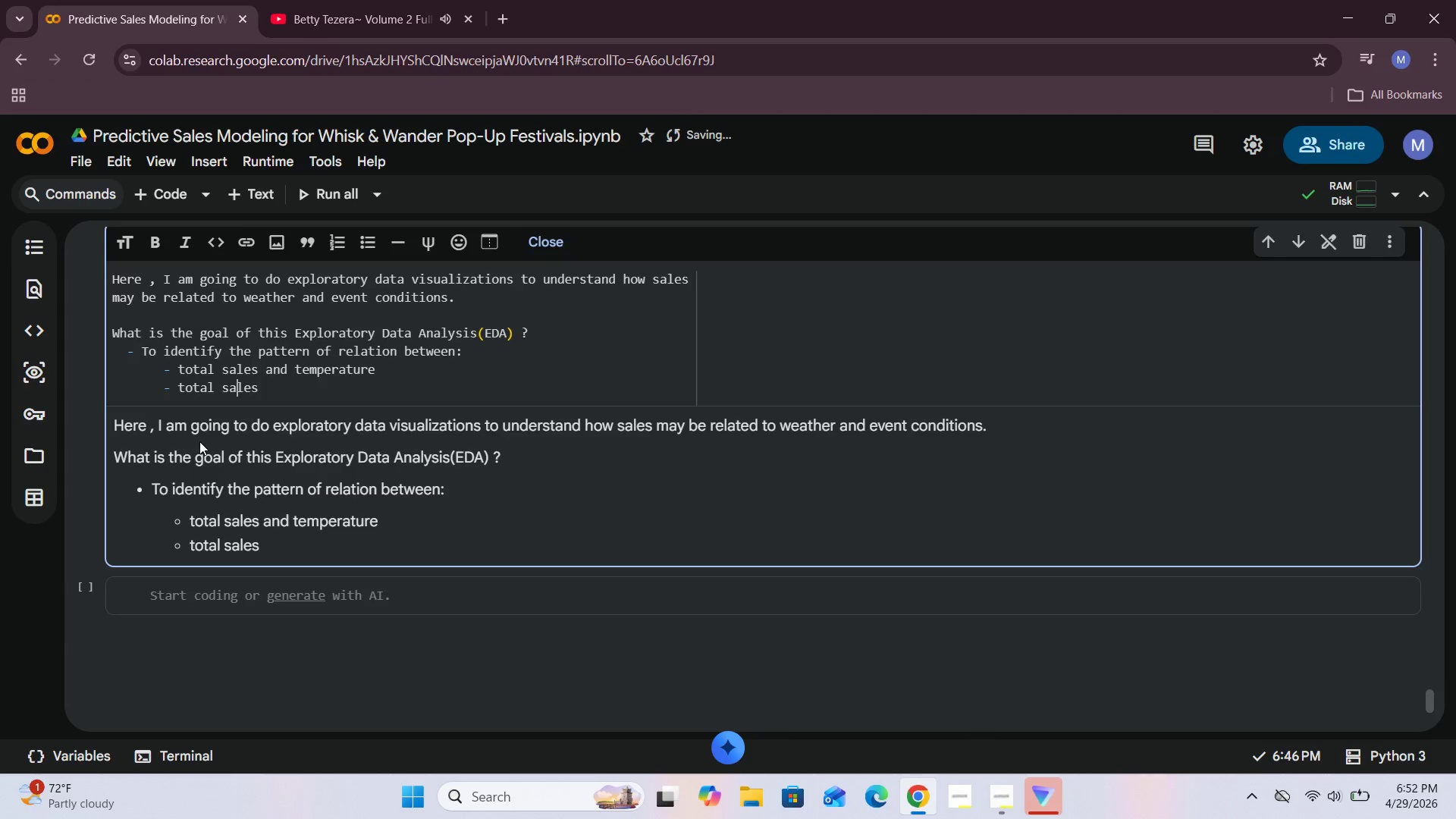 
key(ArrowRight)
 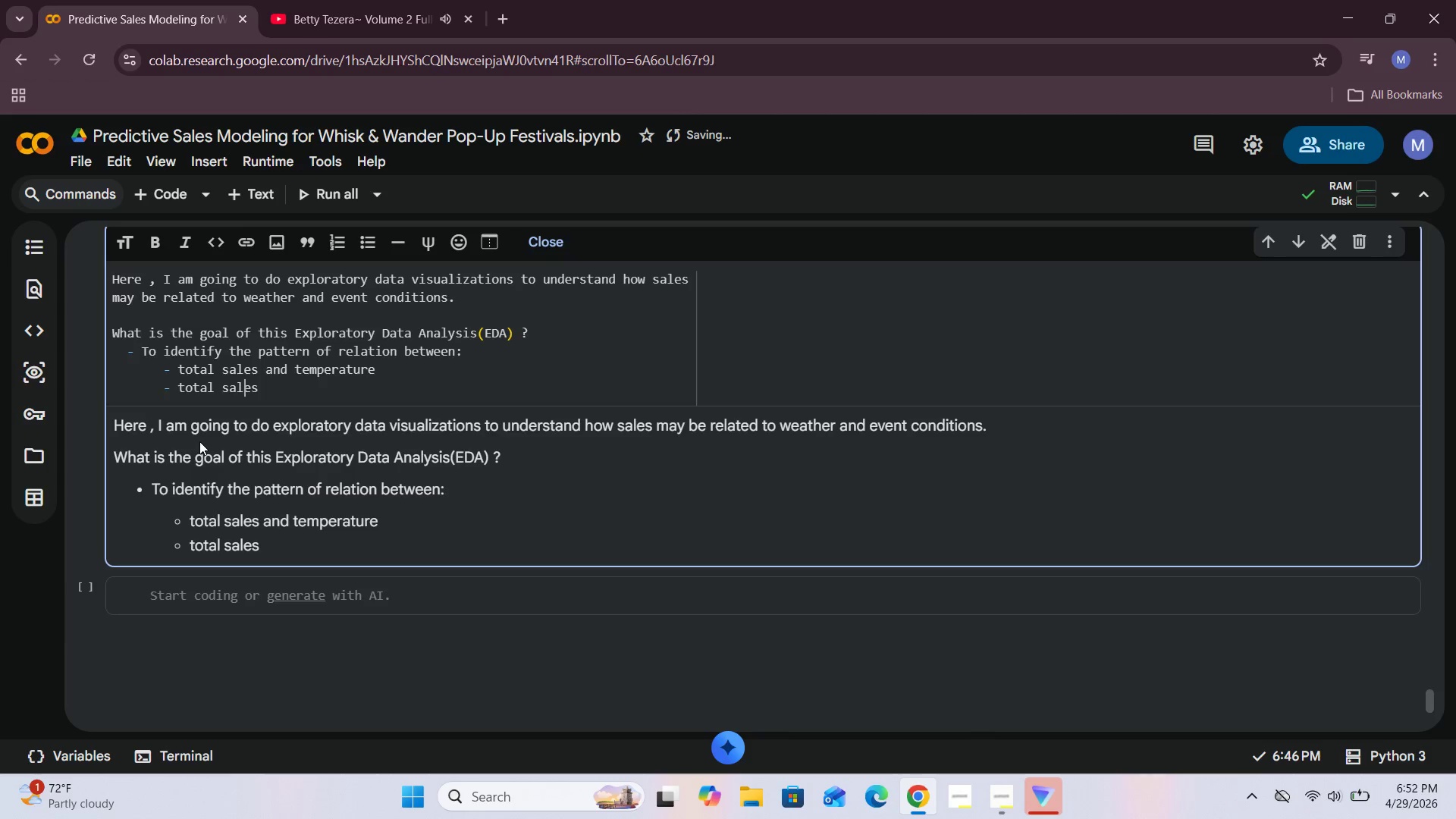 
key(ArrowRight)
 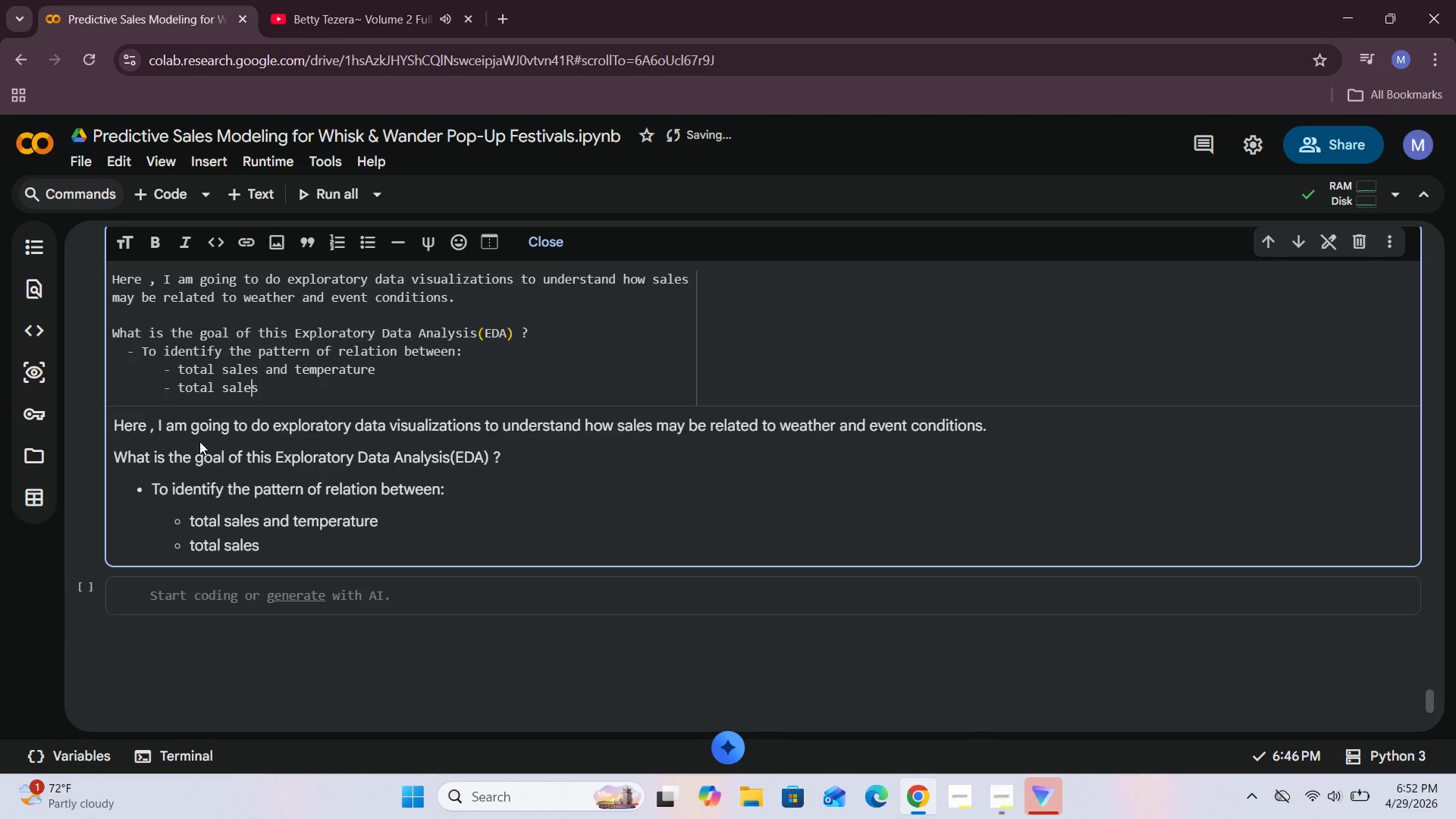 
key(ArrowRight)
 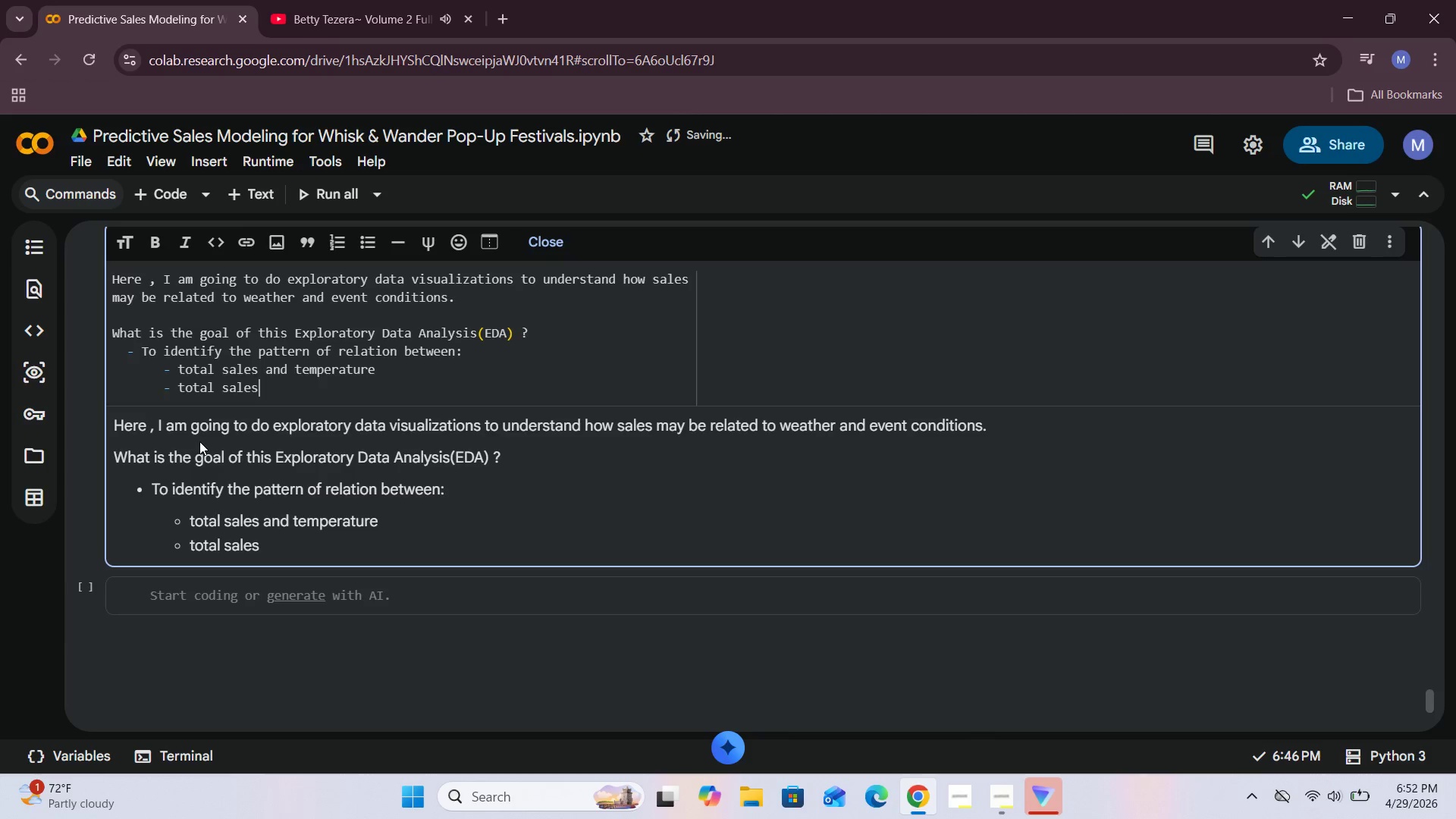 
key(ArrowRight)
 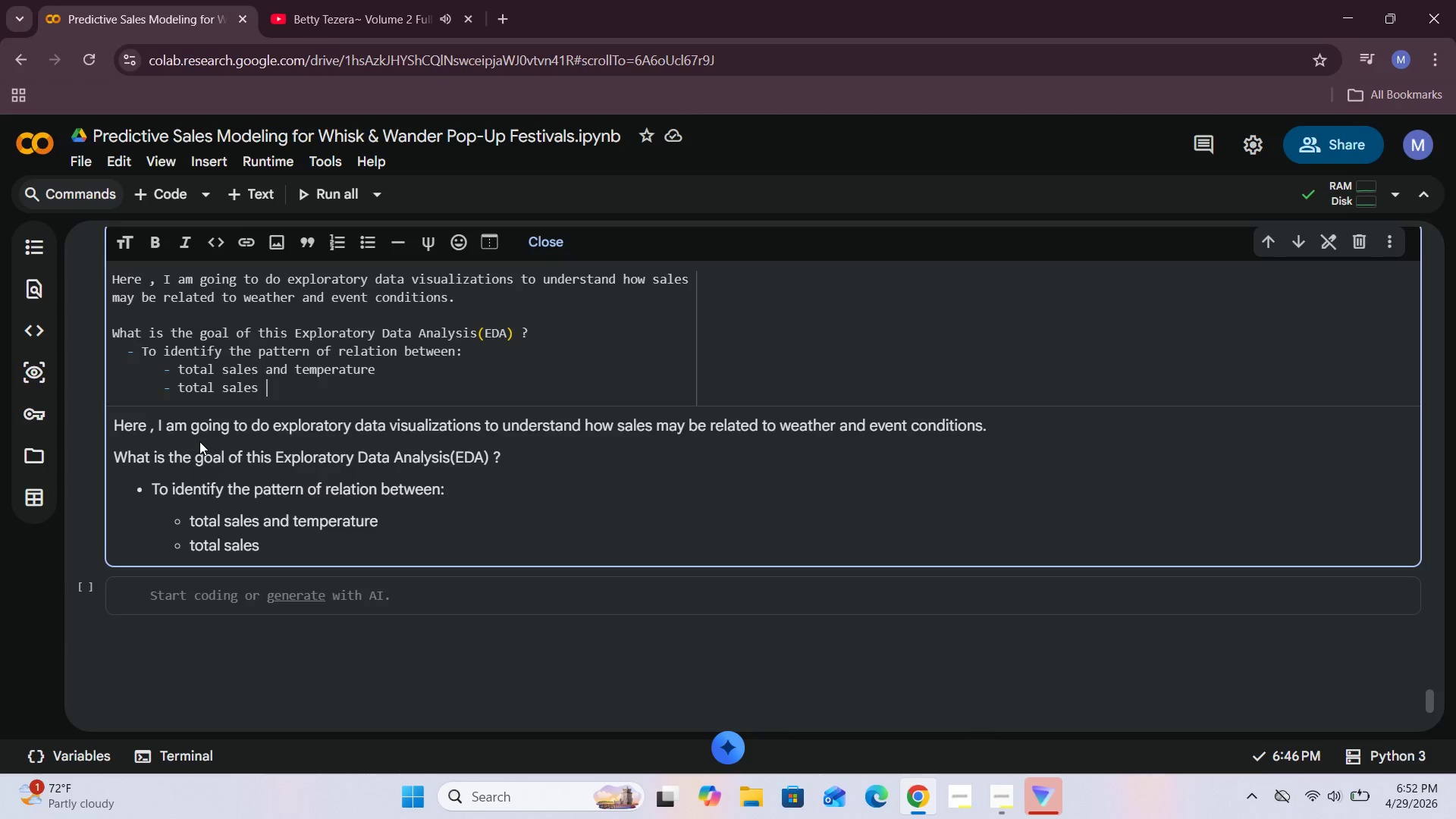 
type(and humidity )
 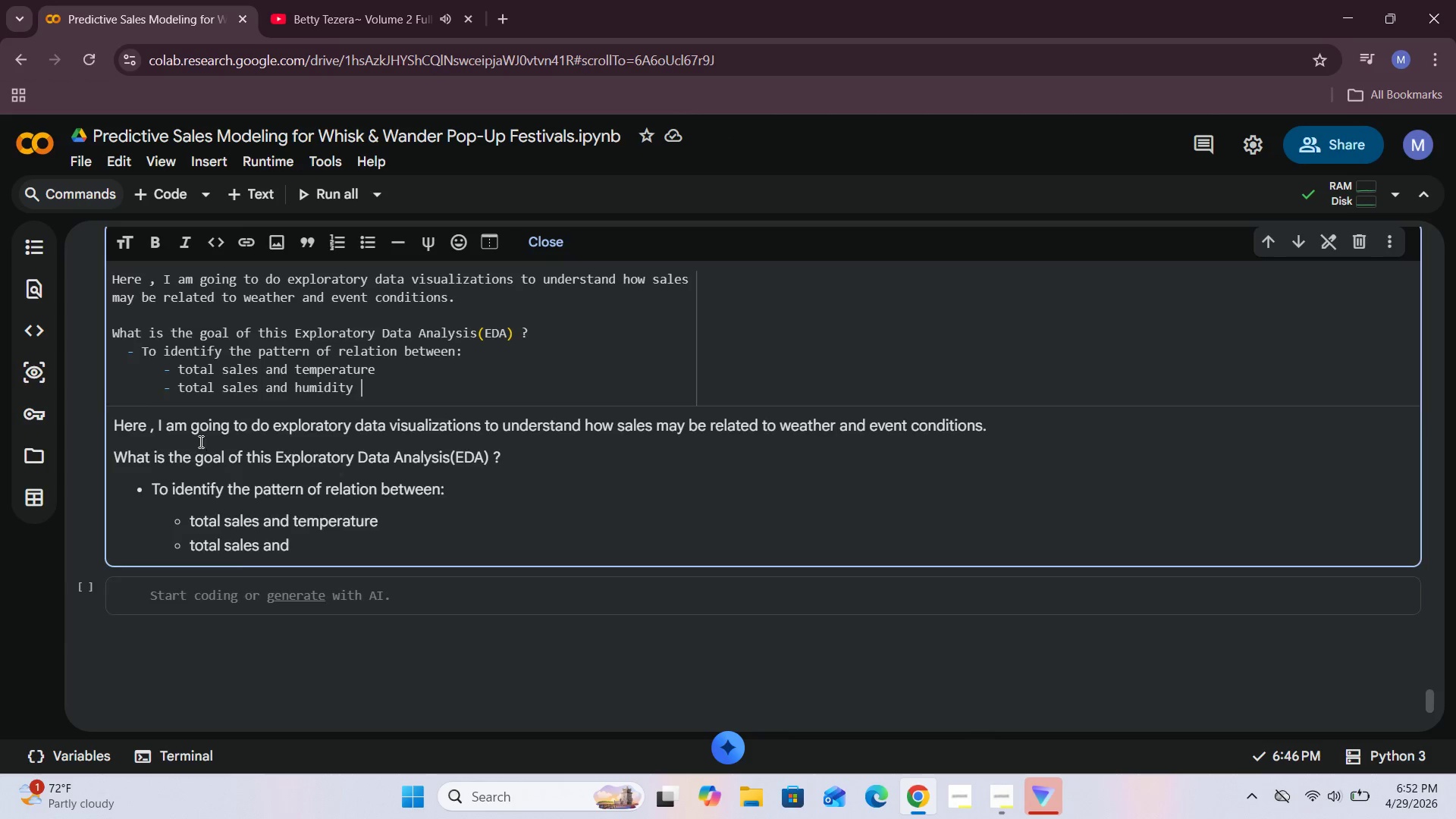 
key(Enter)
 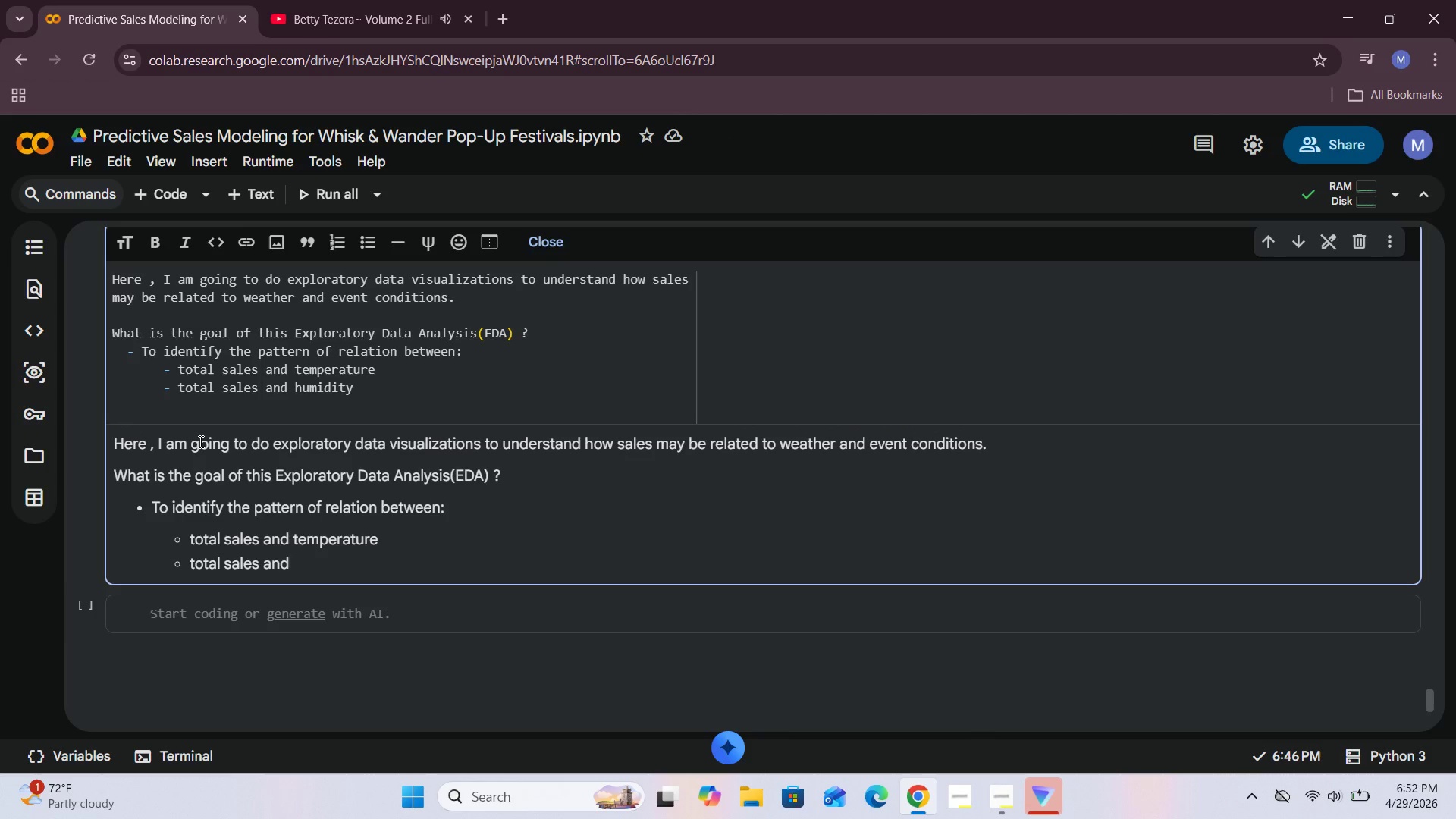 
type(- totl)
key(Backspace)
type(al d)
key(Backspace)
type(sales anf )
key(Backspace)
key(Backspace)
type(d festival durations)
key(Backspace)
 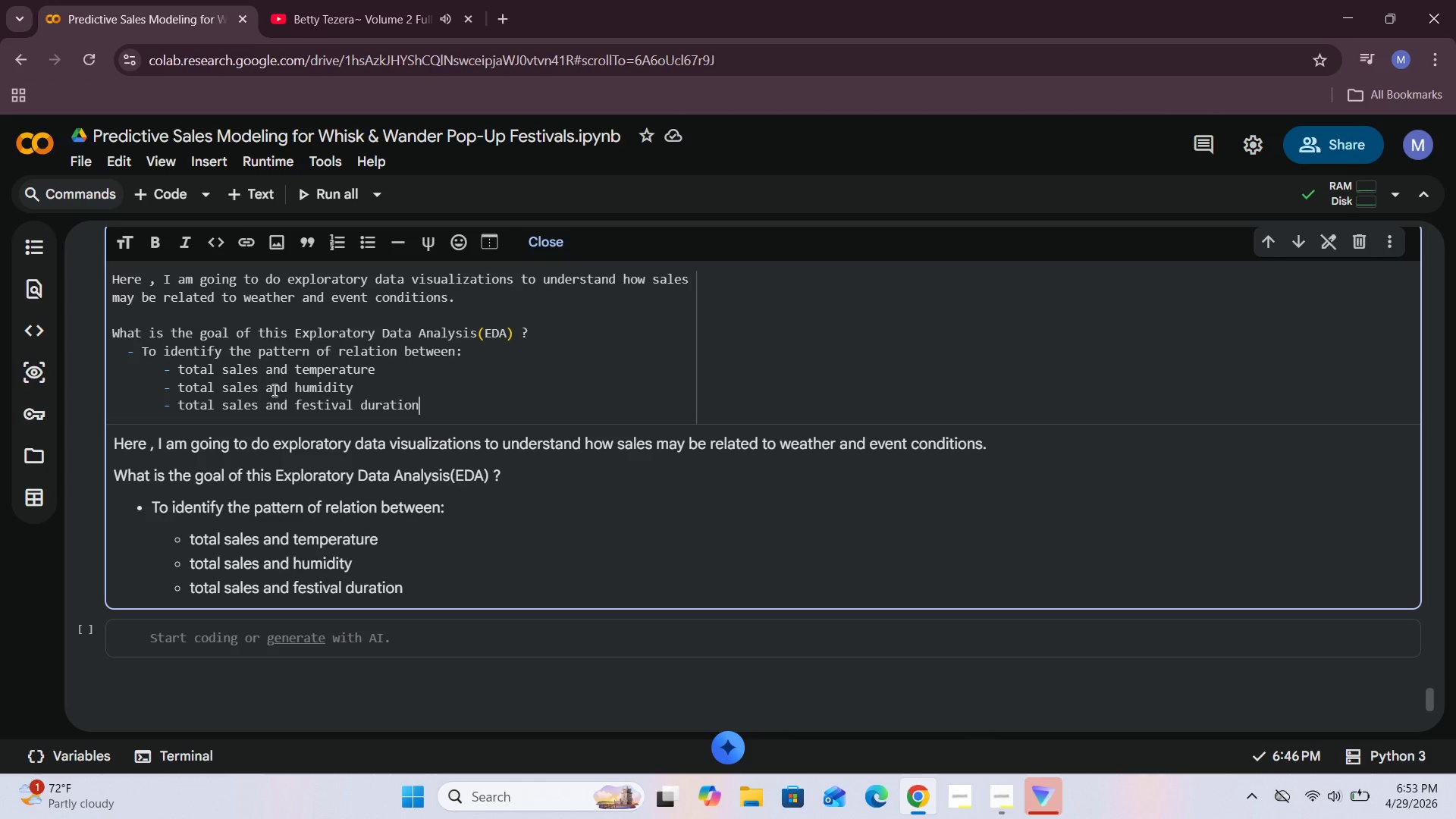 
wait(17.19)
 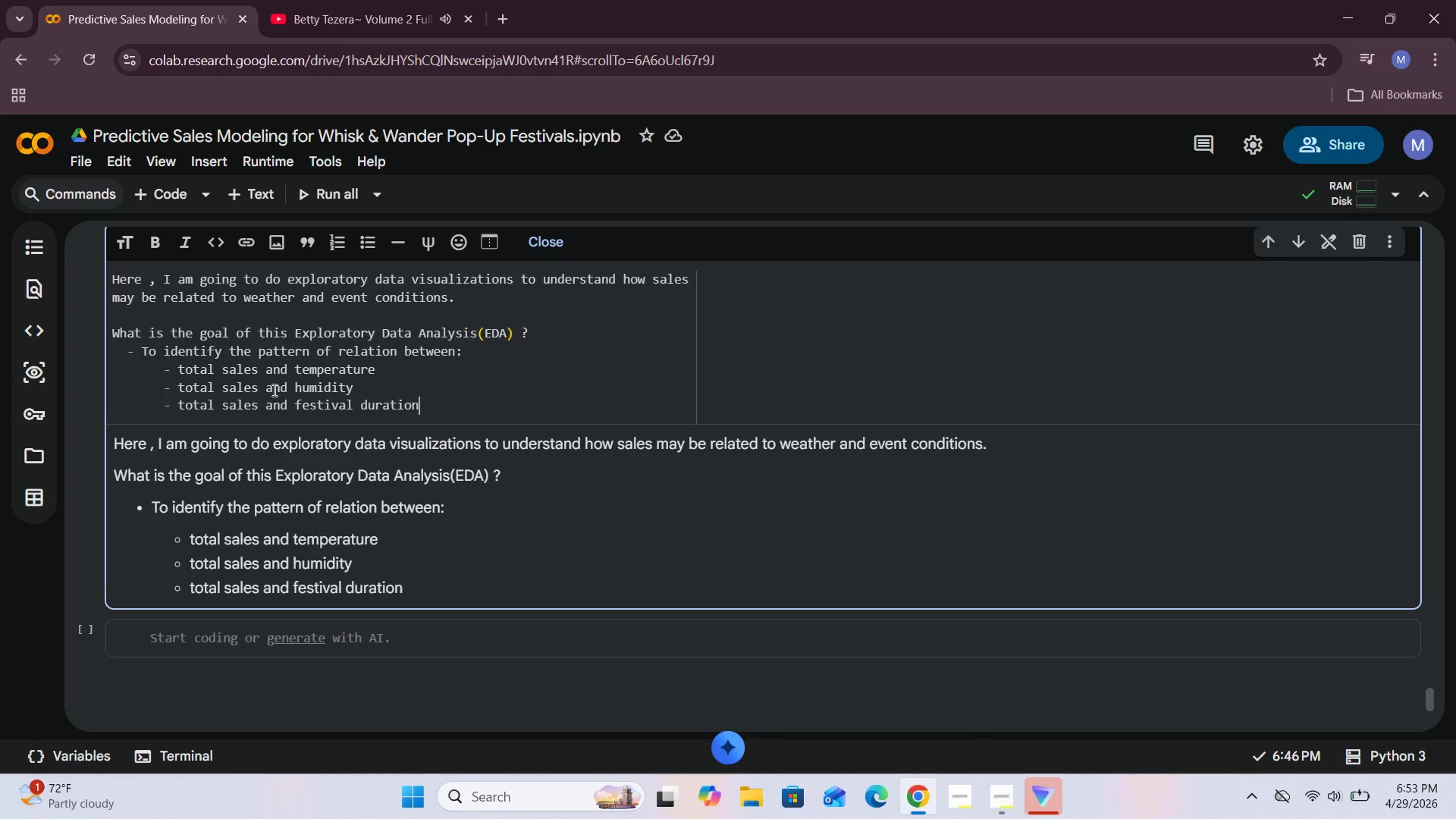 
left_click([548, 233])
 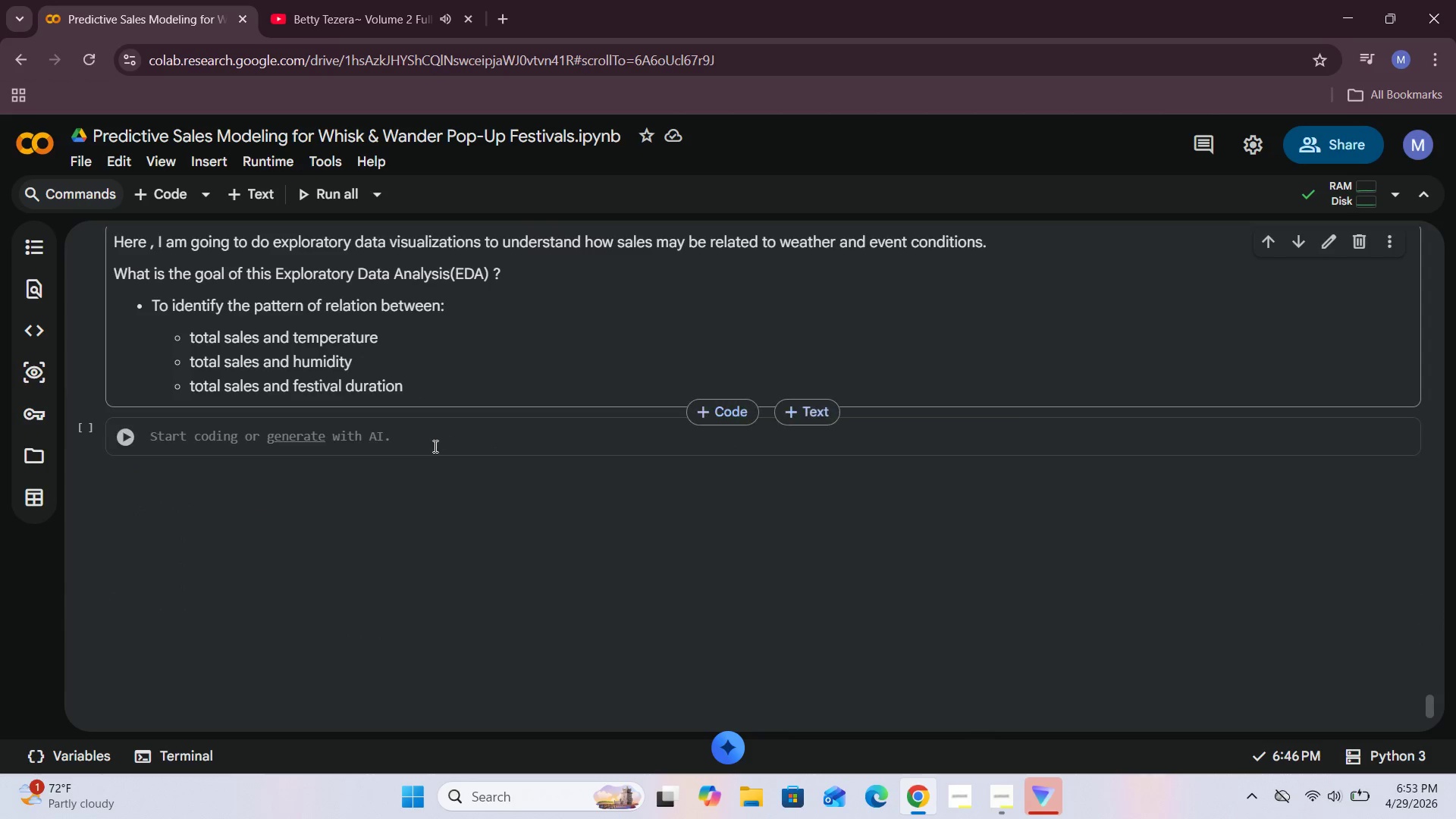 
scroll: coordinate [434, 446], scroll_direction: up, amount: 1.0
 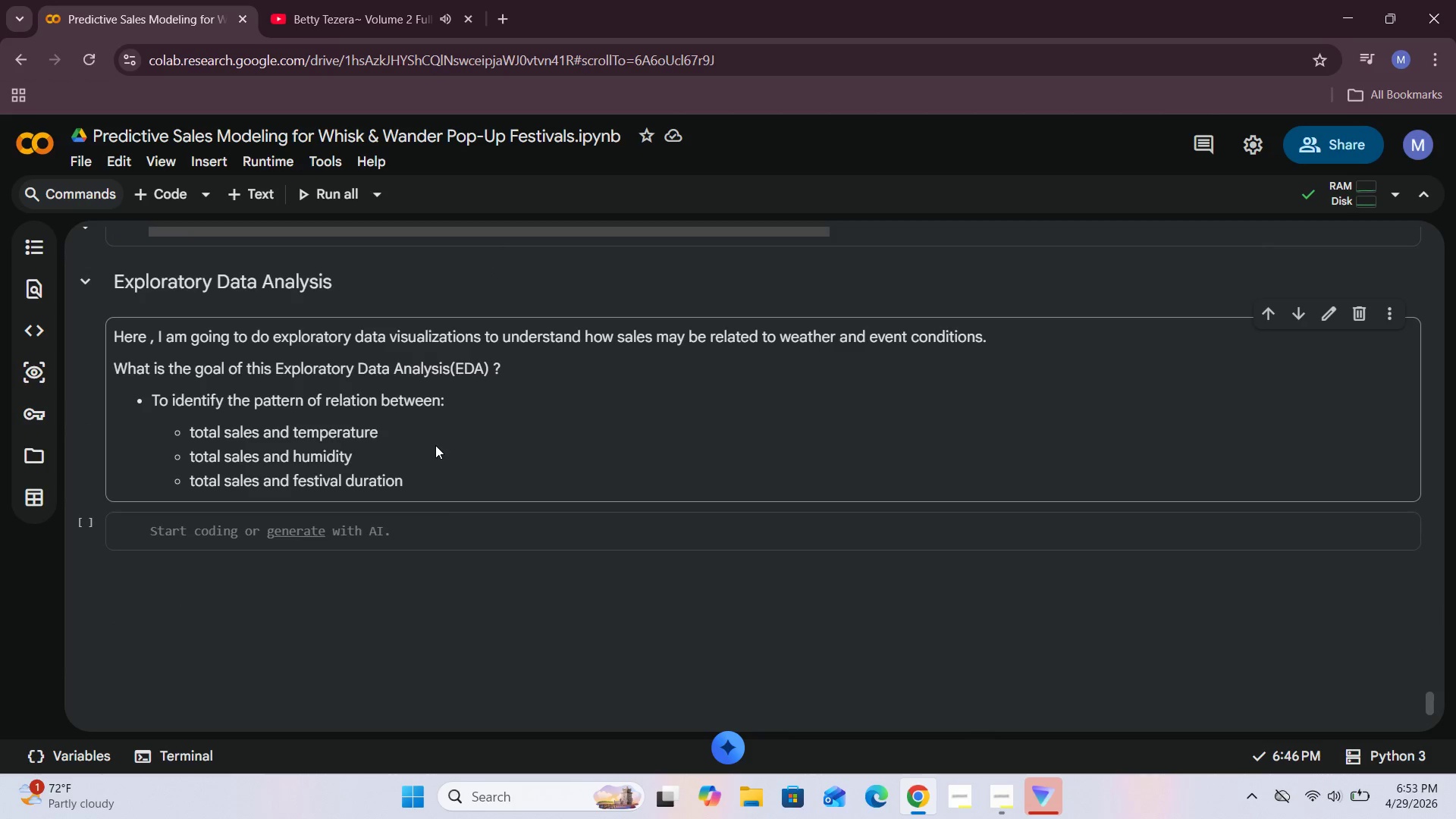 
double_click([435, 444])
 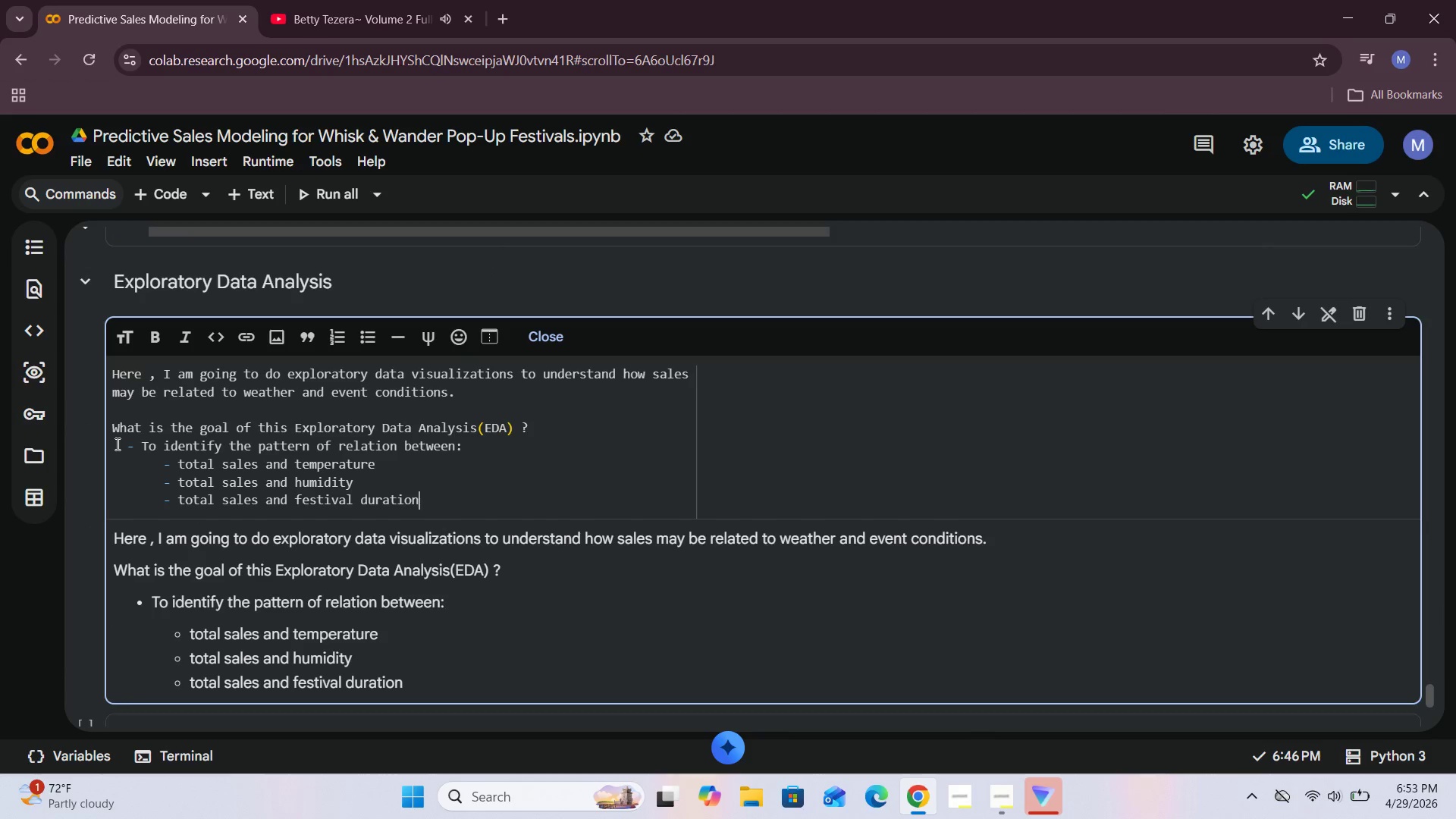 
left_click([127, 444])
 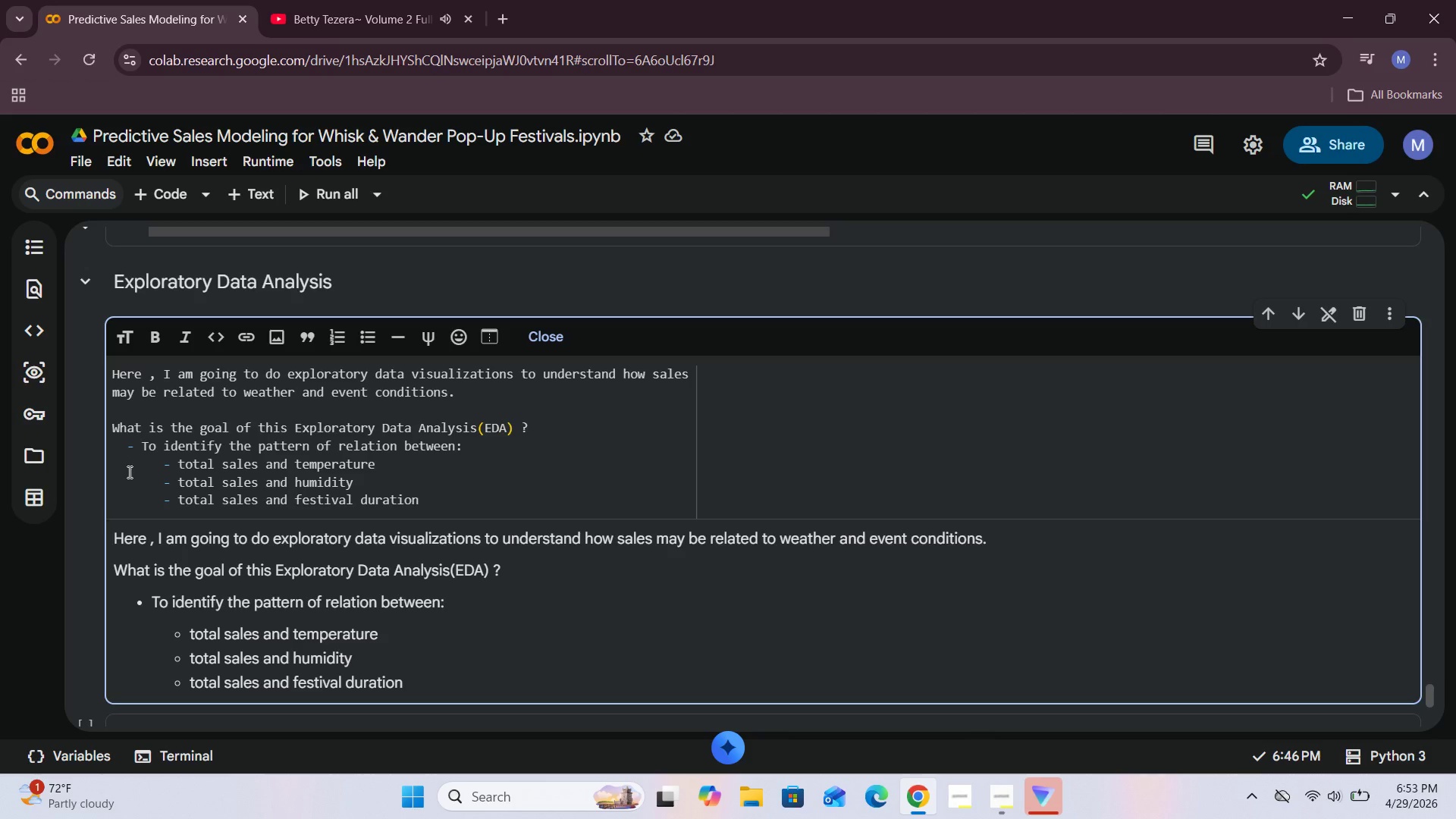 
key(Backspace)
 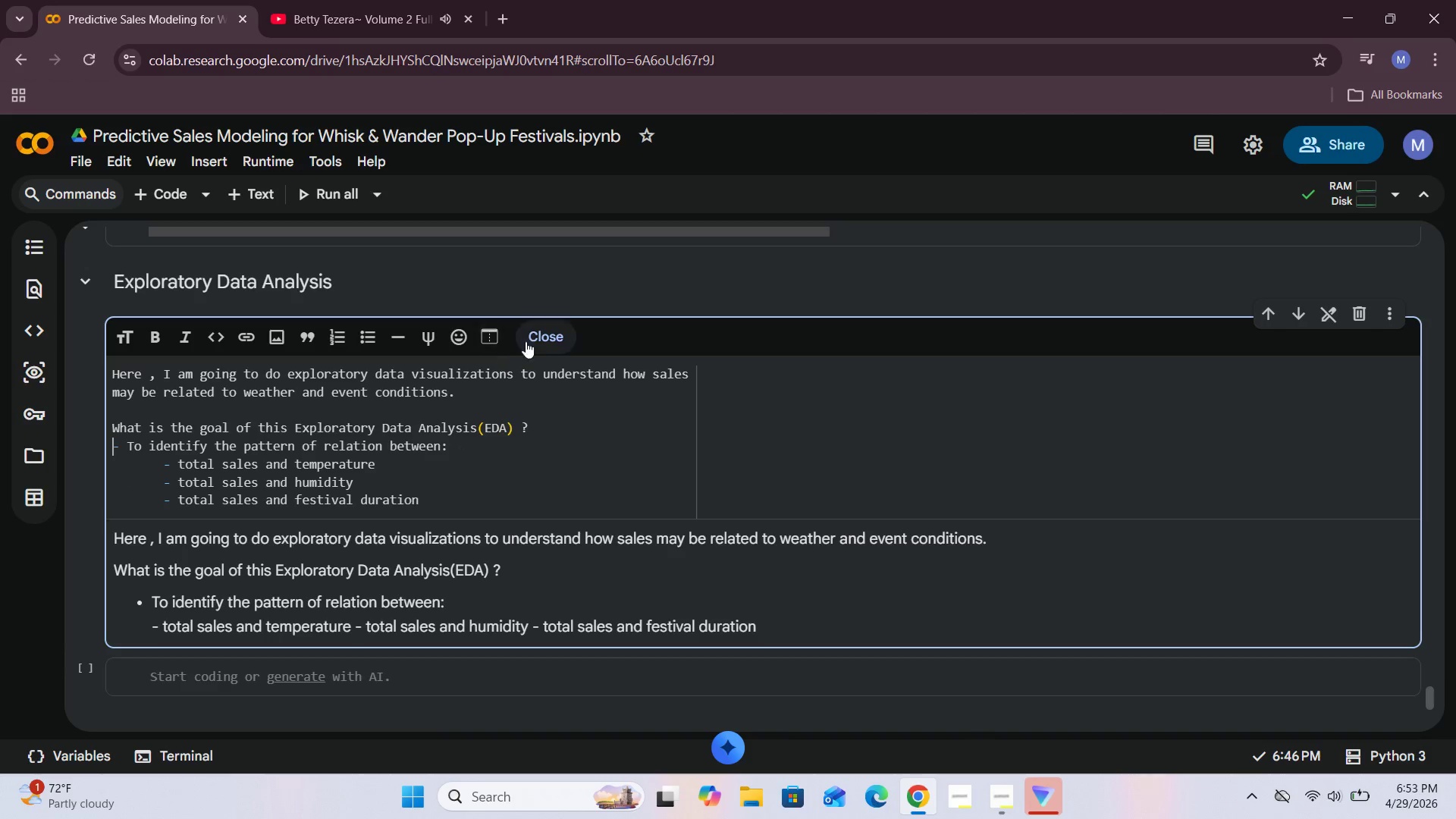 
left_click([541, 335])
 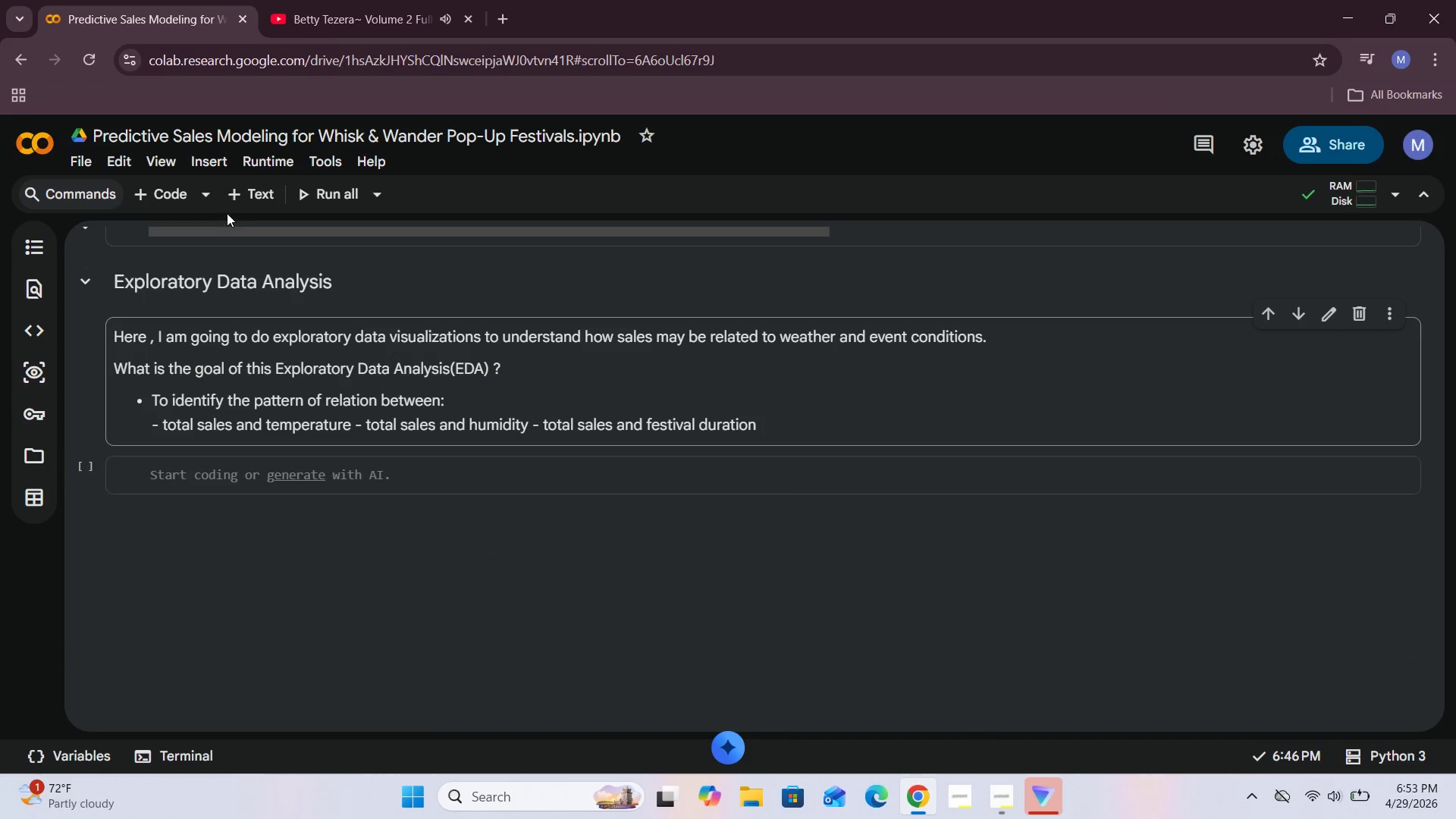 
wait(5.25)
 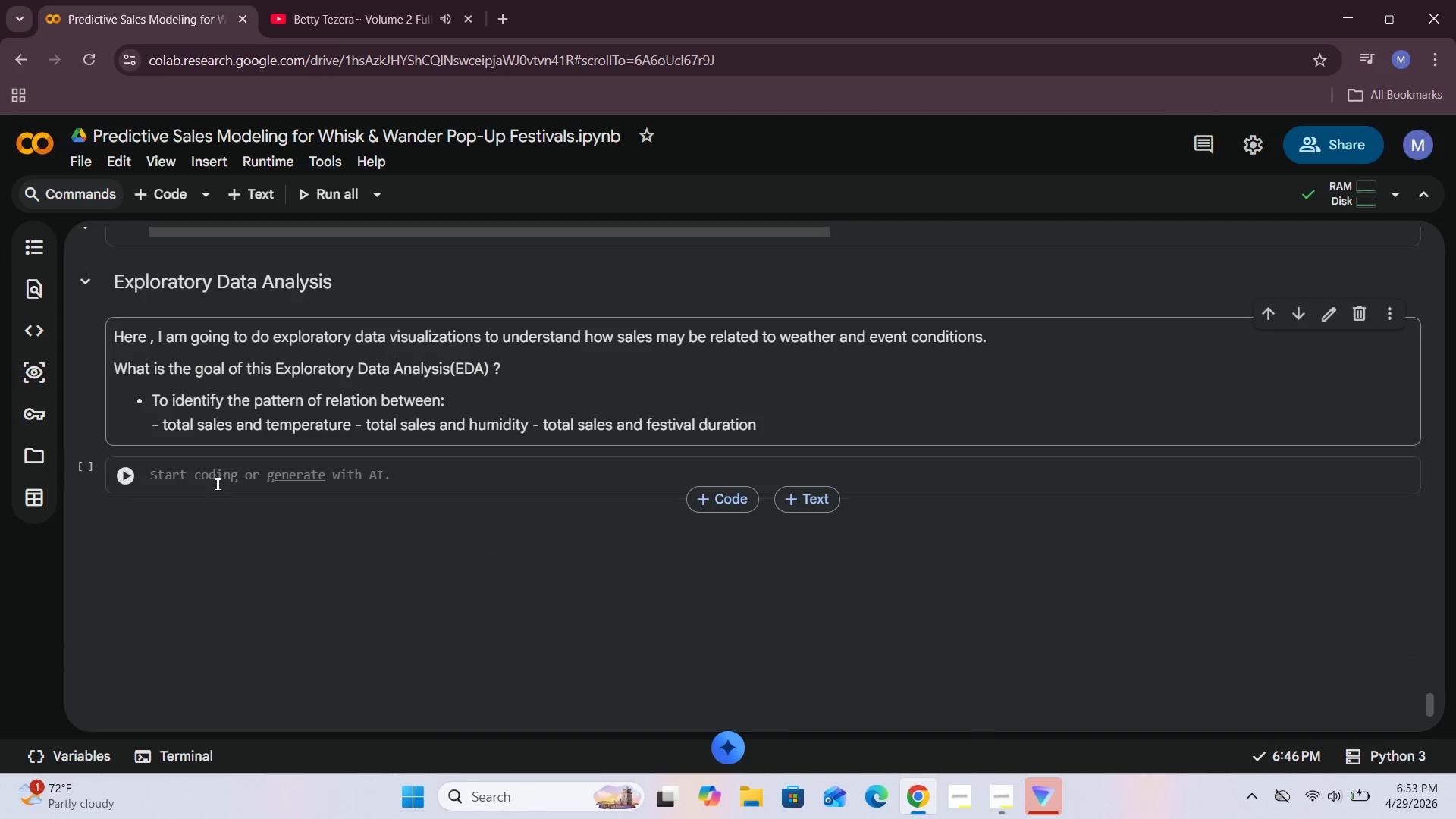 
double_click([762, 396])
 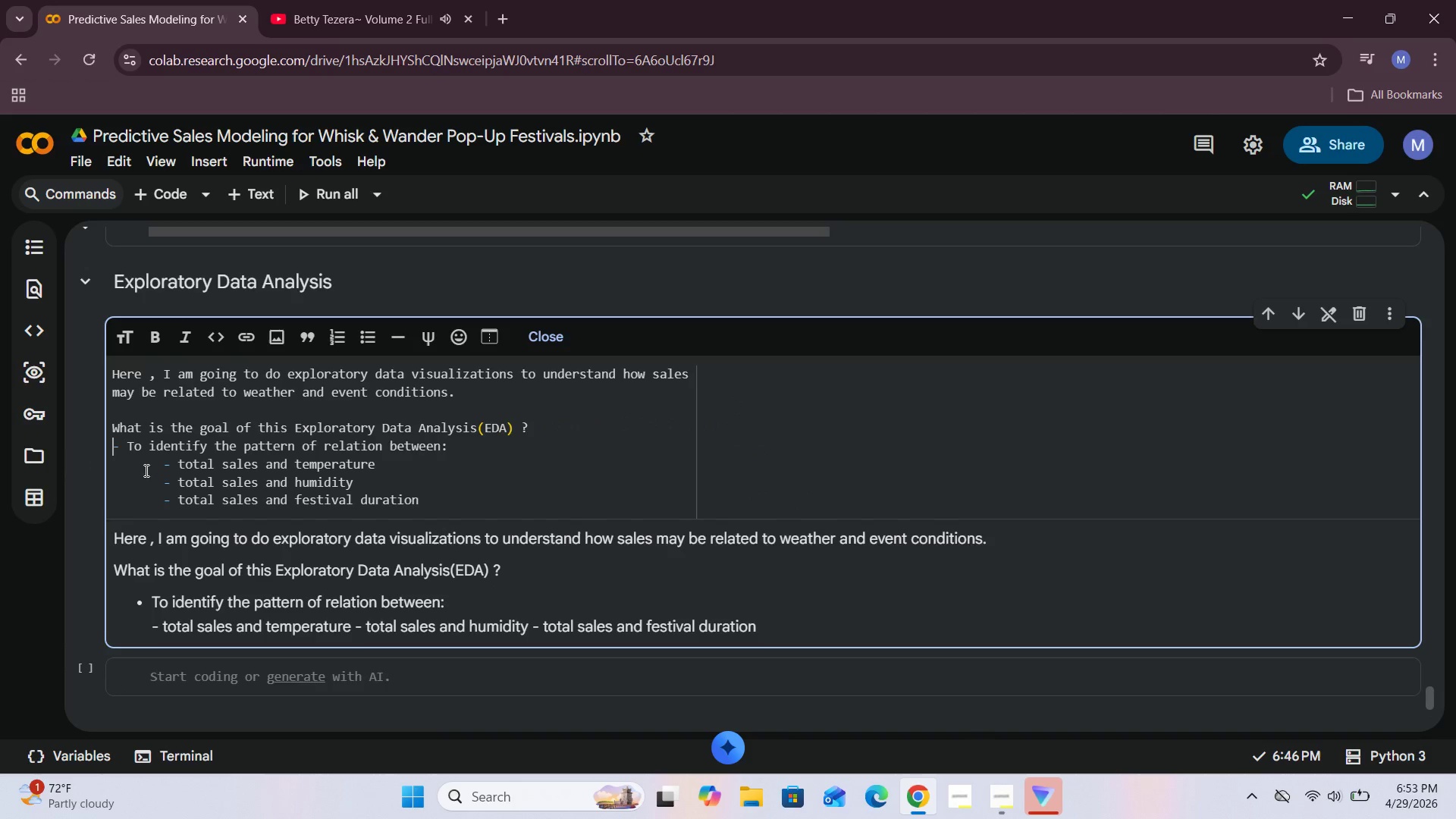 
key(Space)
 